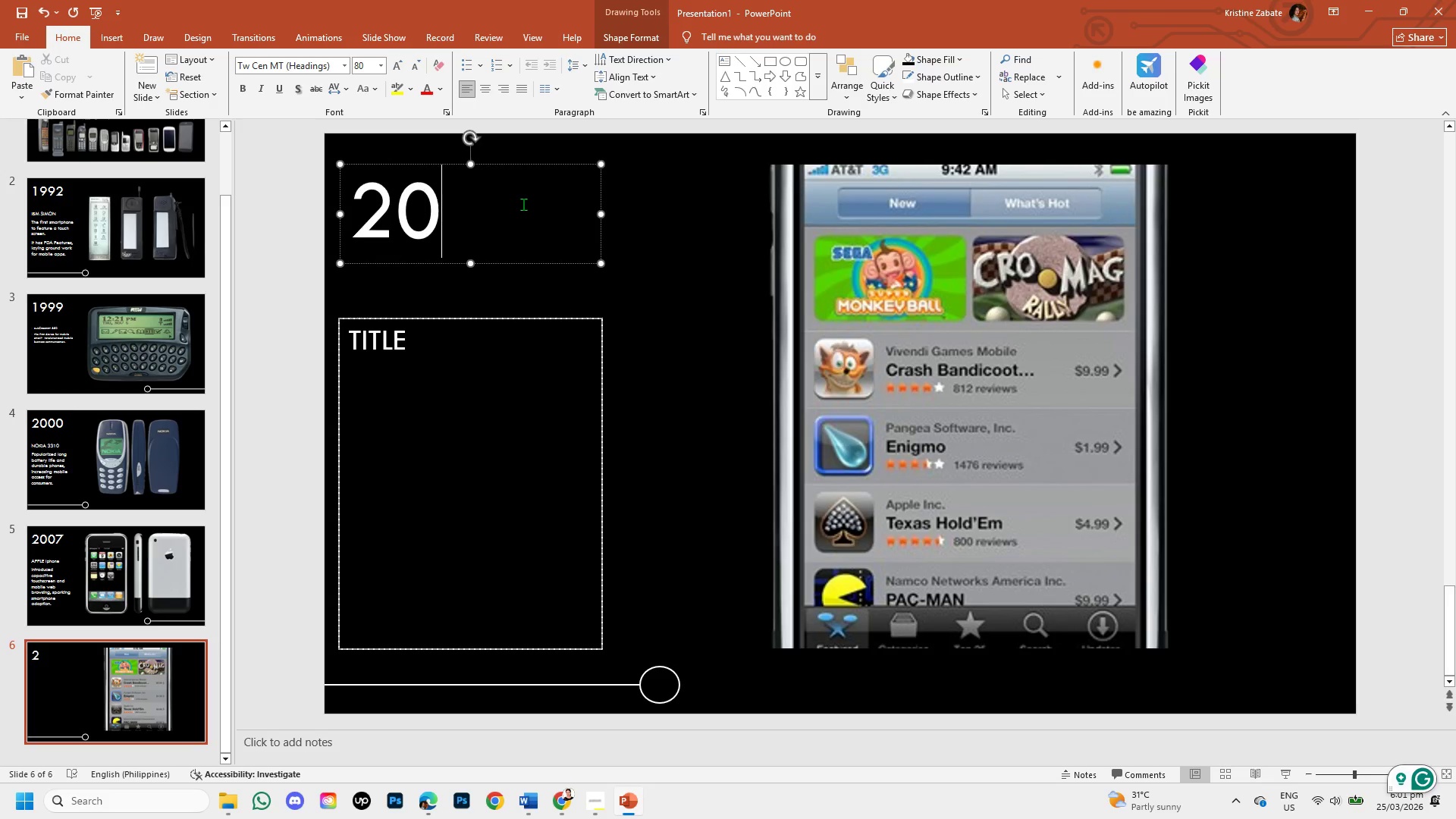 
key(Numpad0)
 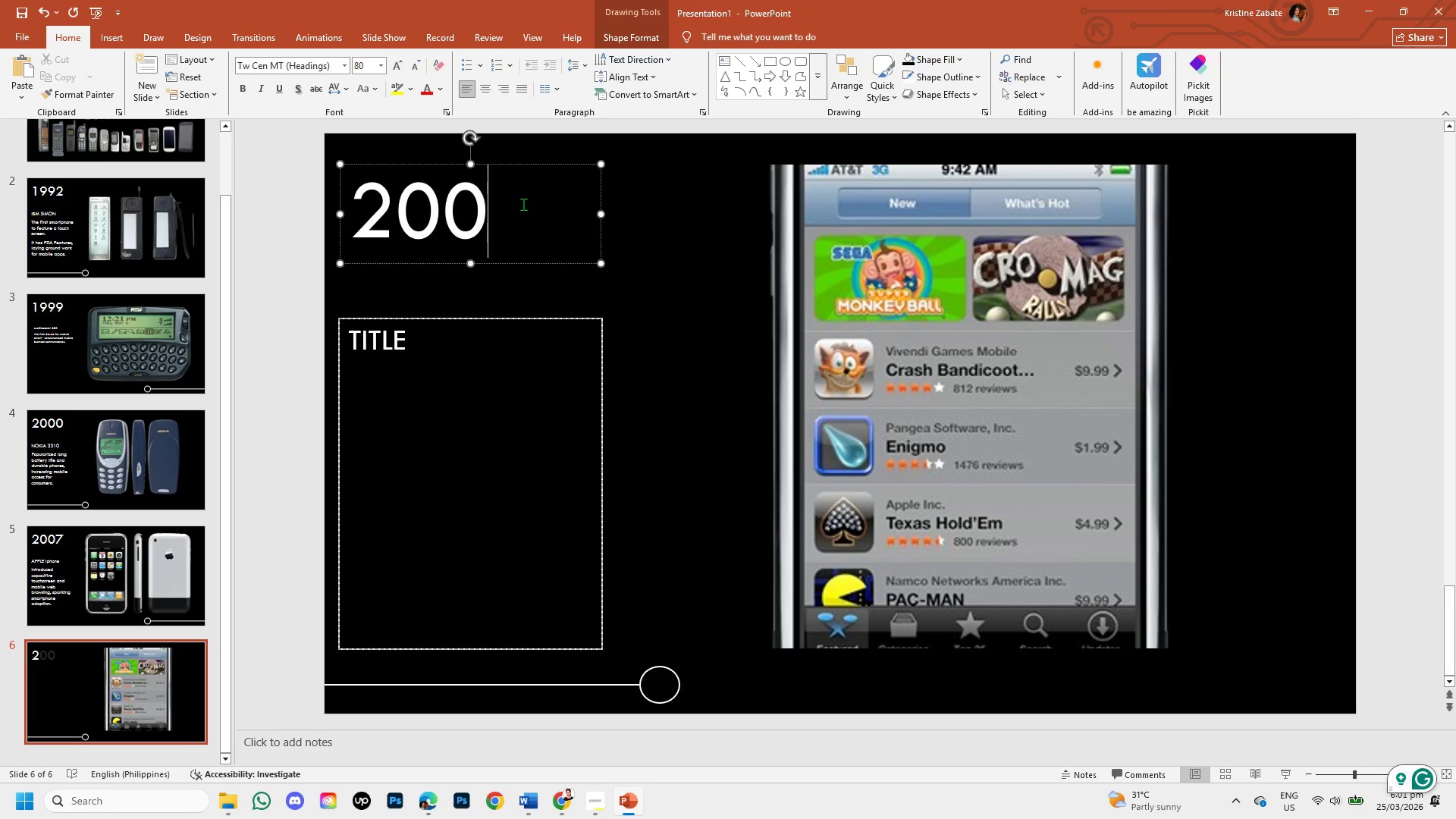 
key(Numpad7)
 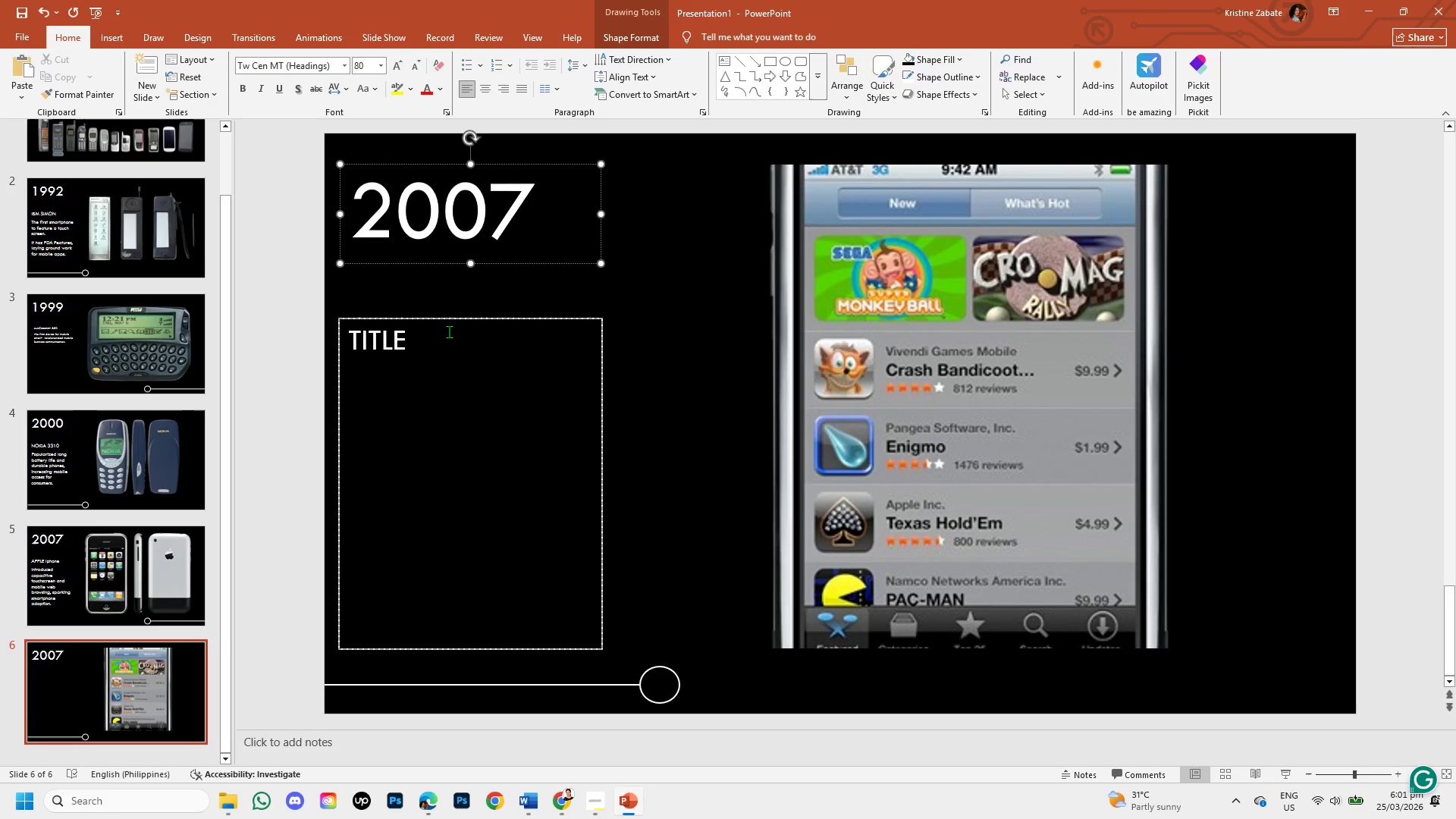 
key(Backspace)
 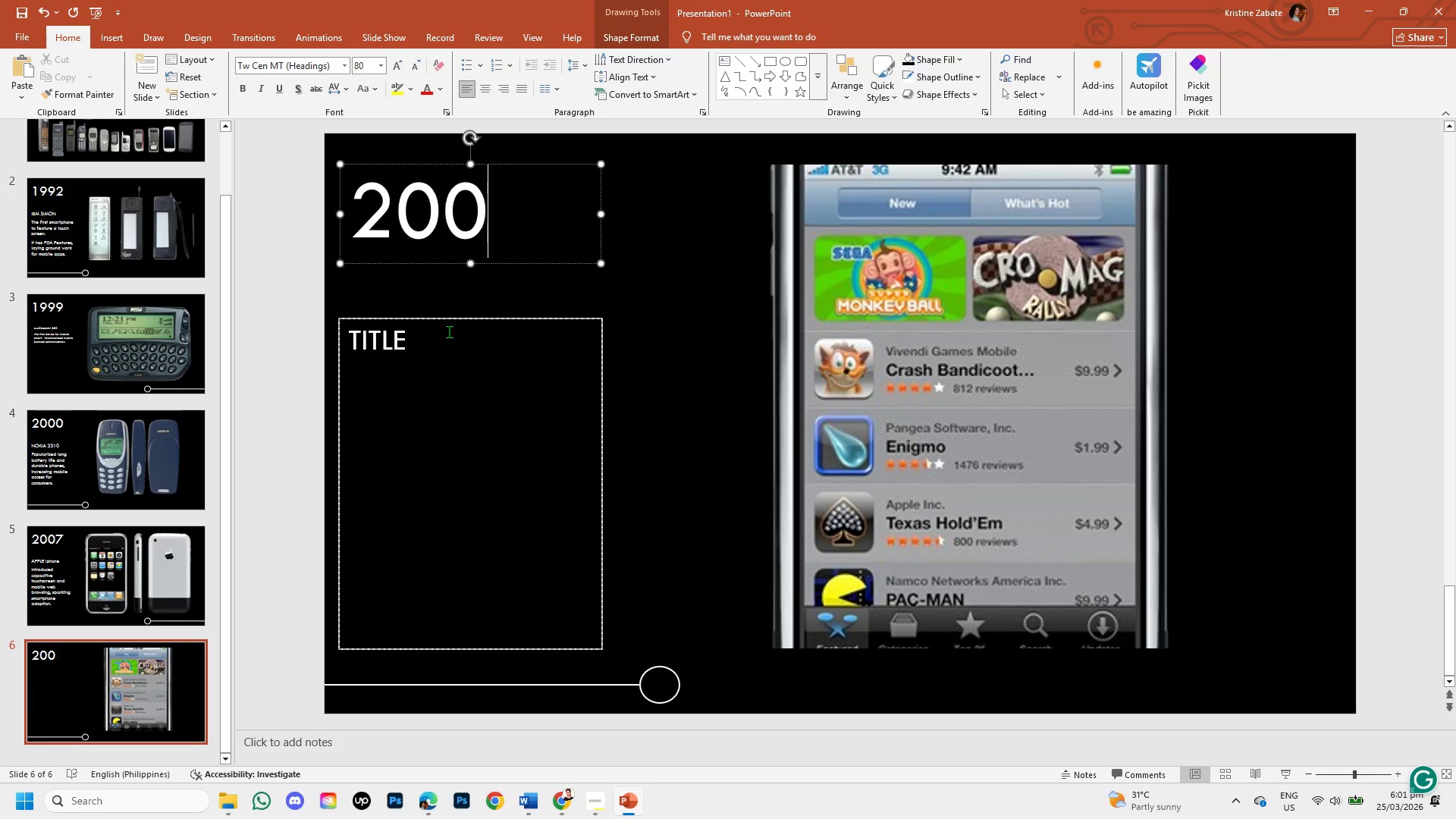 
key(Numpad8)
 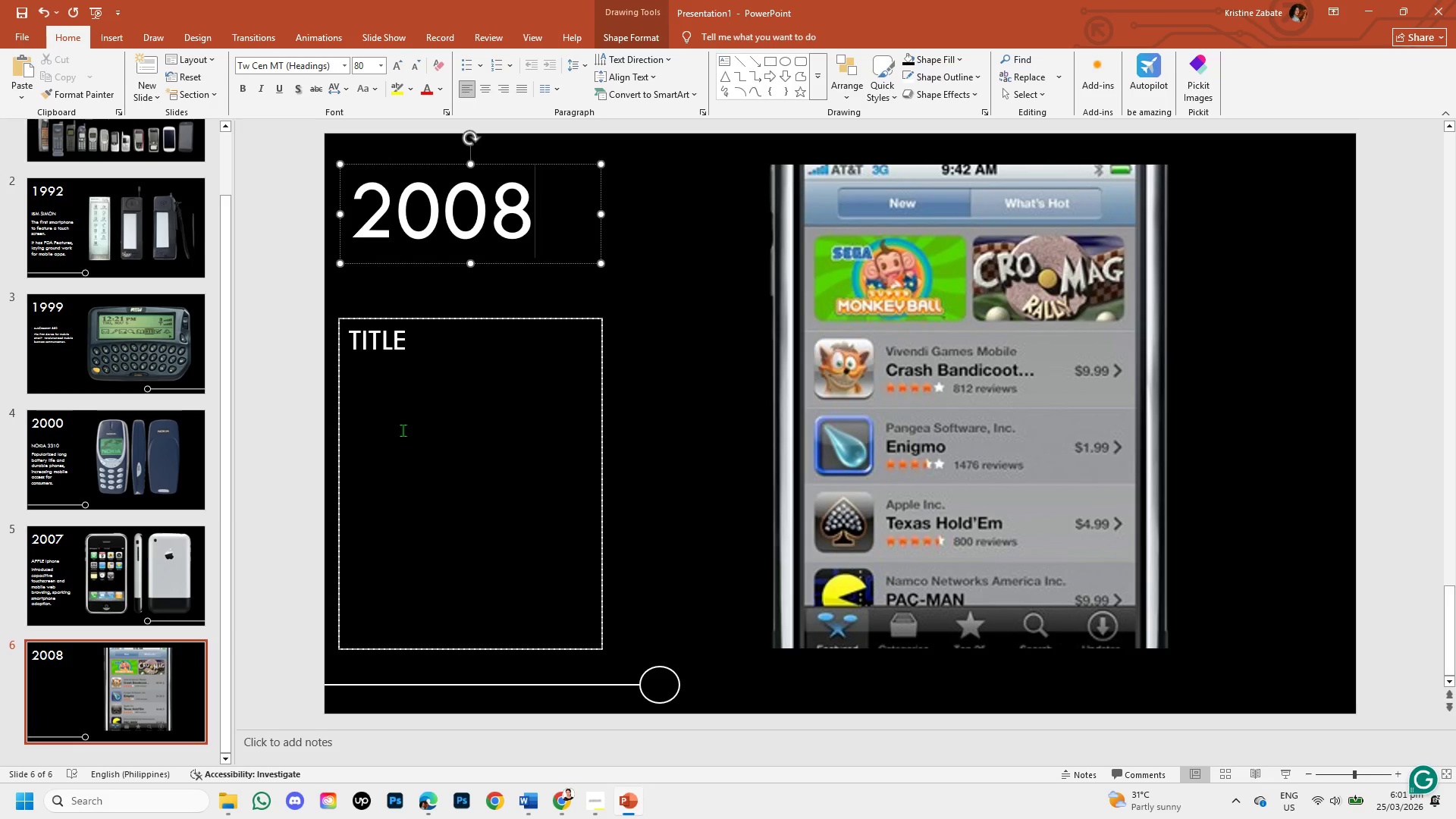 
scroll: coordinate [224, 526], scroll_direction: down, amount: 1.0
 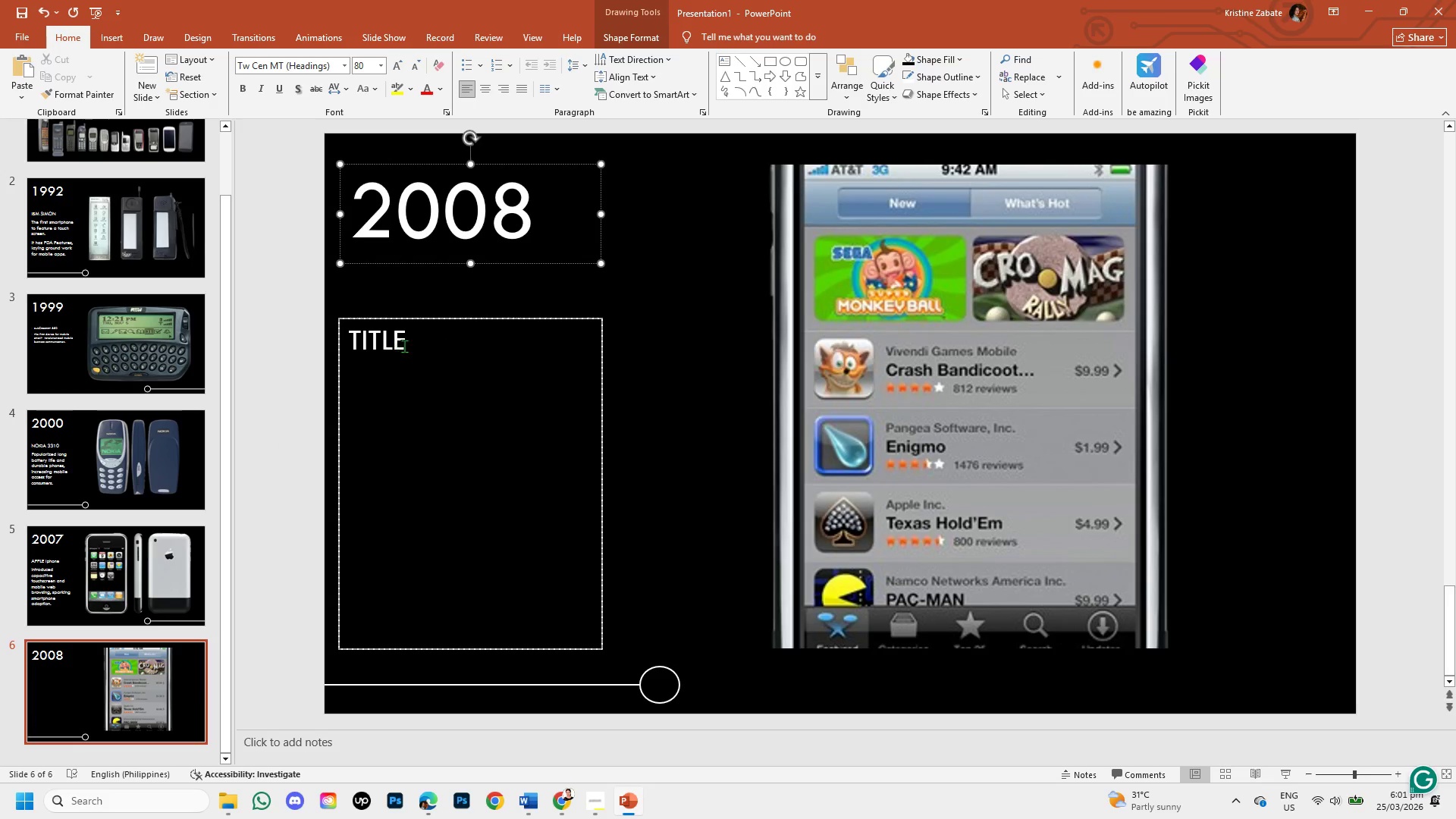 
left_click([404, 346])
 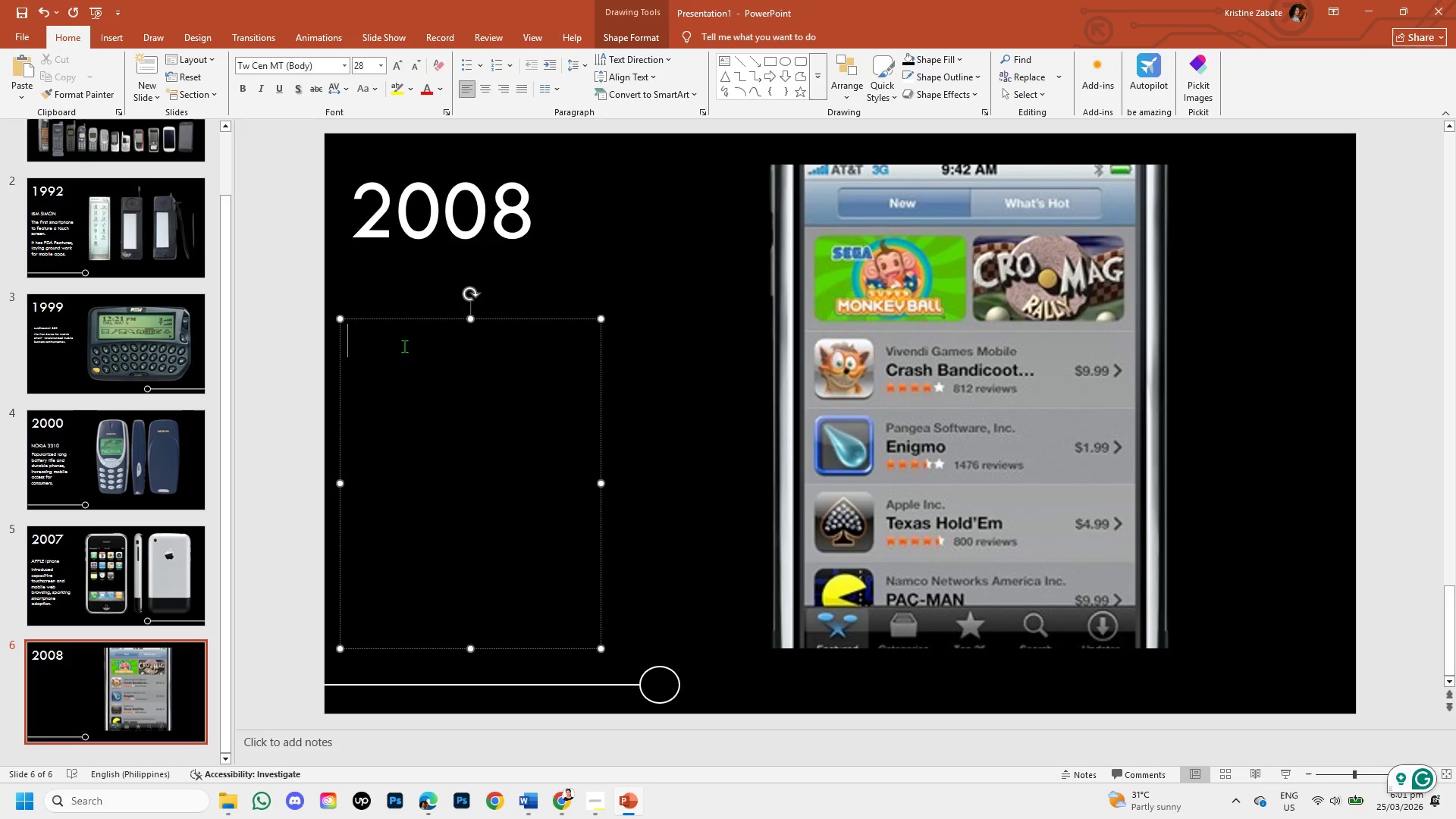 
wait(8.8)
 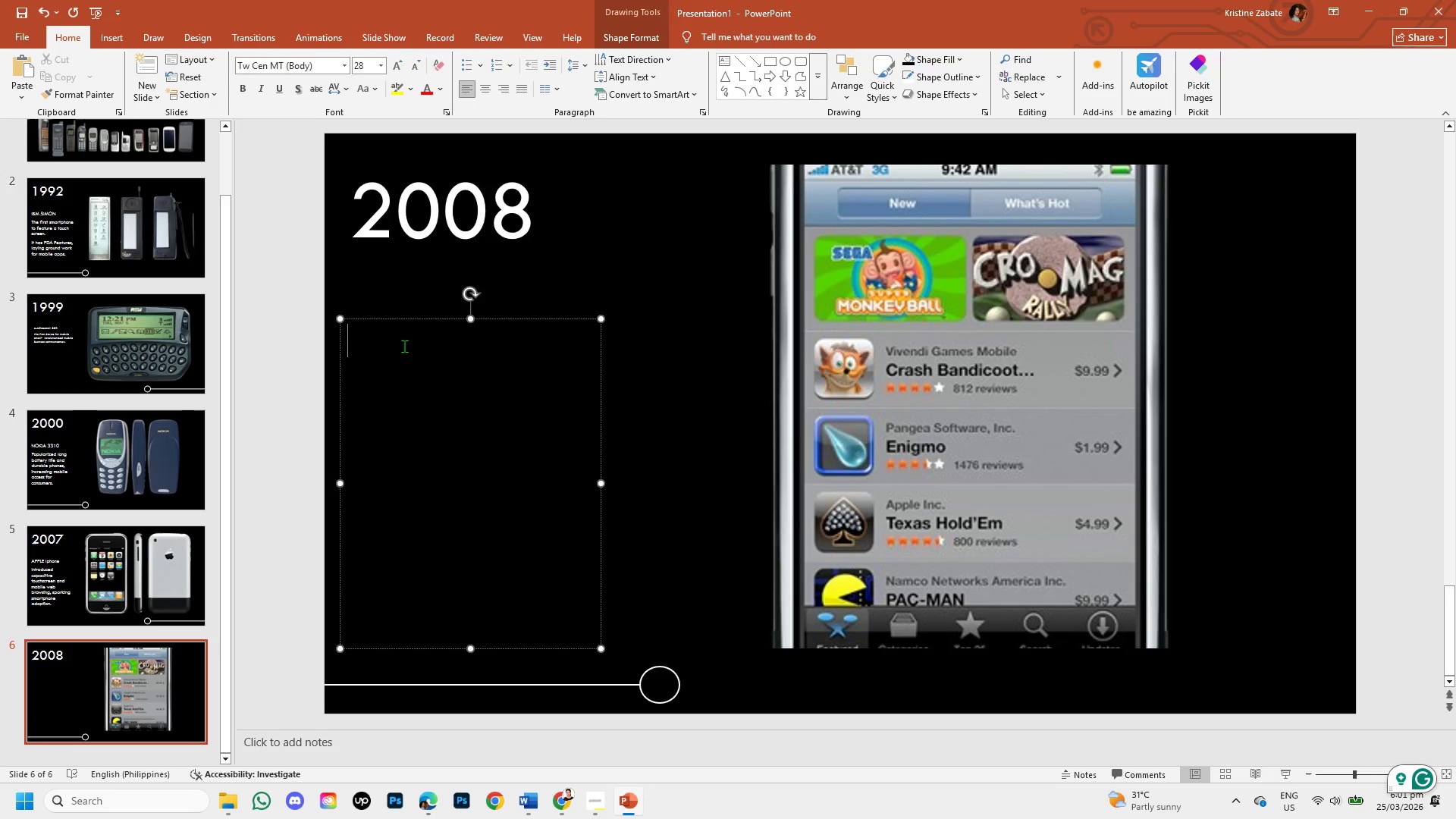 
left_click([107, 576])
 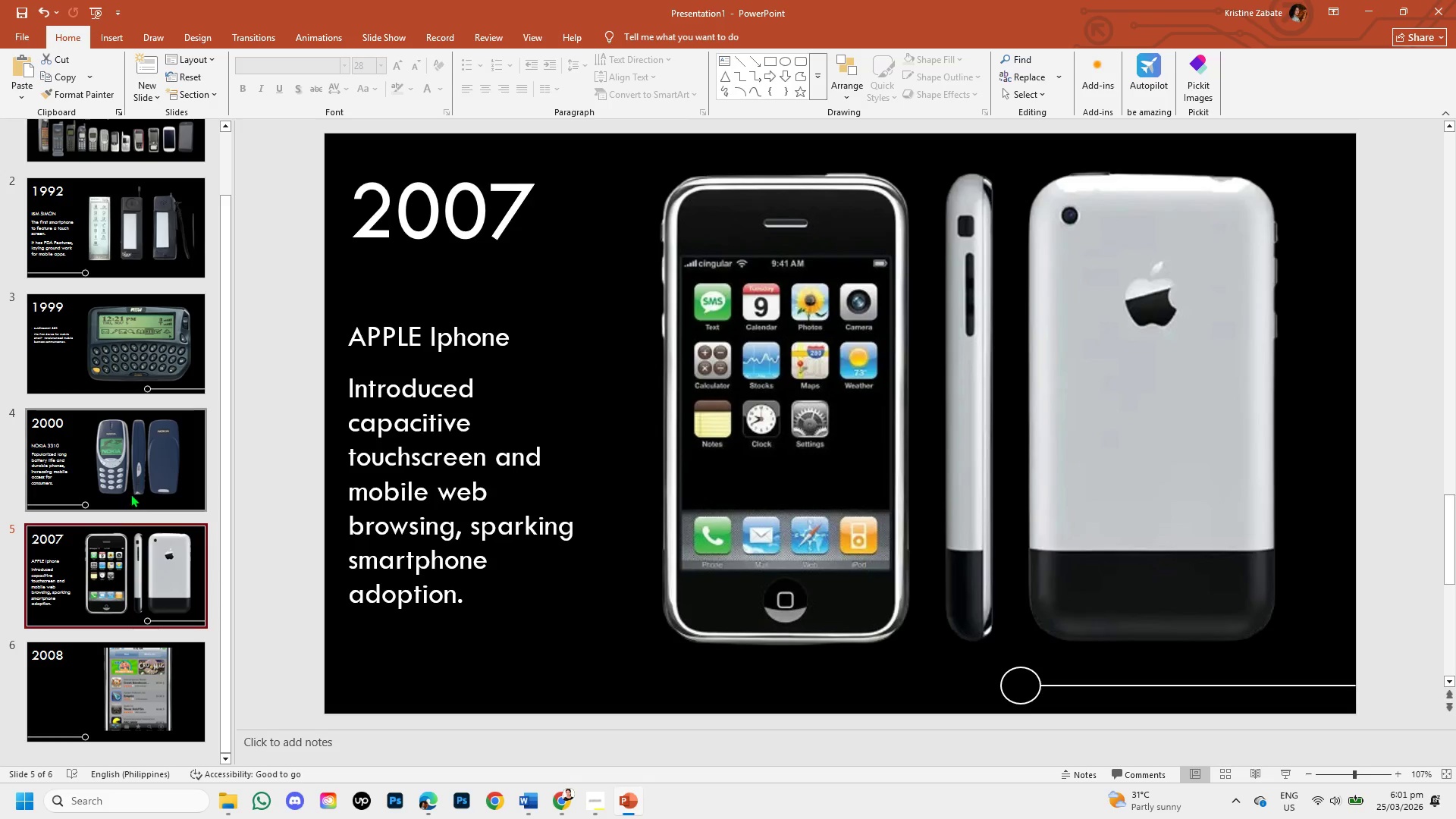 
left_click([134, 441])
 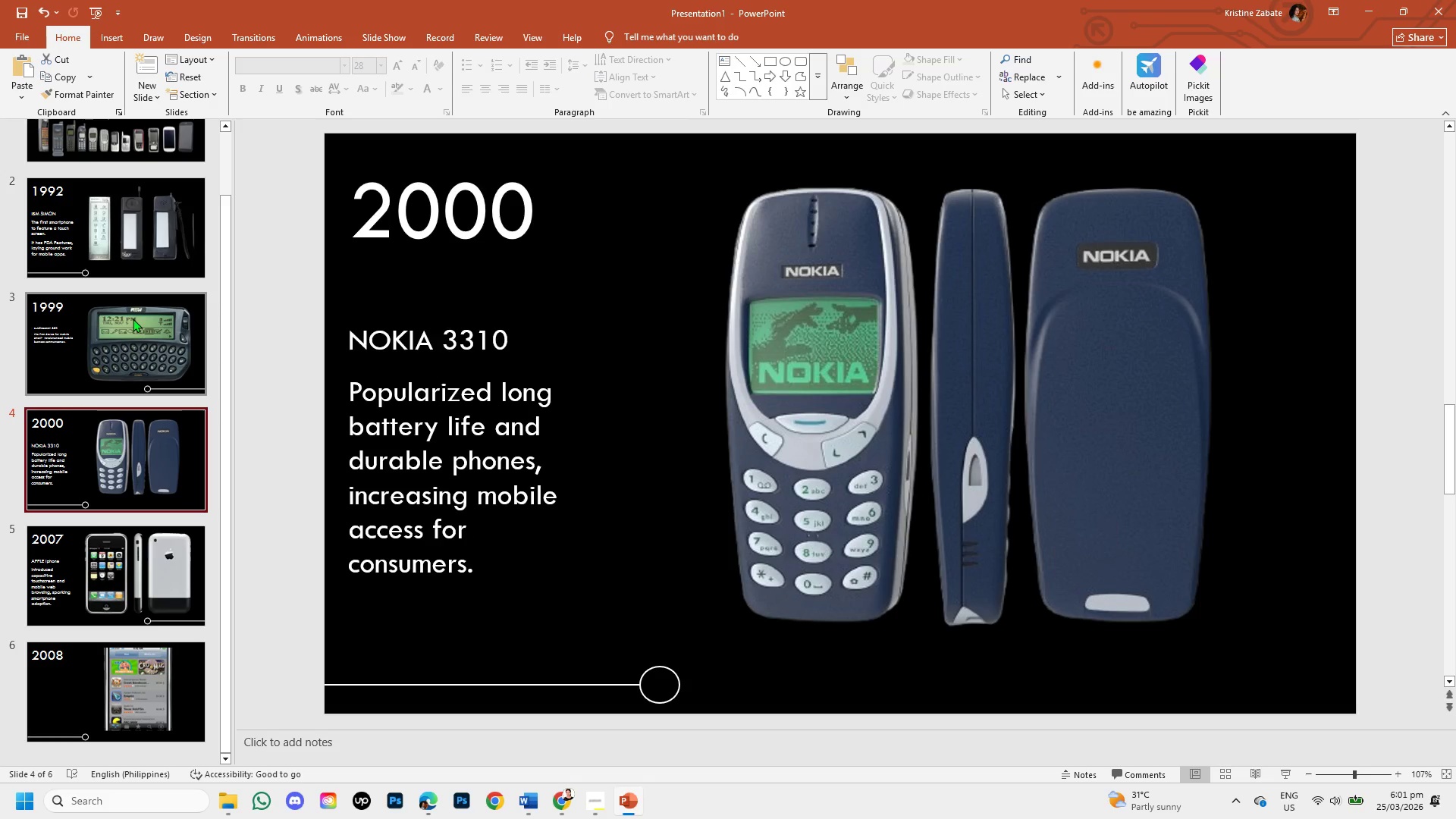 
scroll: coordinate [134, 320], scroll_direction: up, amount: 3.0
 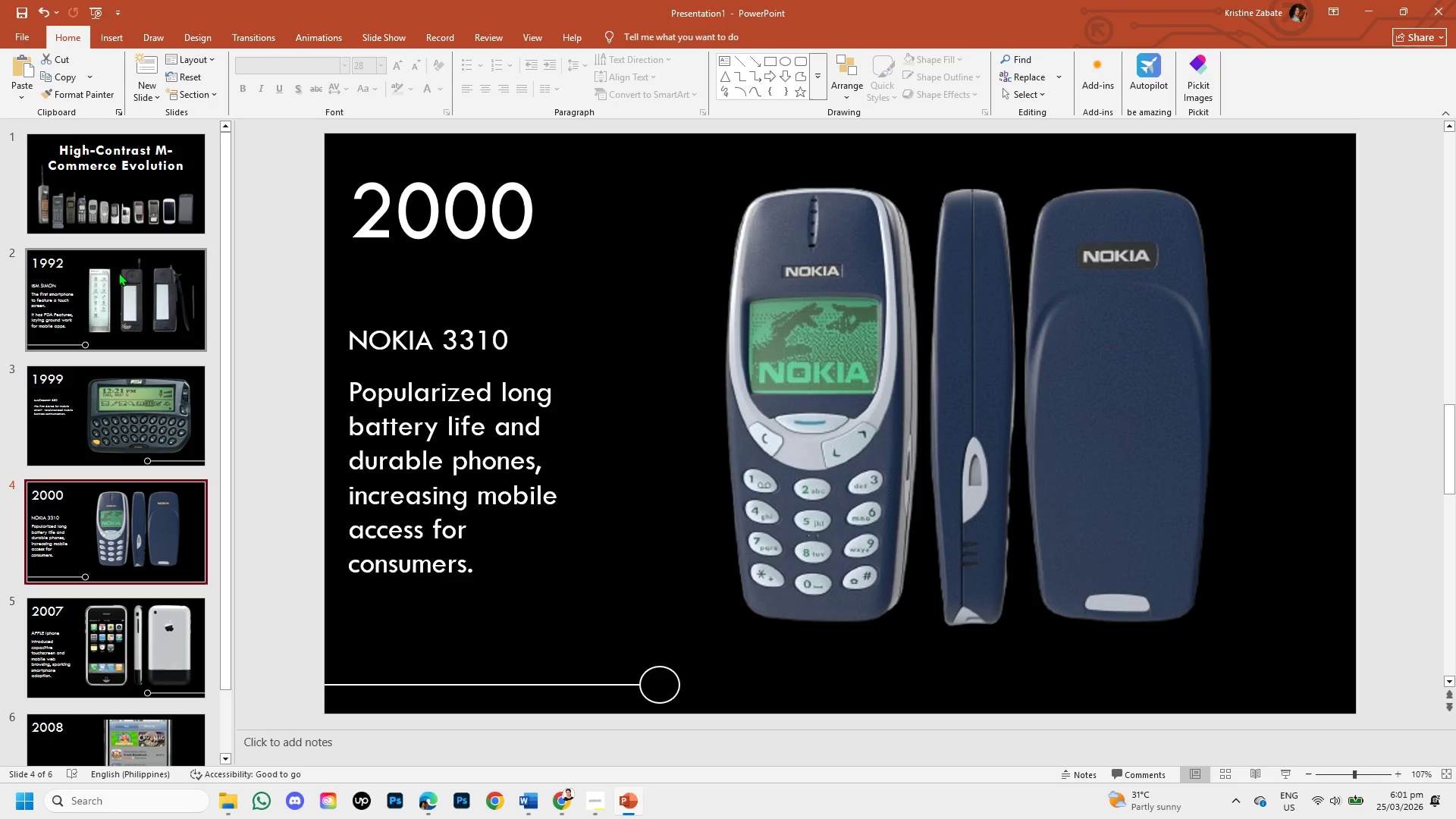 
left_click([118, 272])
 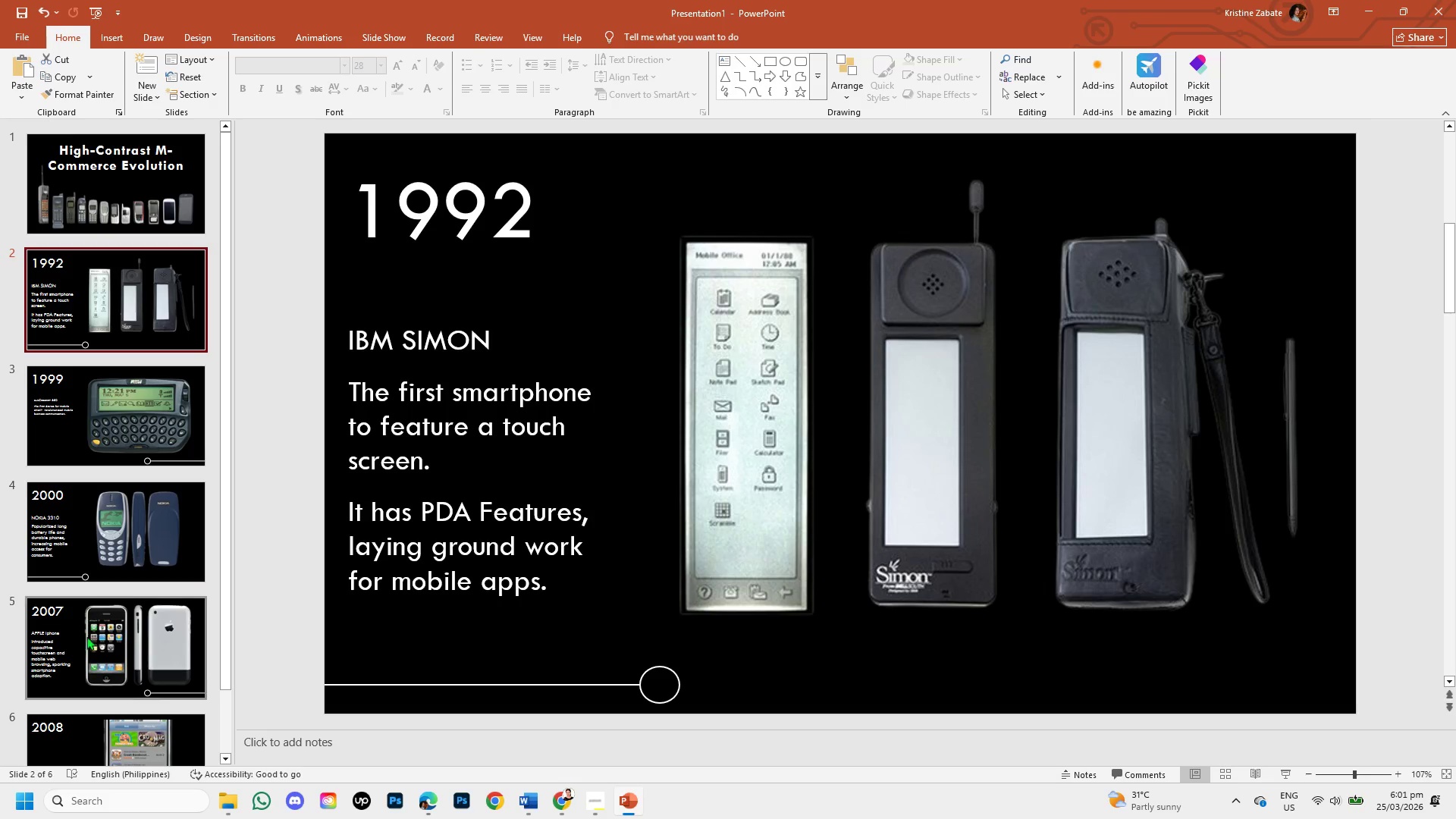 
scroll: coordinate [82, 675], scroll_direction: down, amount: 4.0
 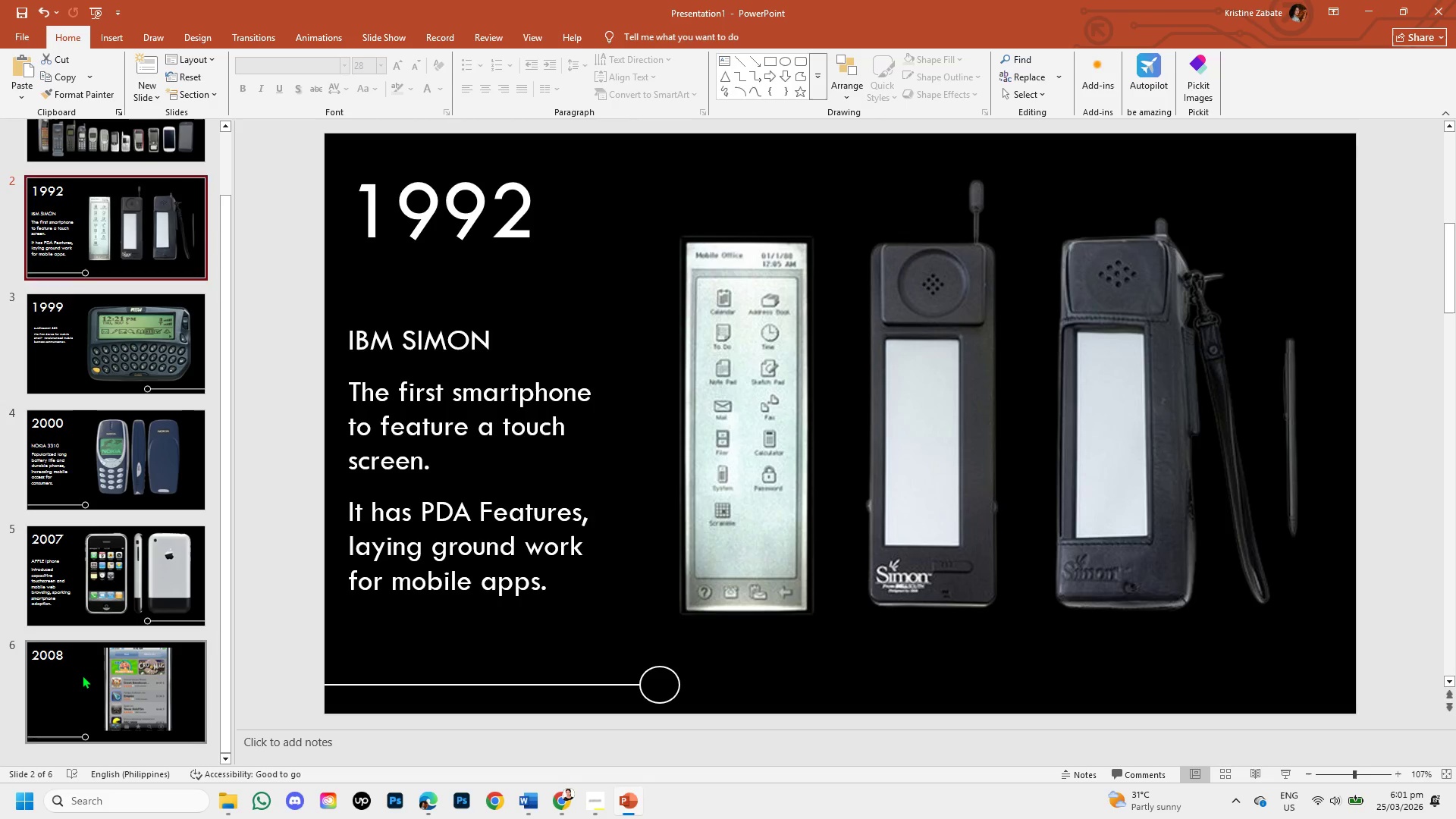 
left_click([82, 675])
 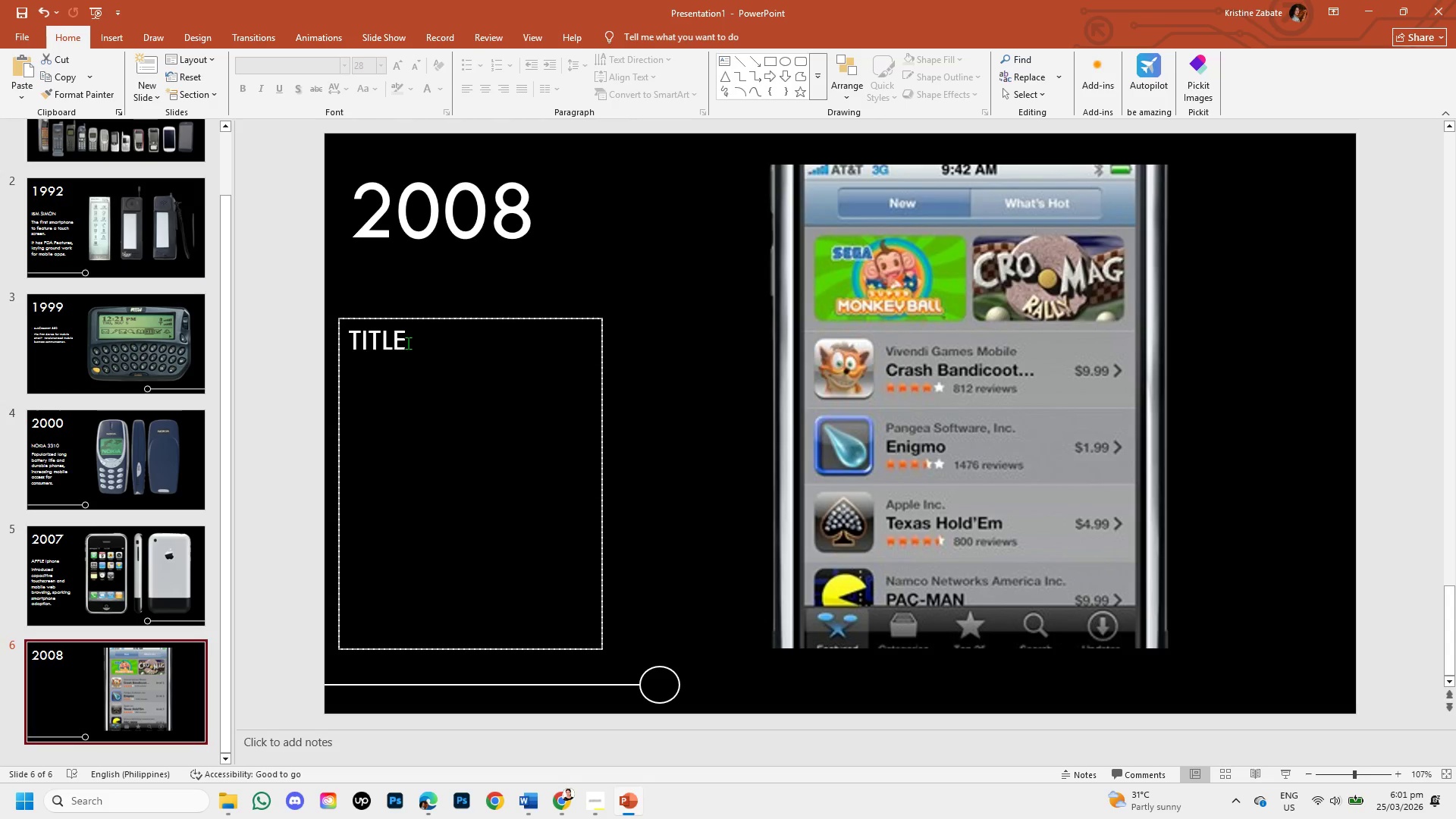 
left_click([413, 341])
 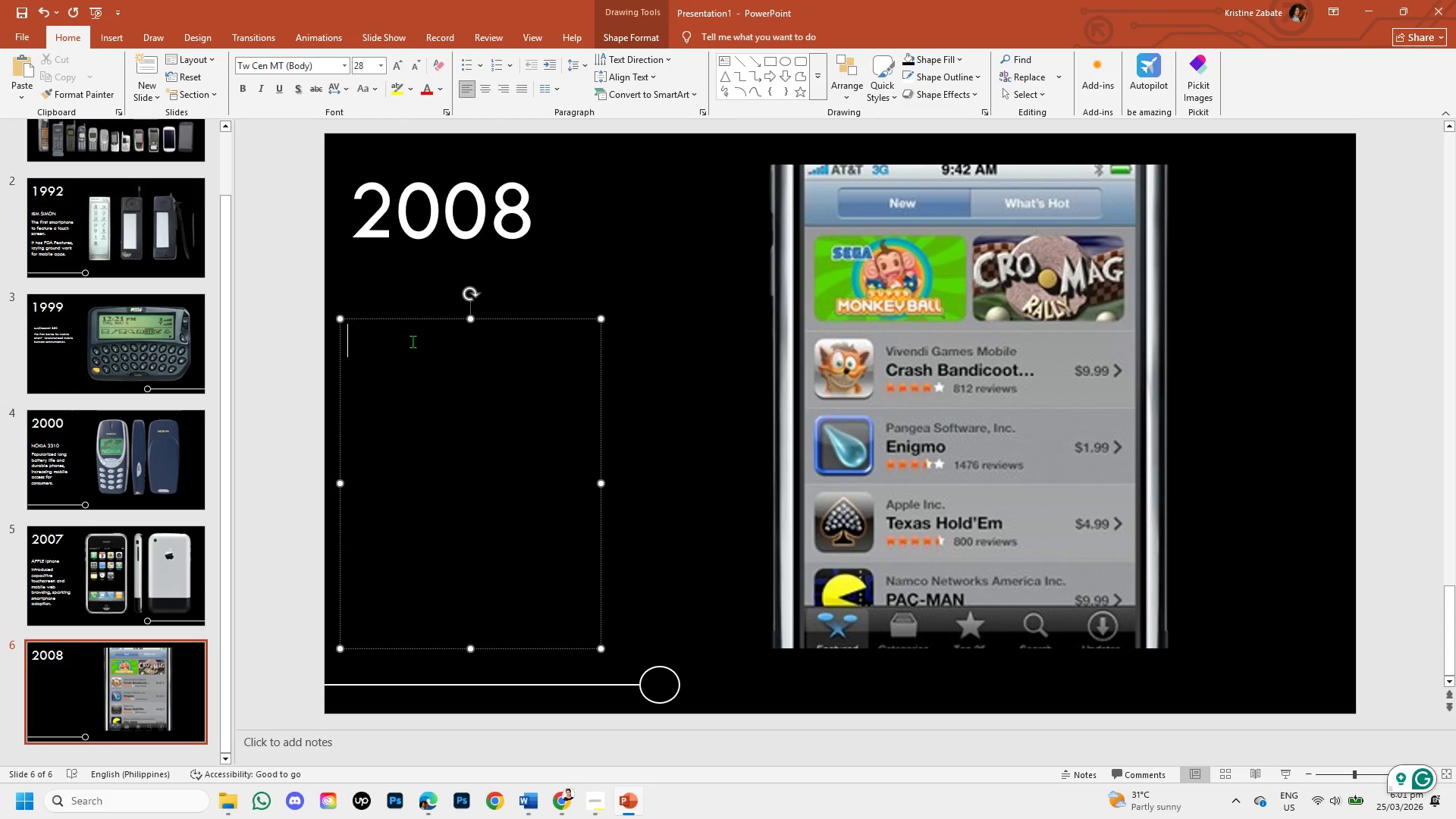 
type(a)
key(Backspace)
type(APP STORE LAUNCH)
 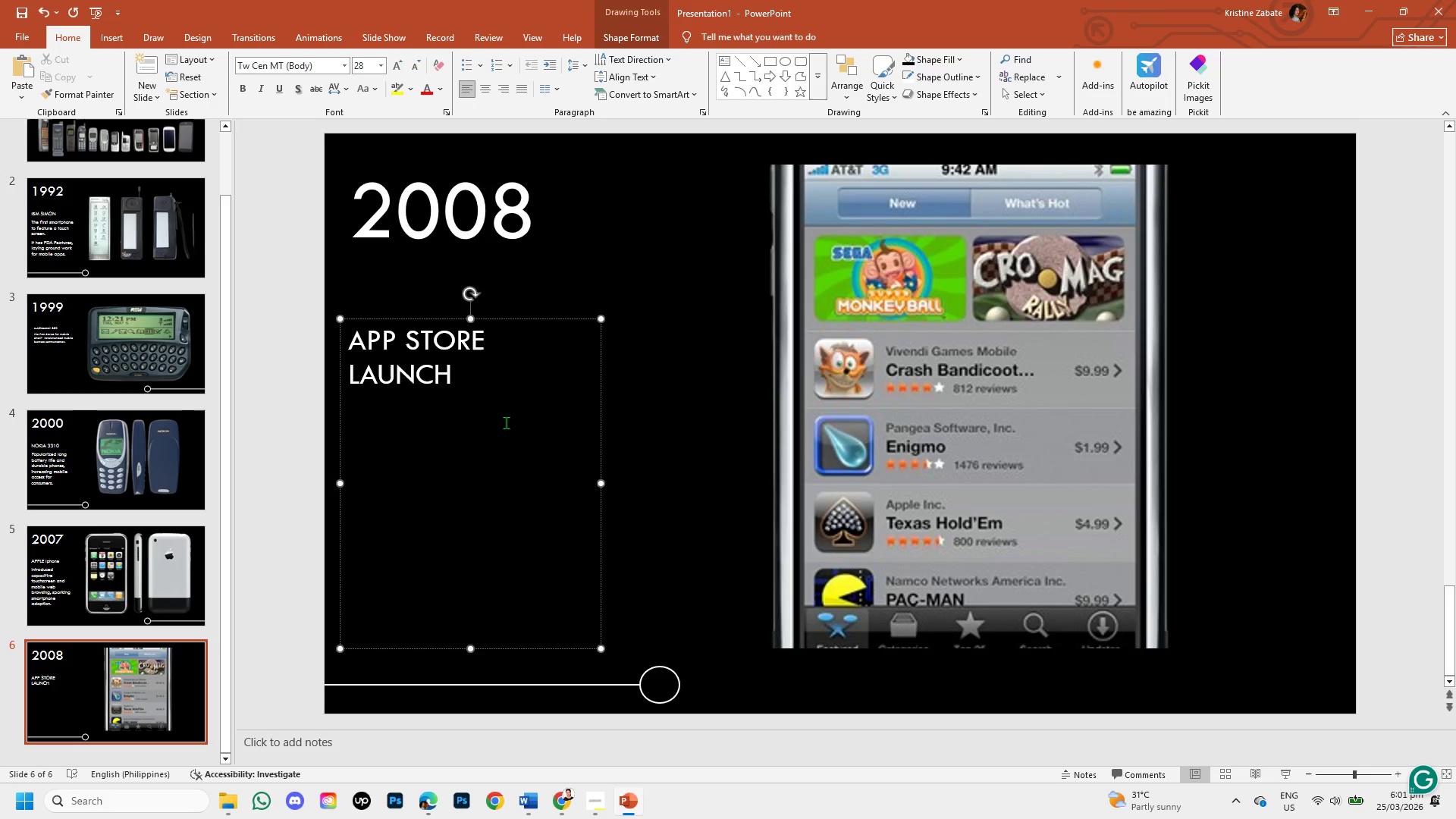 
key(Enter)
 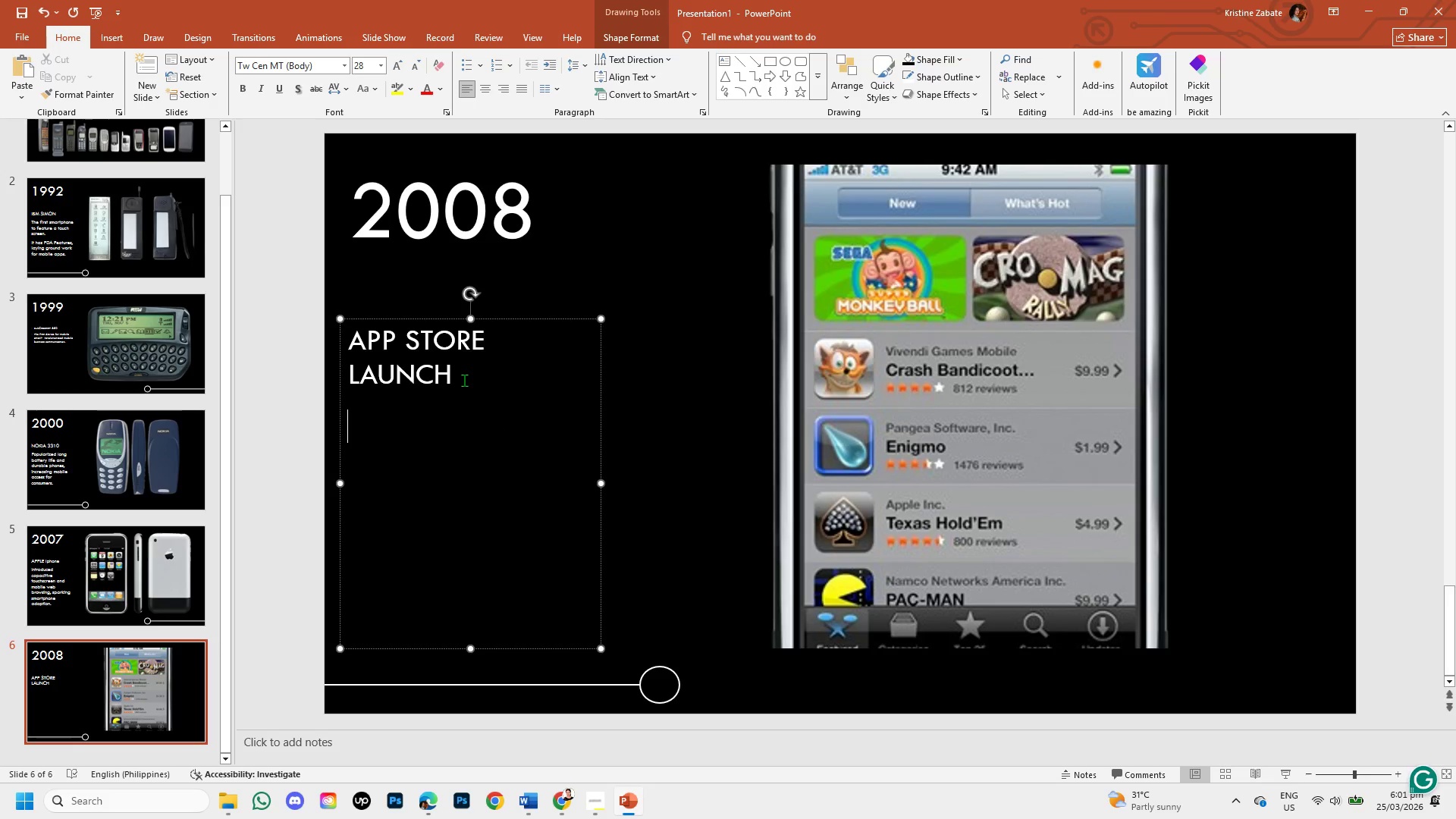 
key(Enter)
 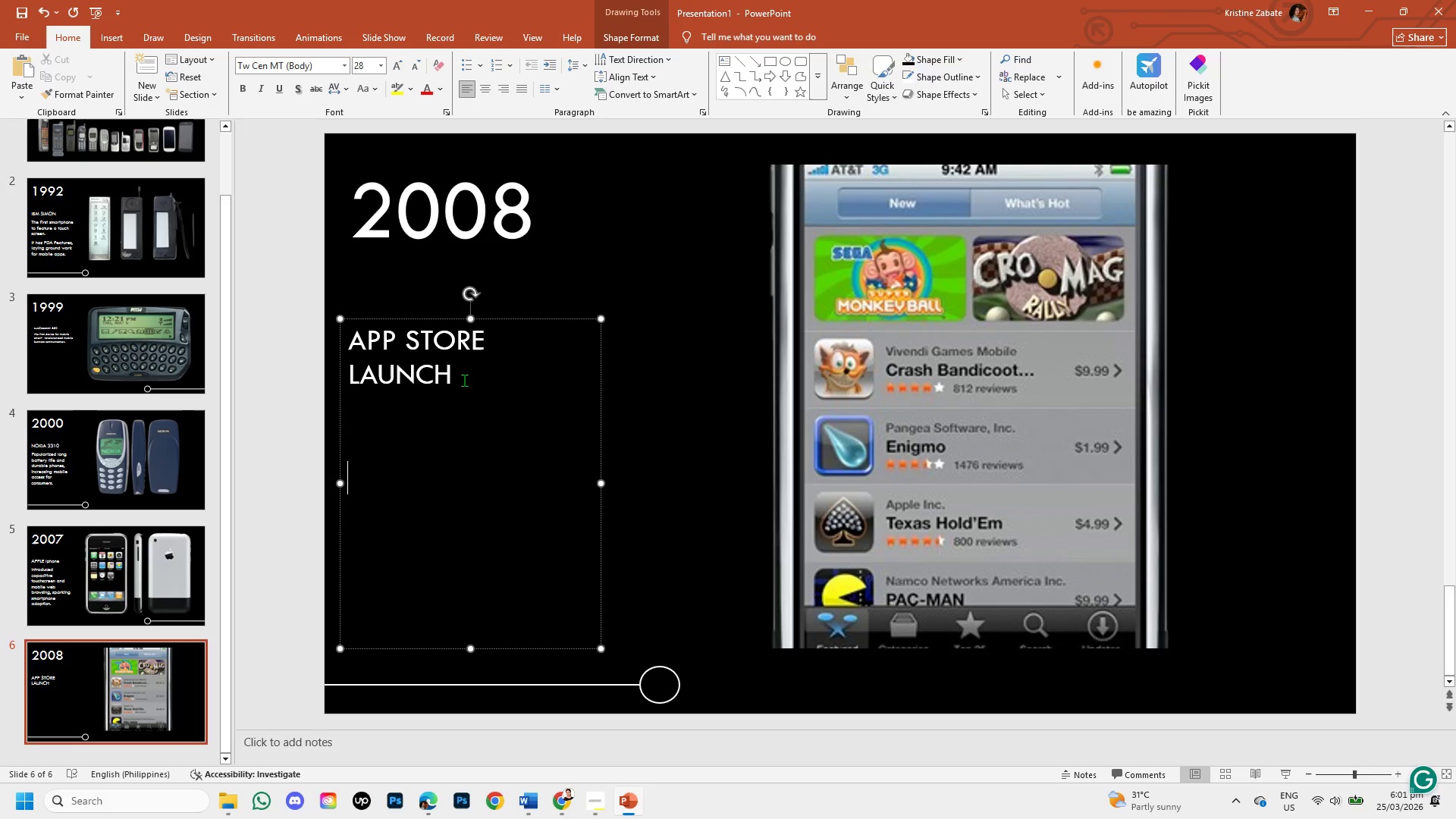 
key(Backspace)
type(e)
key(Backspace)
type(Enabled third party)
 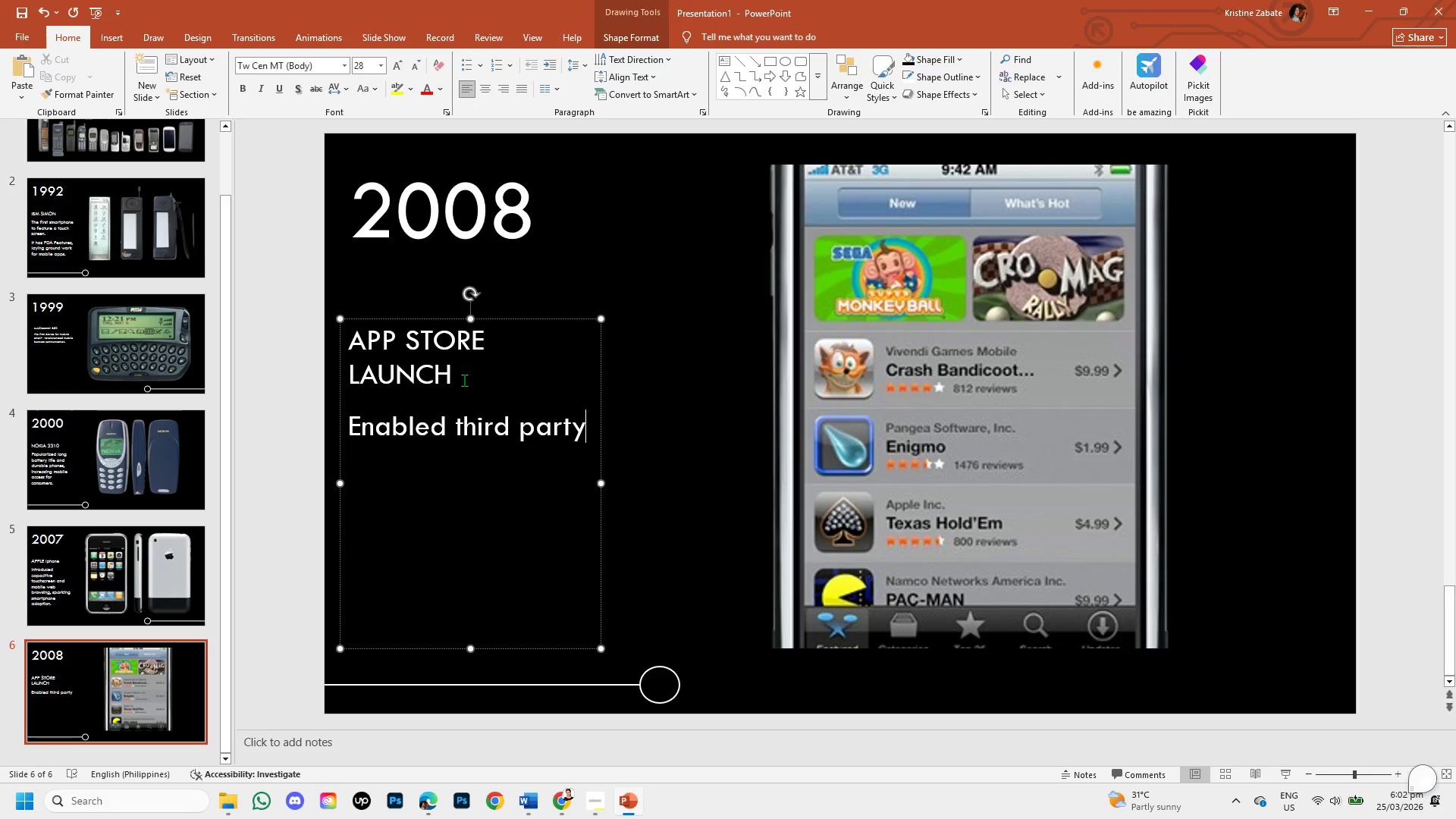 
key(Backspace)
key(Backspace)
key(Backspace)
key(Backspace)
key(Backspace)
key(Backspace)
type(-party app ecosystem, critical for mobile shopping apps. )
 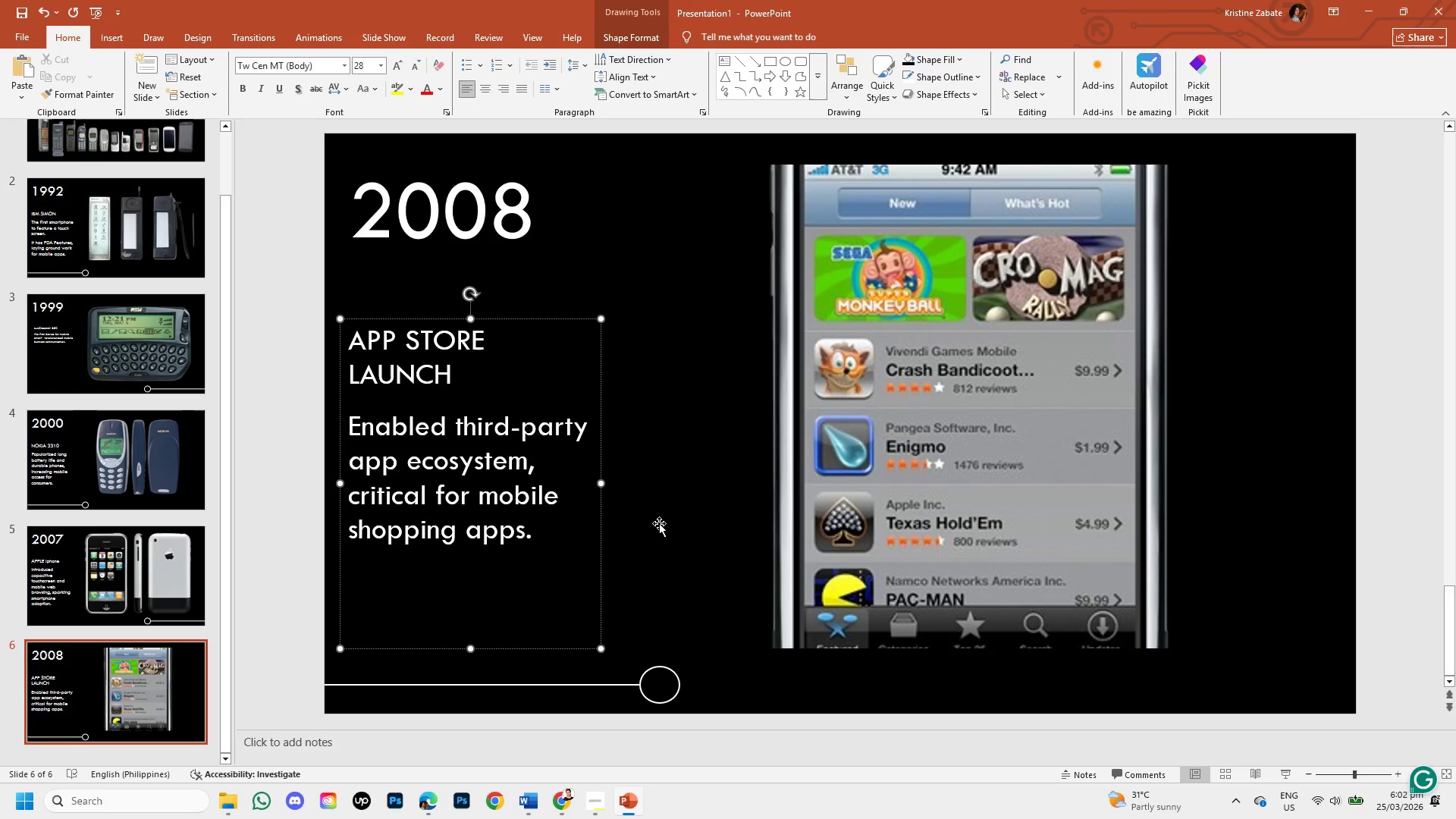 
wait(5.17)
 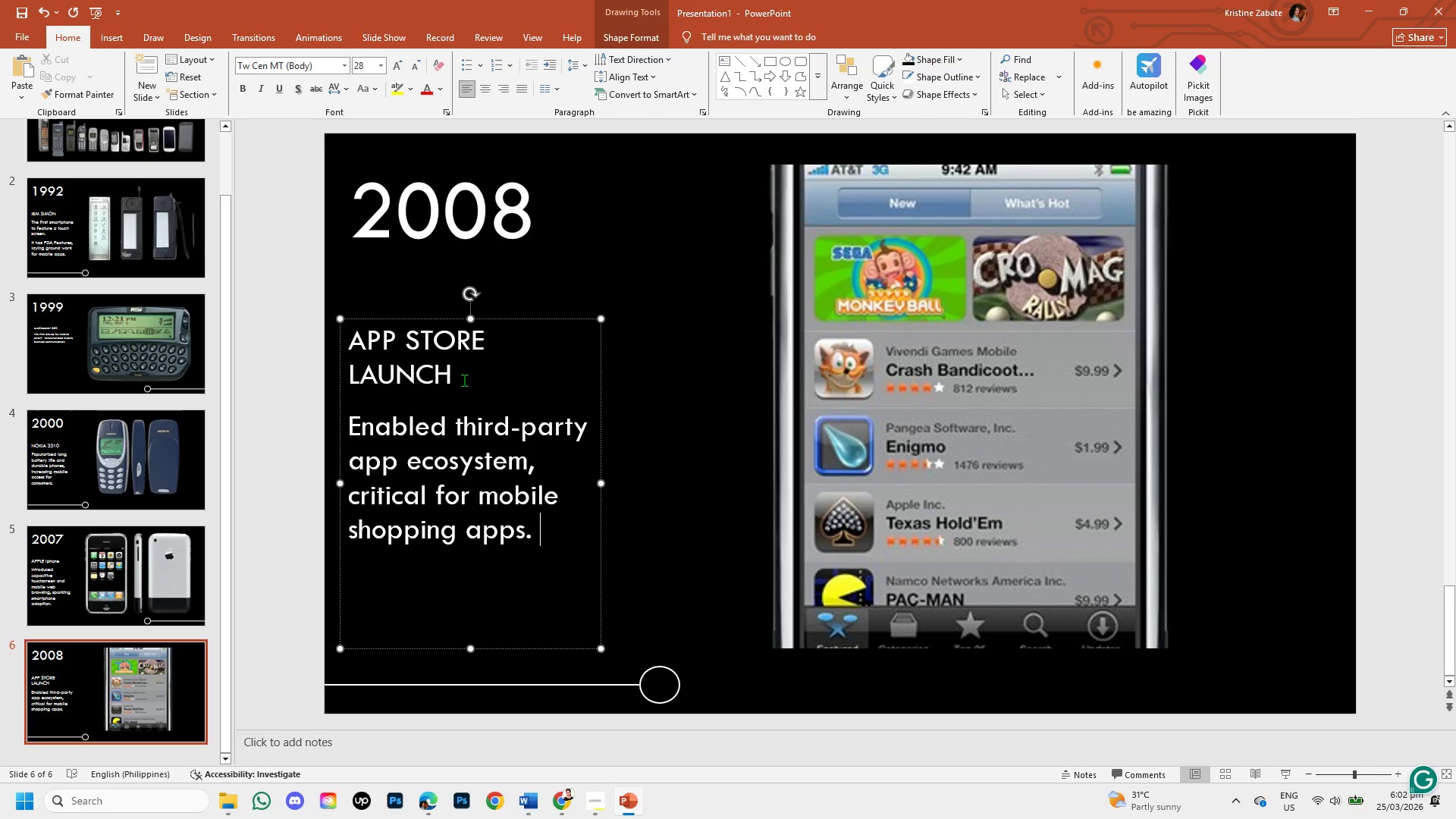 
left_click([659, 523])
 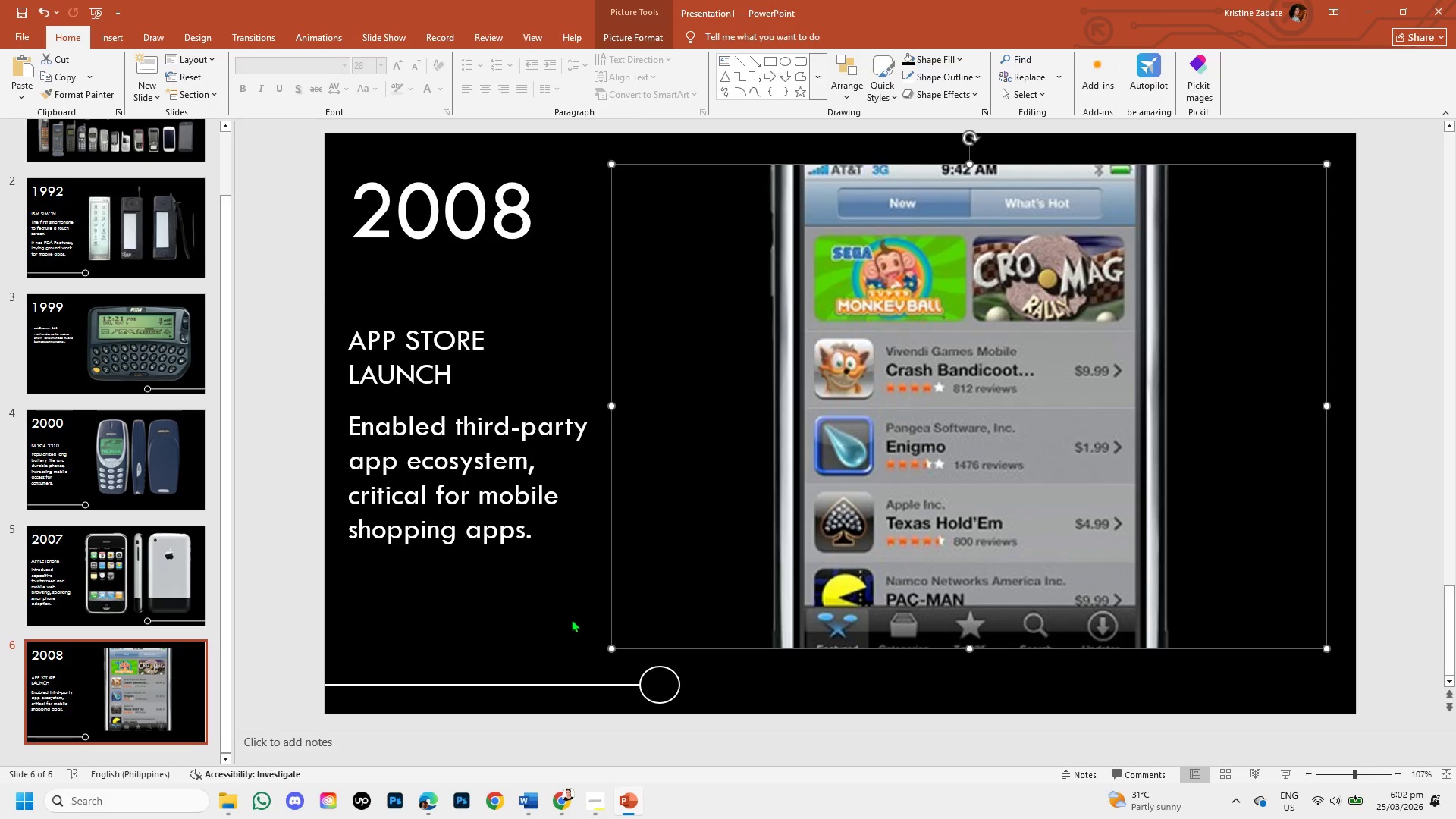 
left_click([553, 613])
 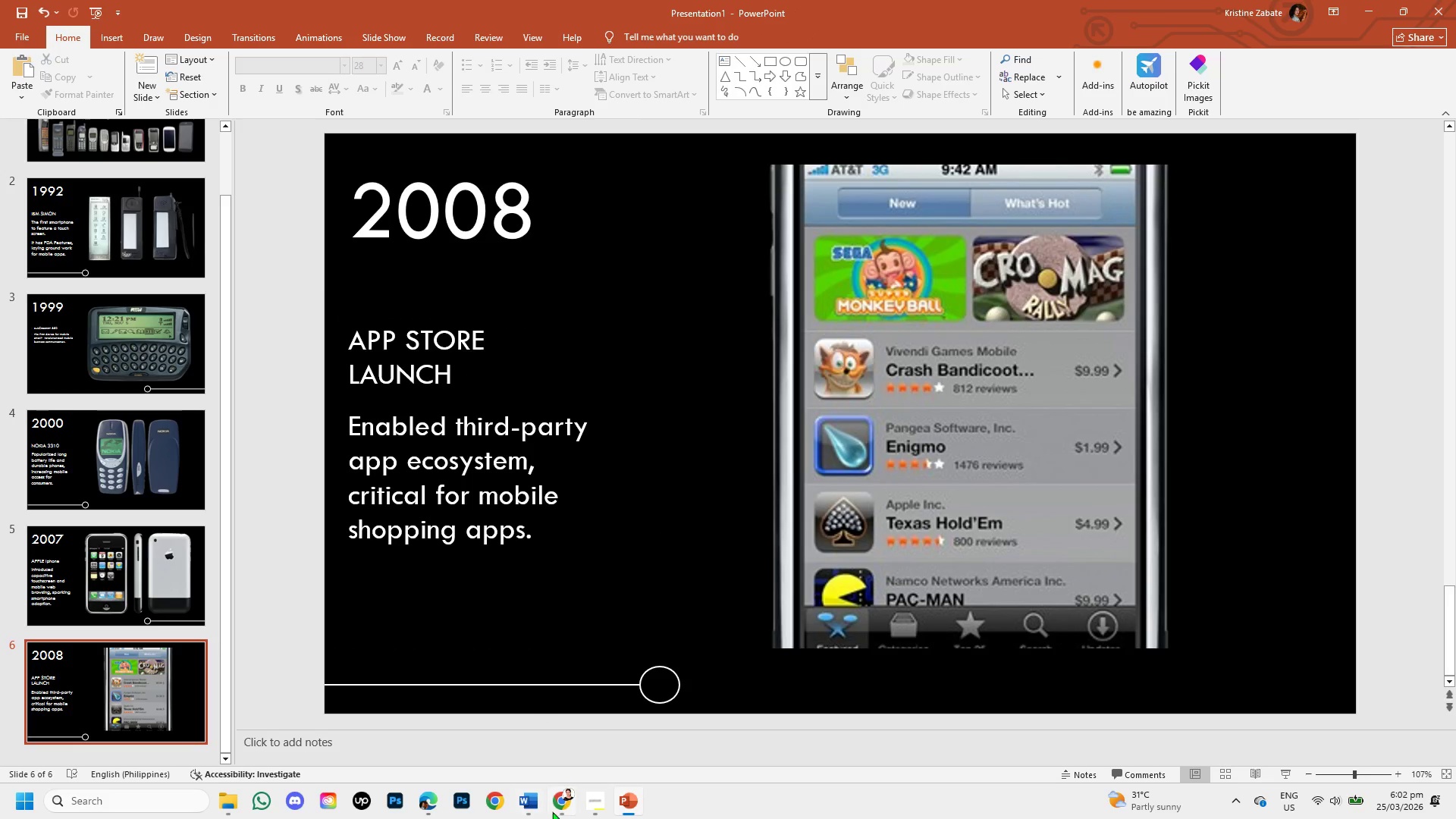 
left_click([553, 804])
 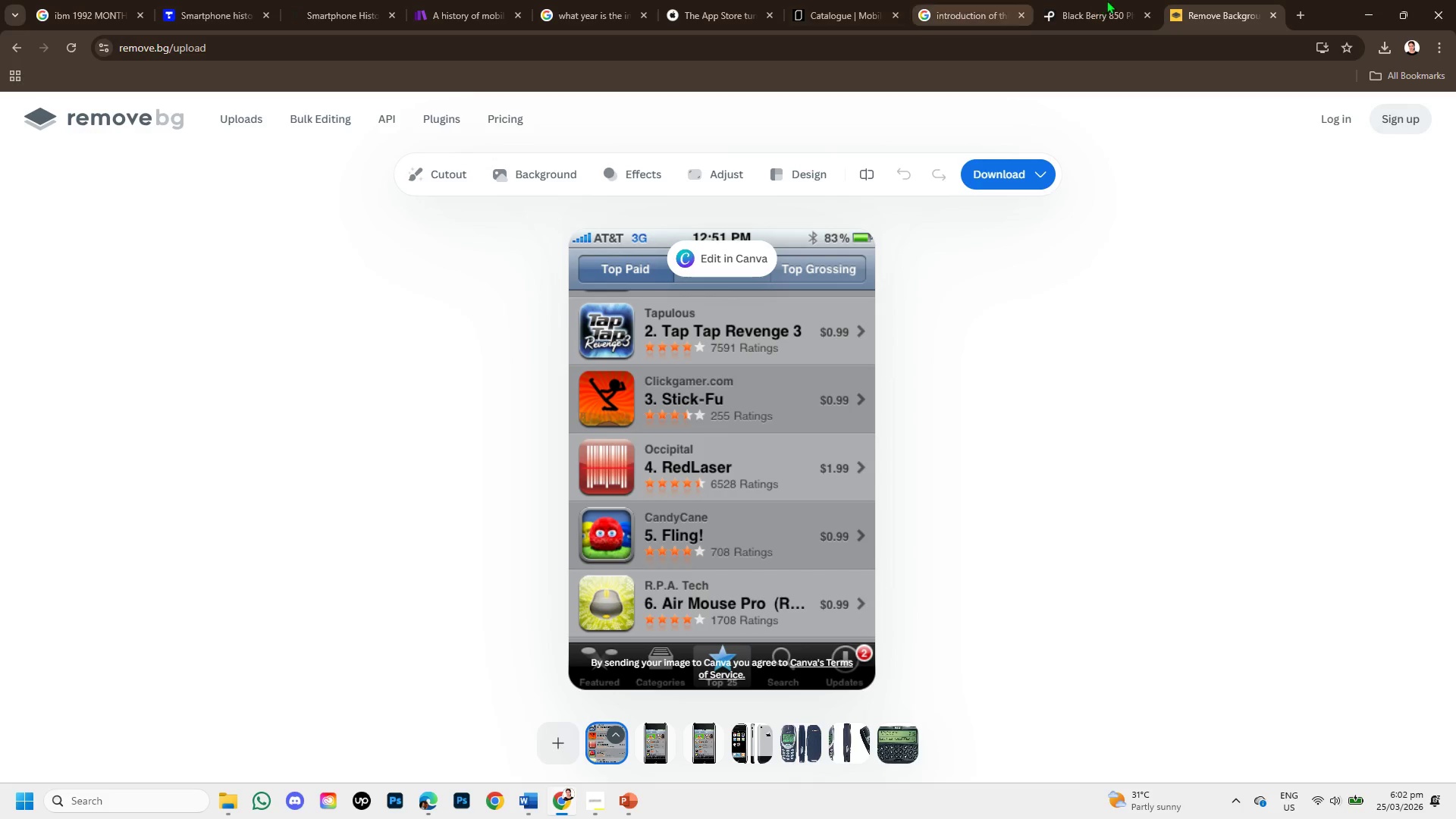 
scroll: coordinate [877, 431], scroll_direction: down, amount: 3.0
 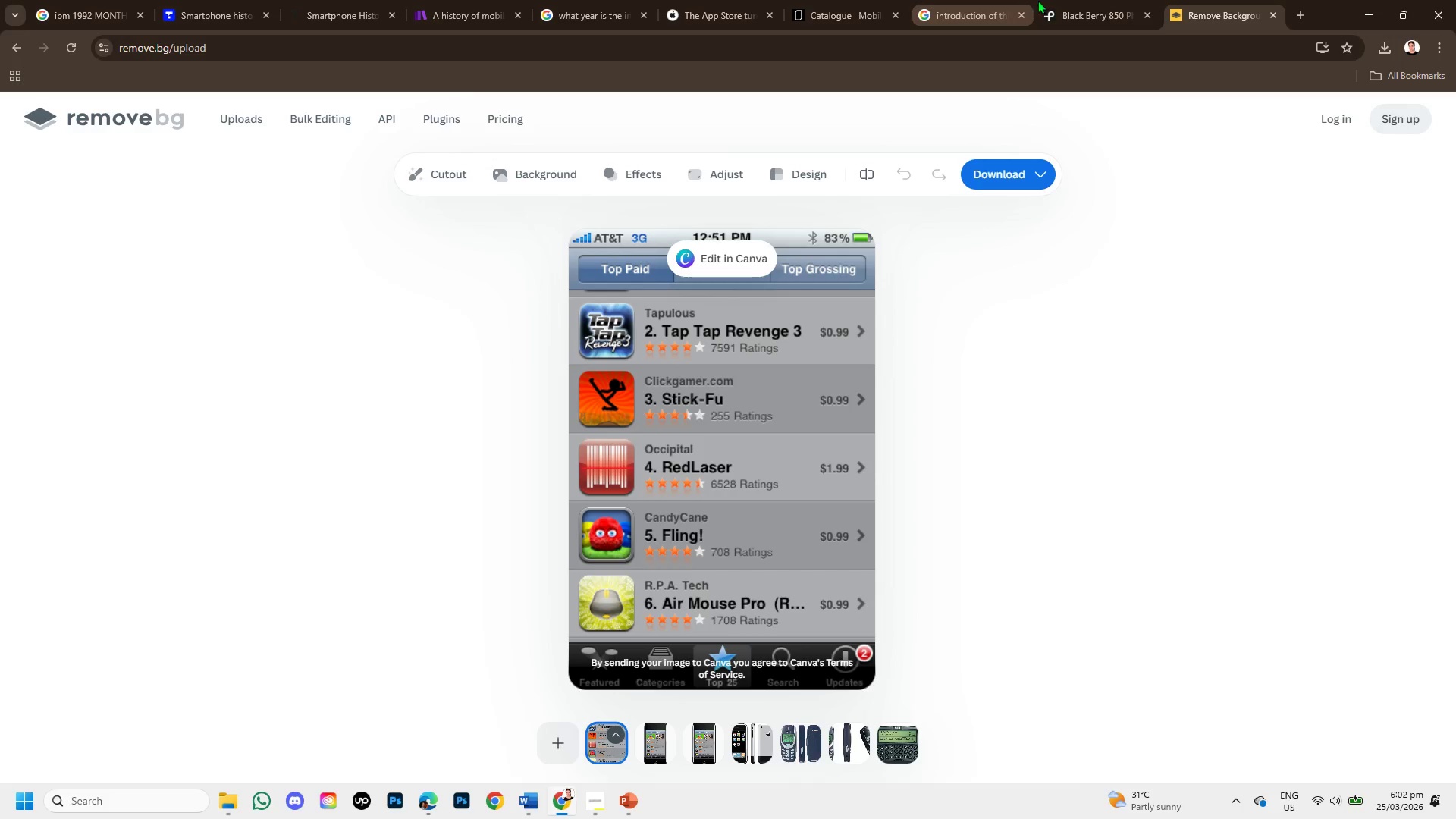 
left_click([1062, 0])
 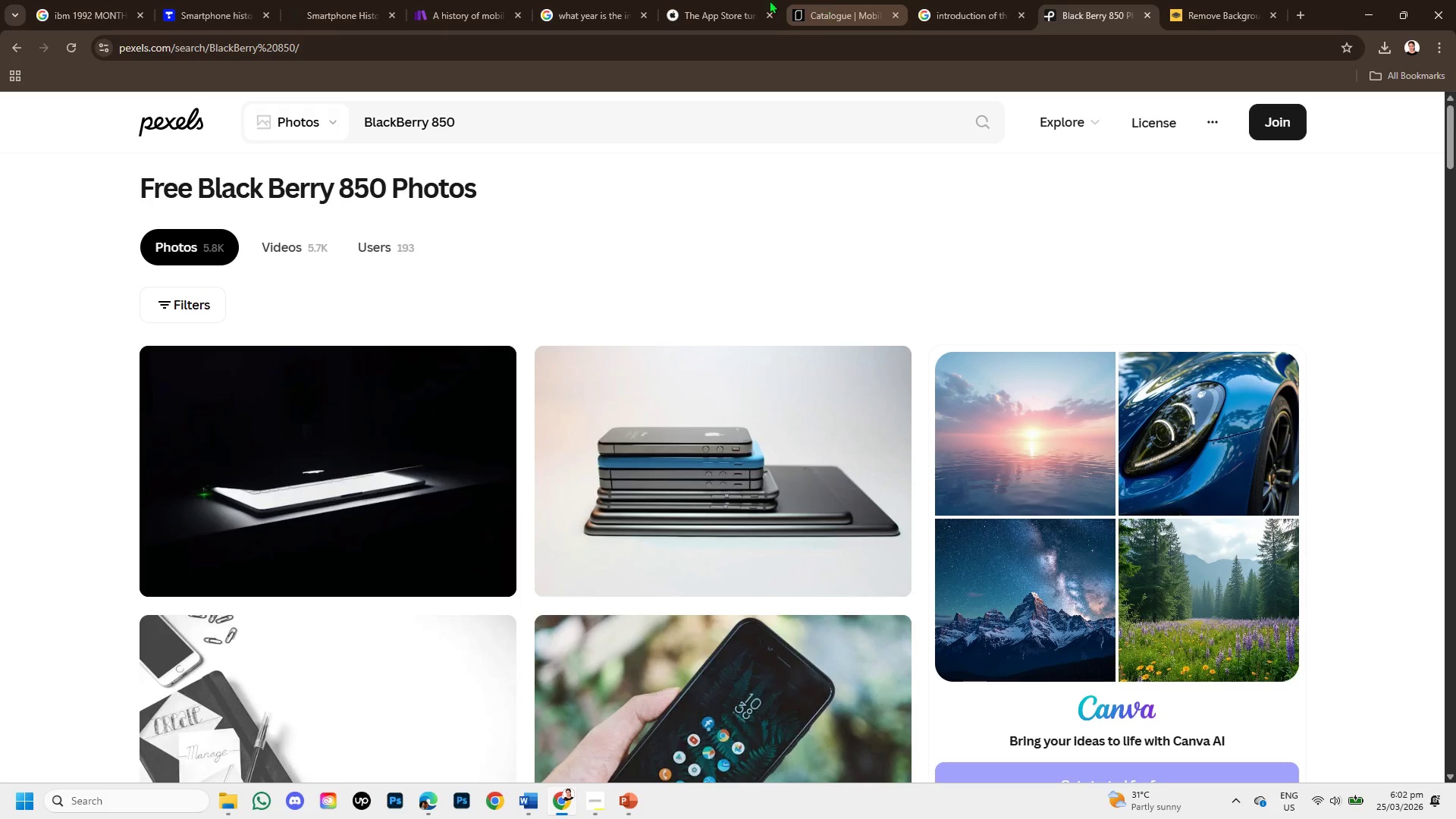 
left_click([733, 0])
 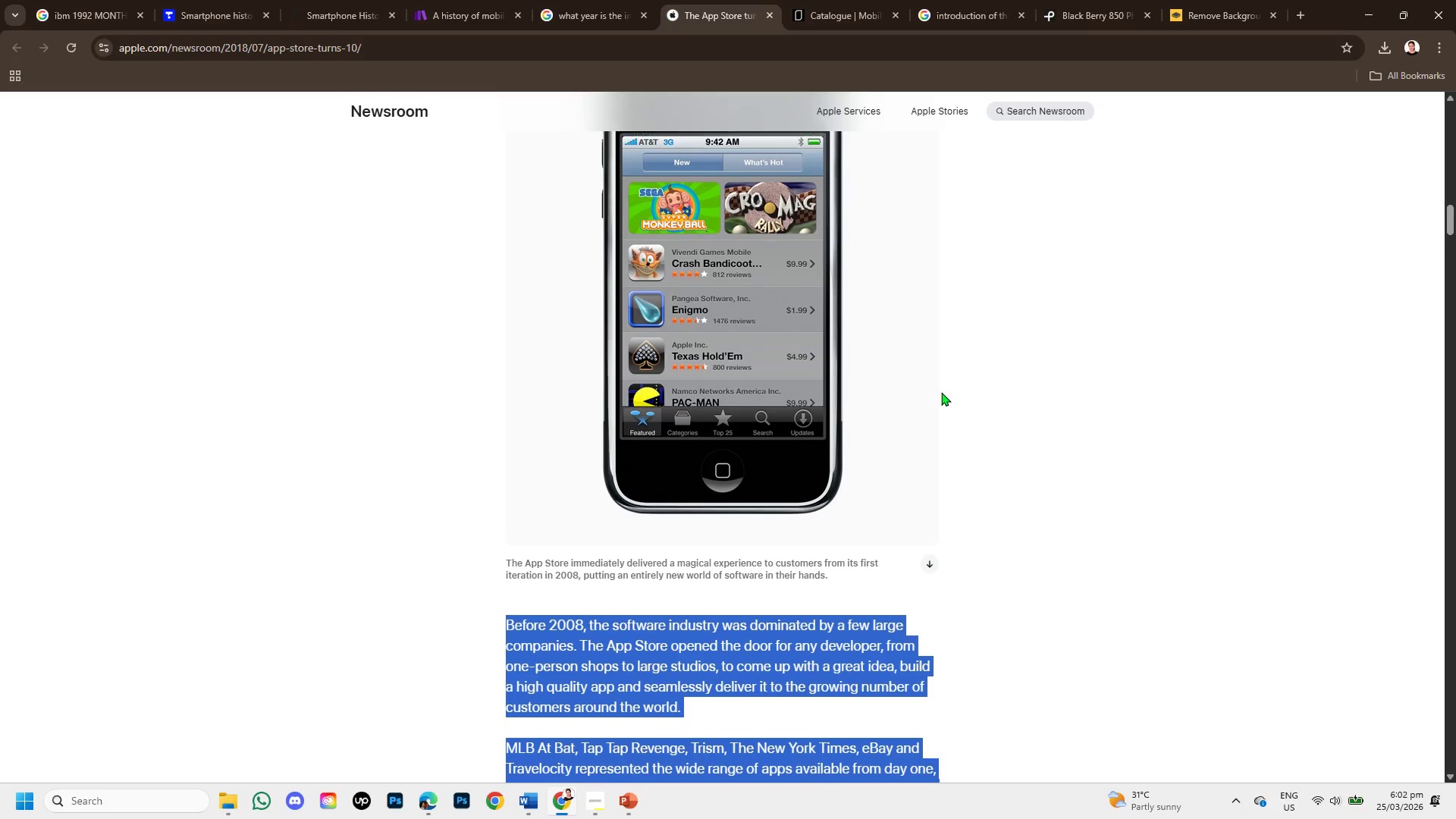 
scroll: coordinate [940, 408], scroll_direction: up, amount: 8.0
 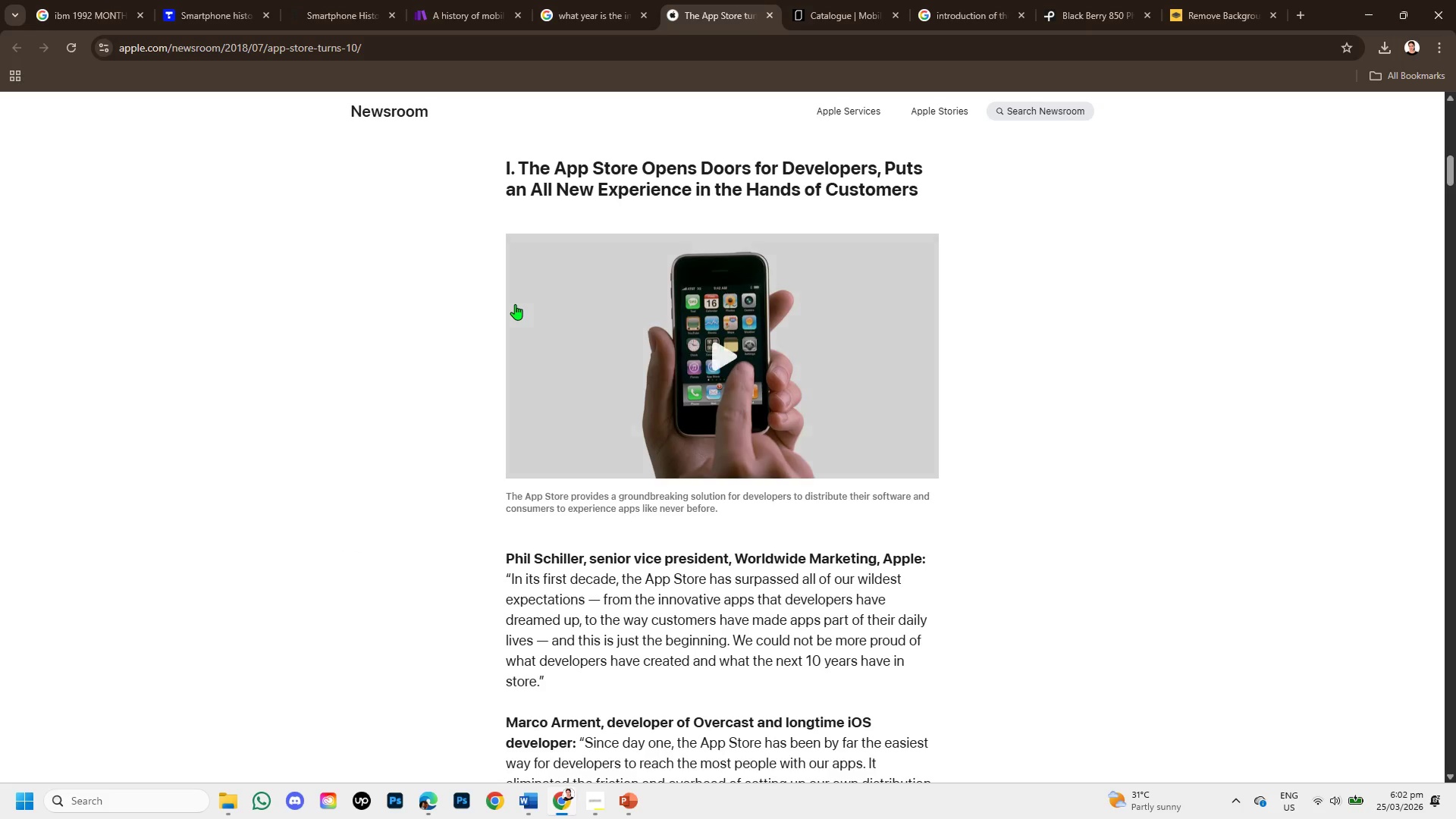 
scroll: coordinate [515, 312], scroll_direction: down, amount: 9.0
 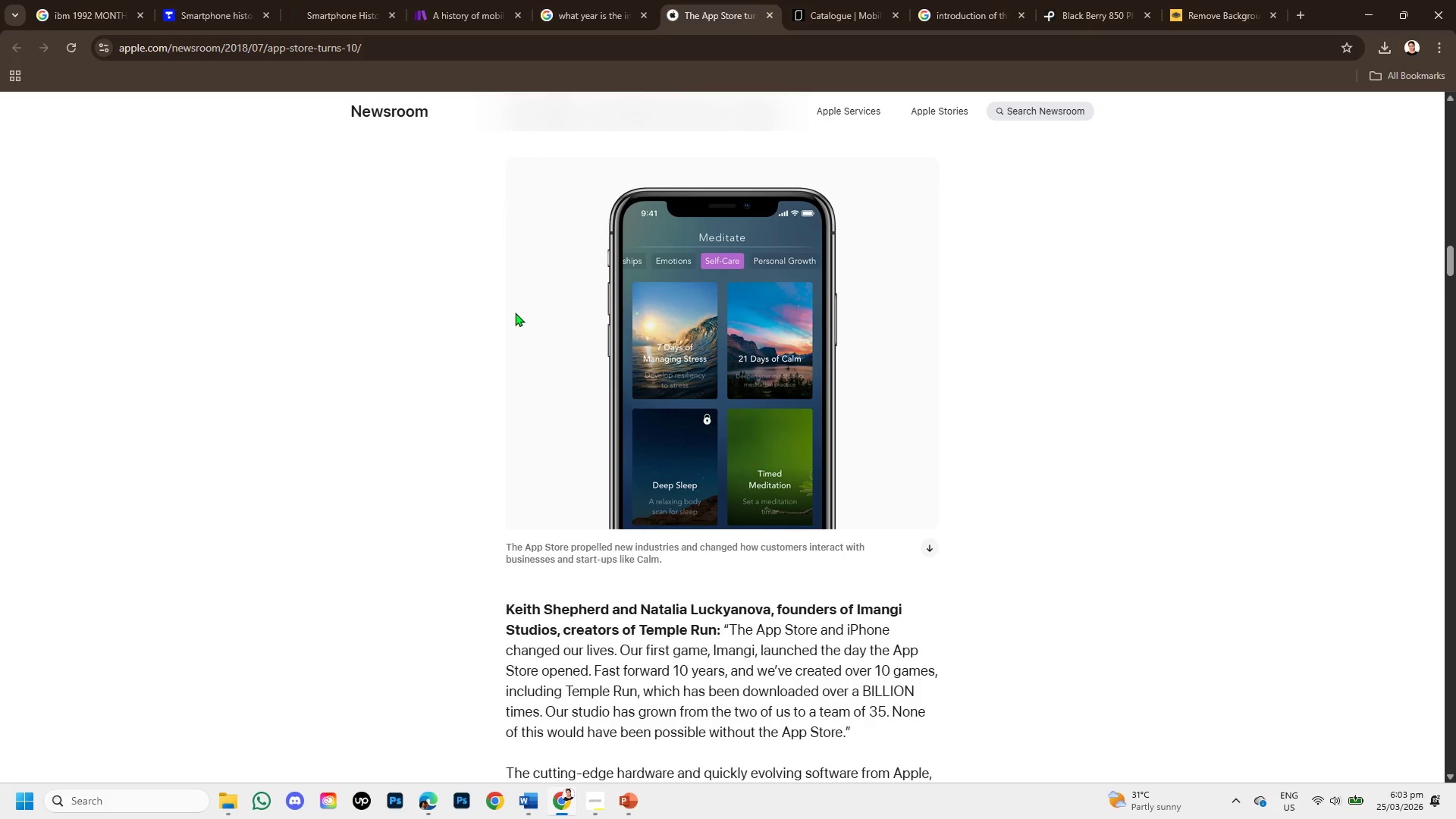 
scroll: coordinate [705, 404], scroll_direction: up, amount: 4.0
 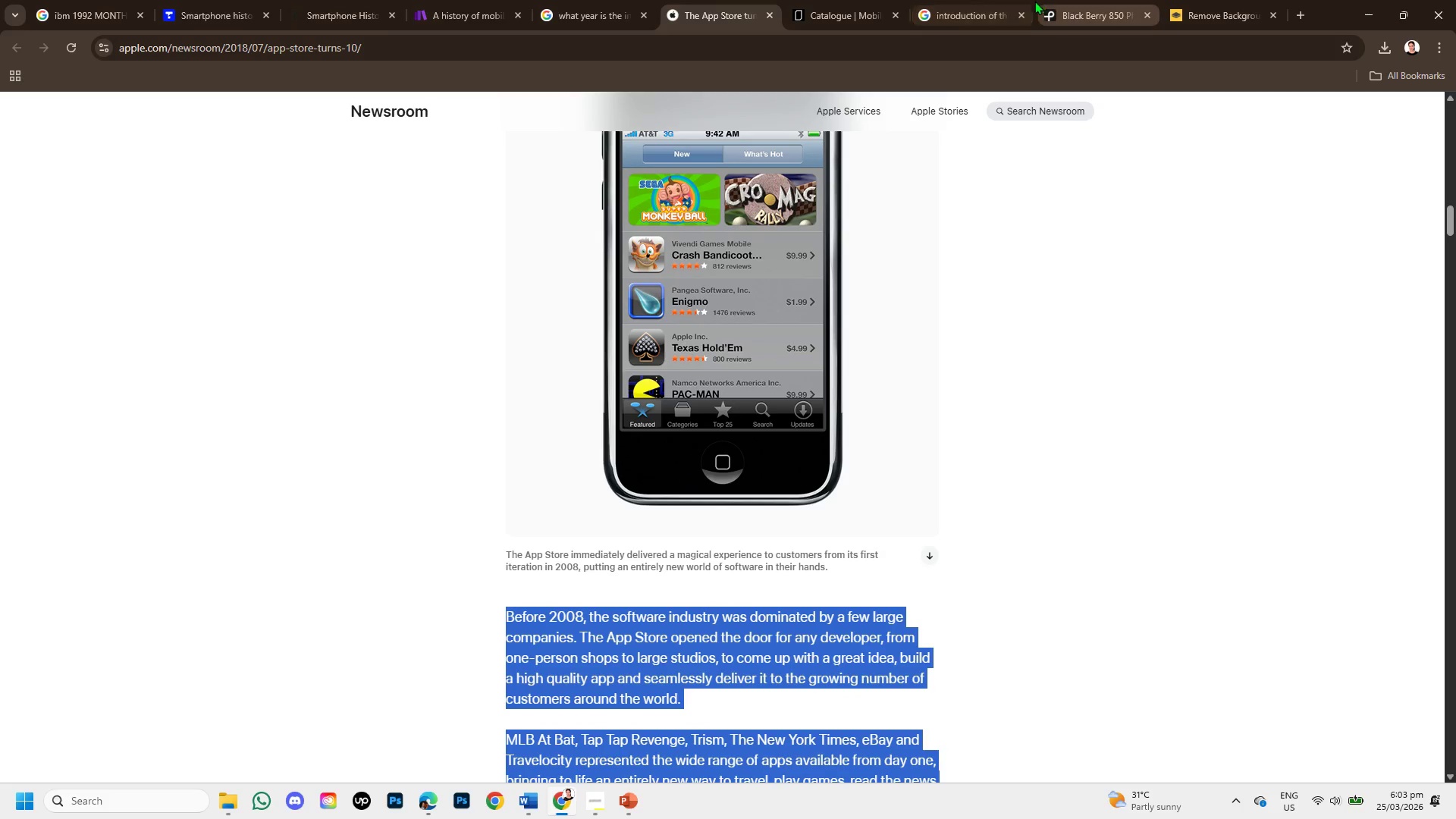 
left_click([934, 14])
 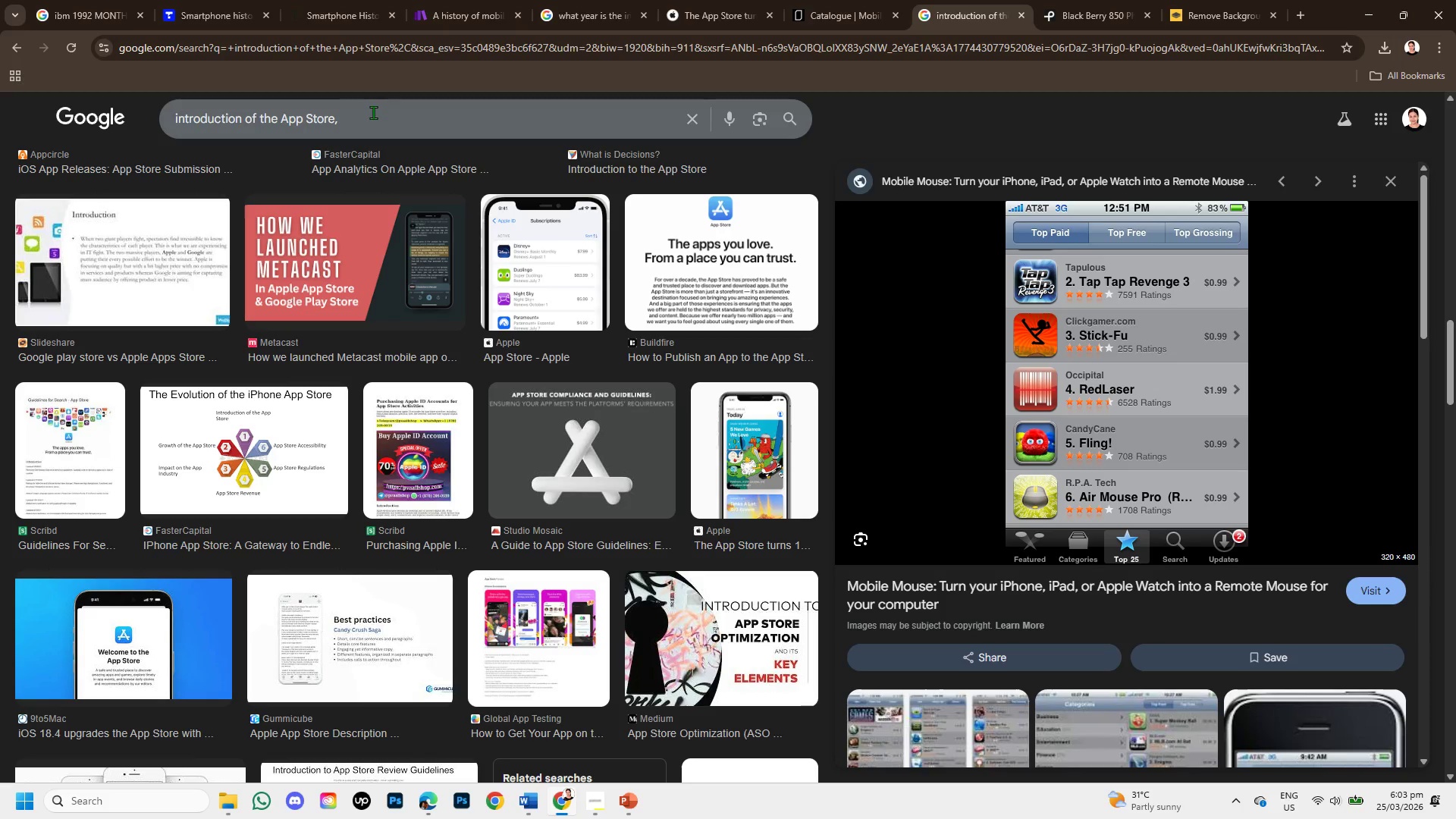 
left_click([373, 112])
 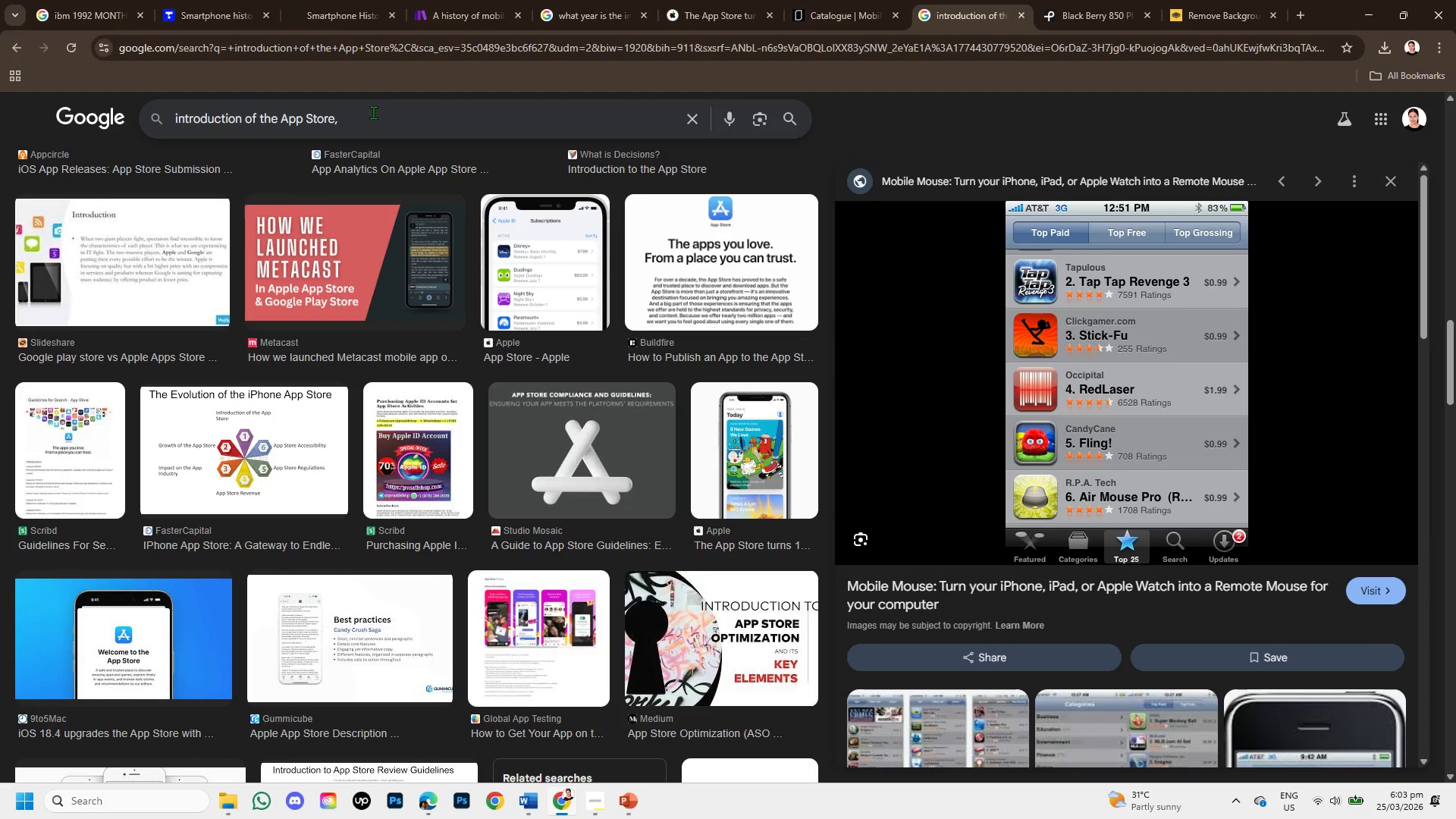 
key(Backspace)
type( shopping apps)
 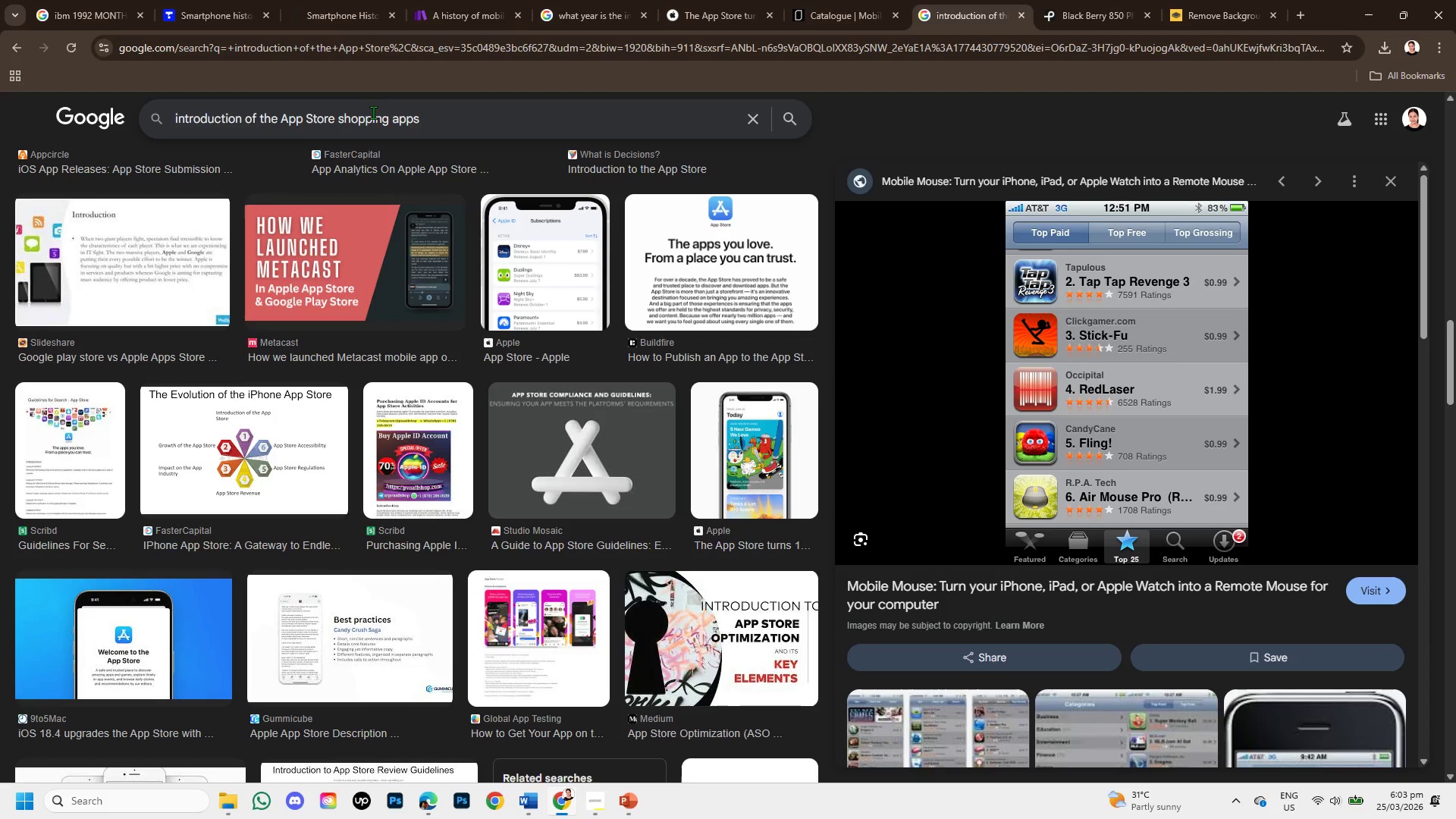 
key(Enter)
 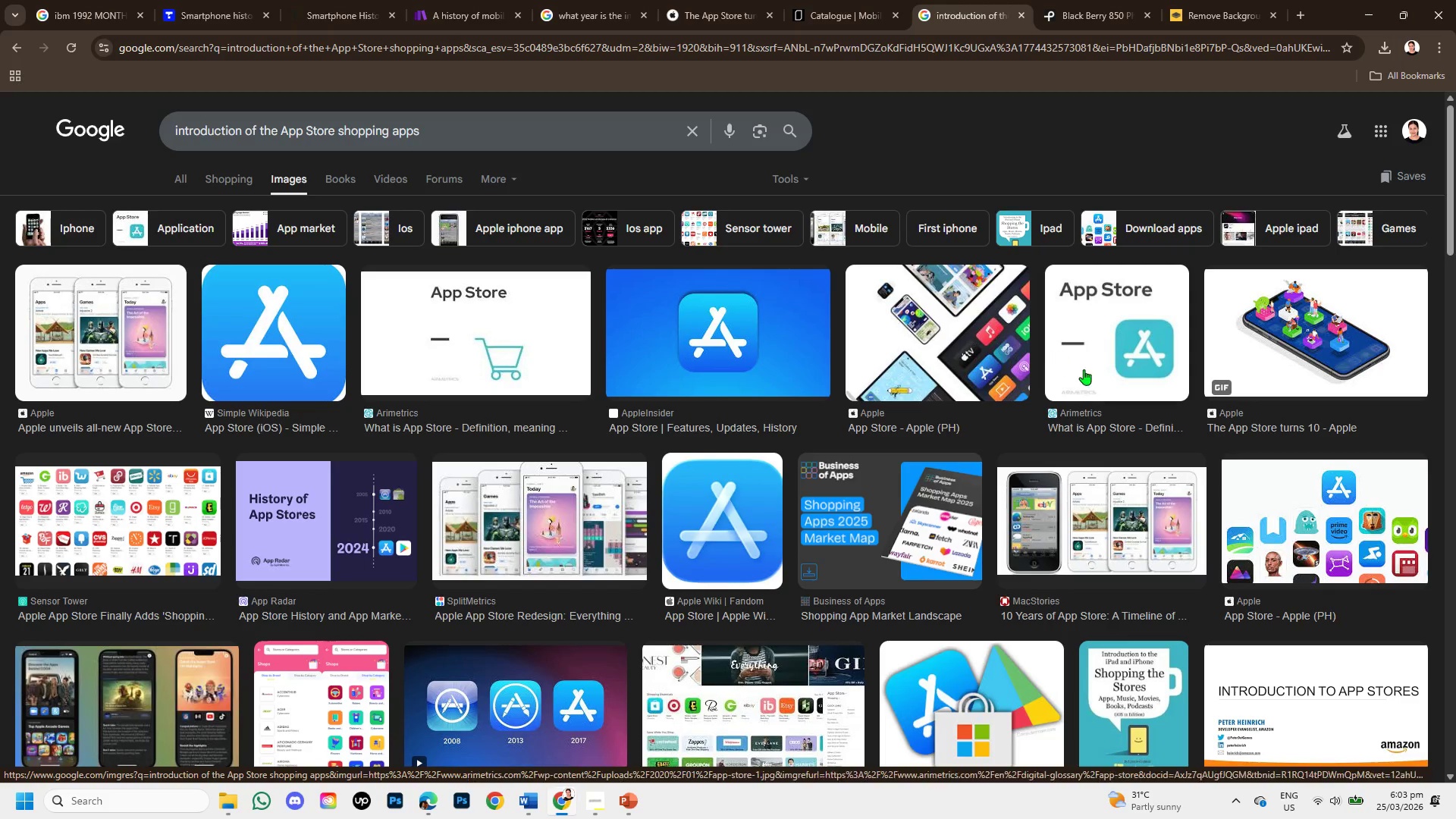 
wait(5.52)
 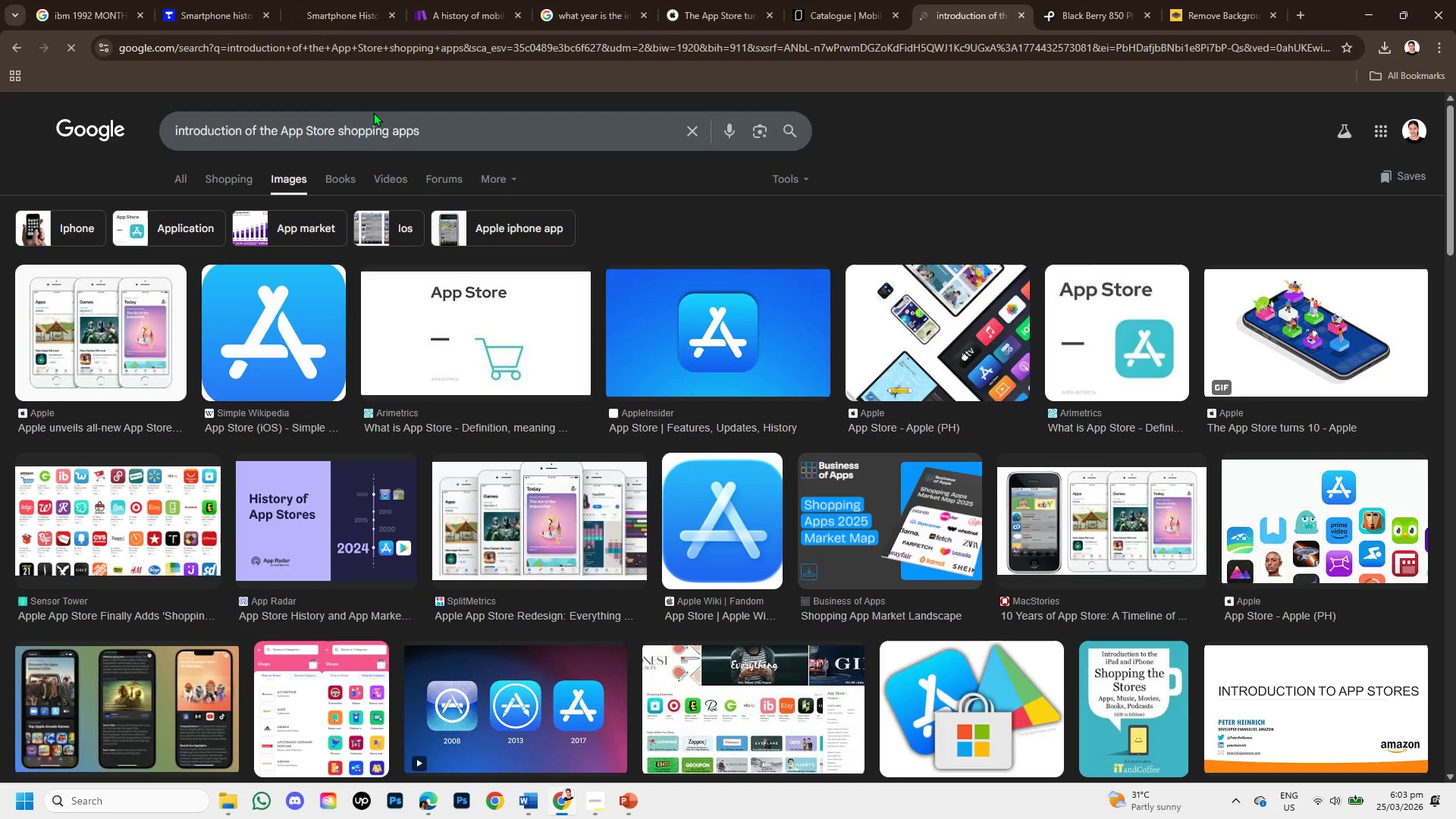 
left_click([1075, 515])
 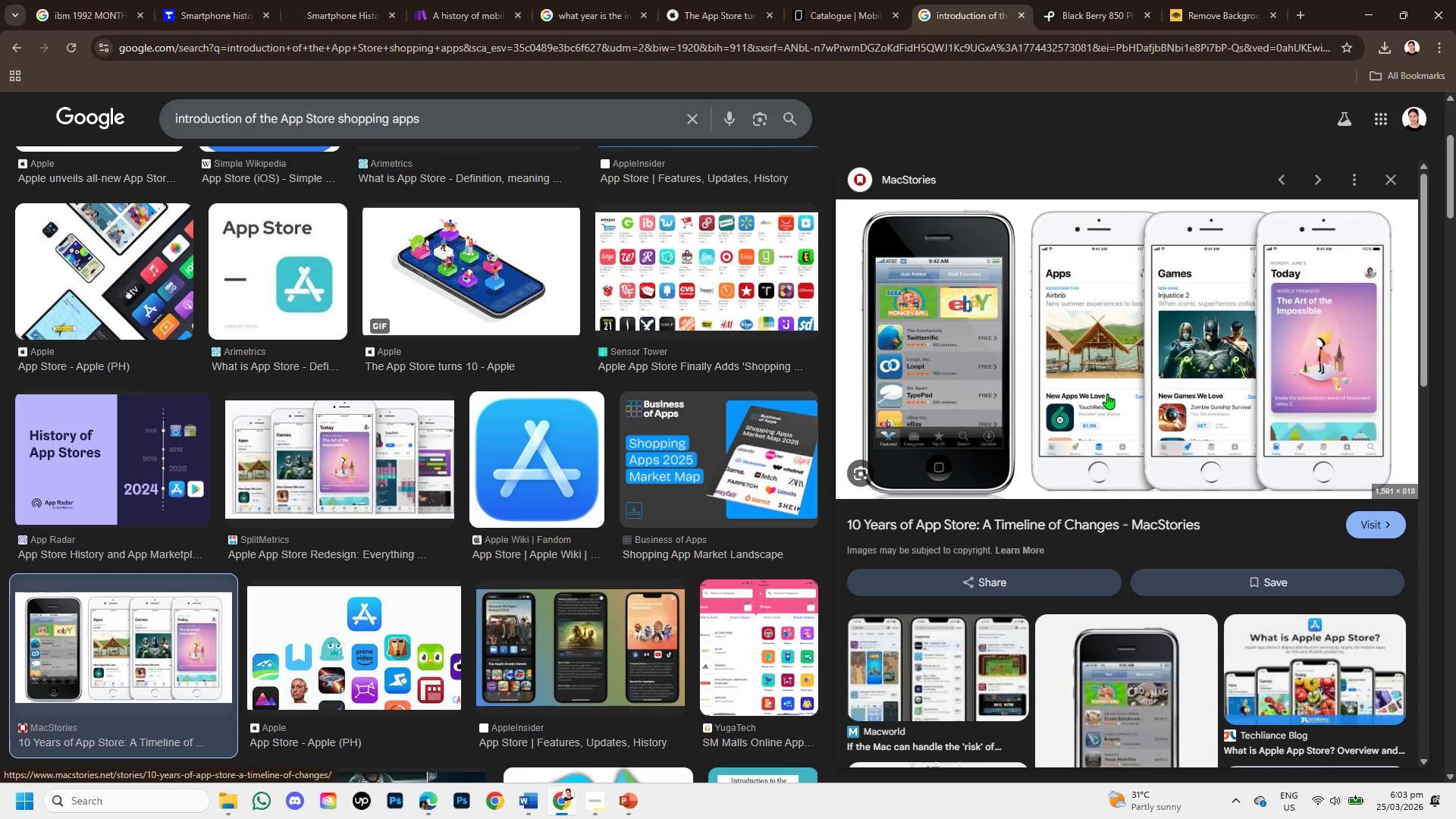 
wait(9.83)
 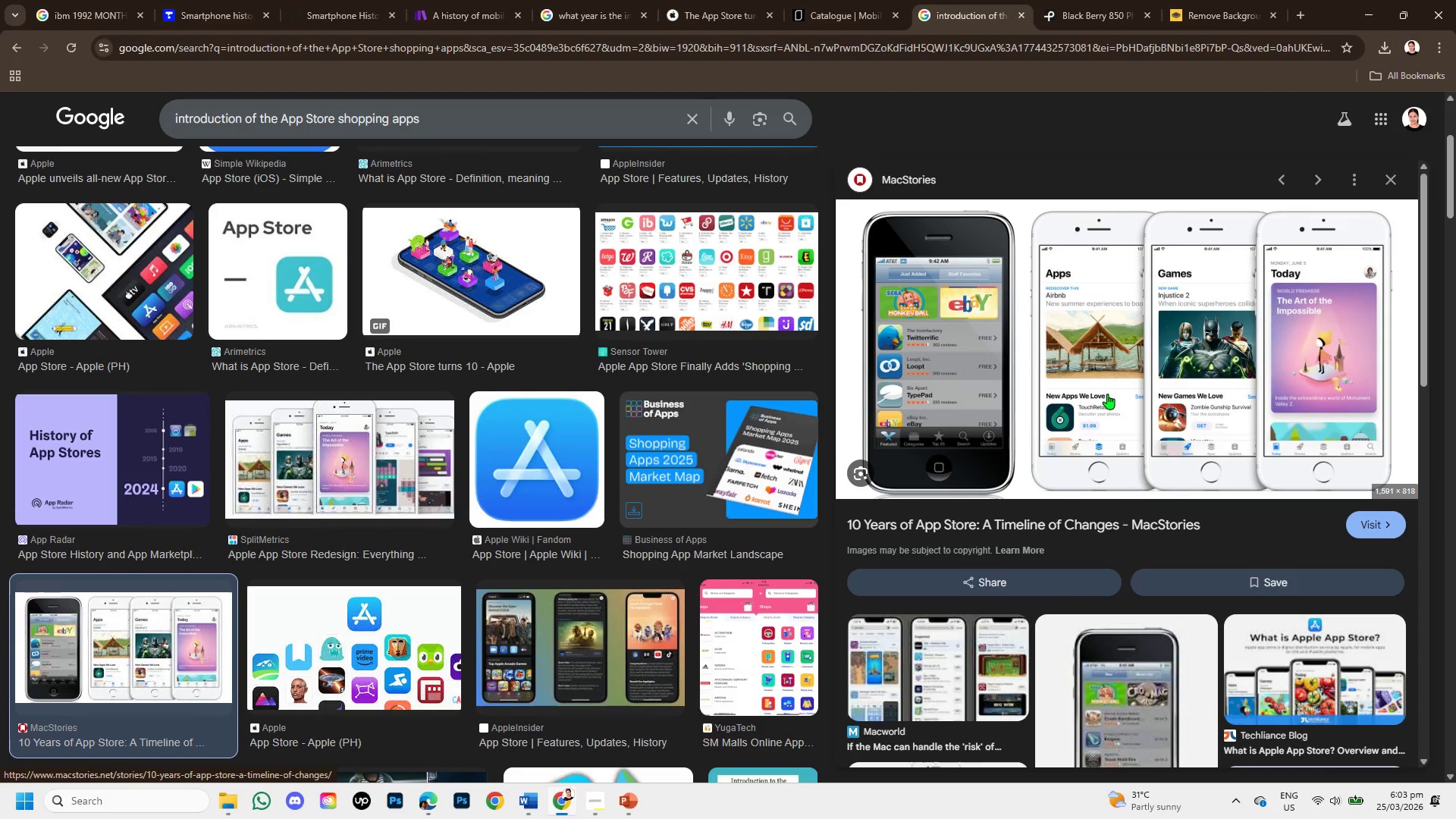 
left_click([720, 295])
 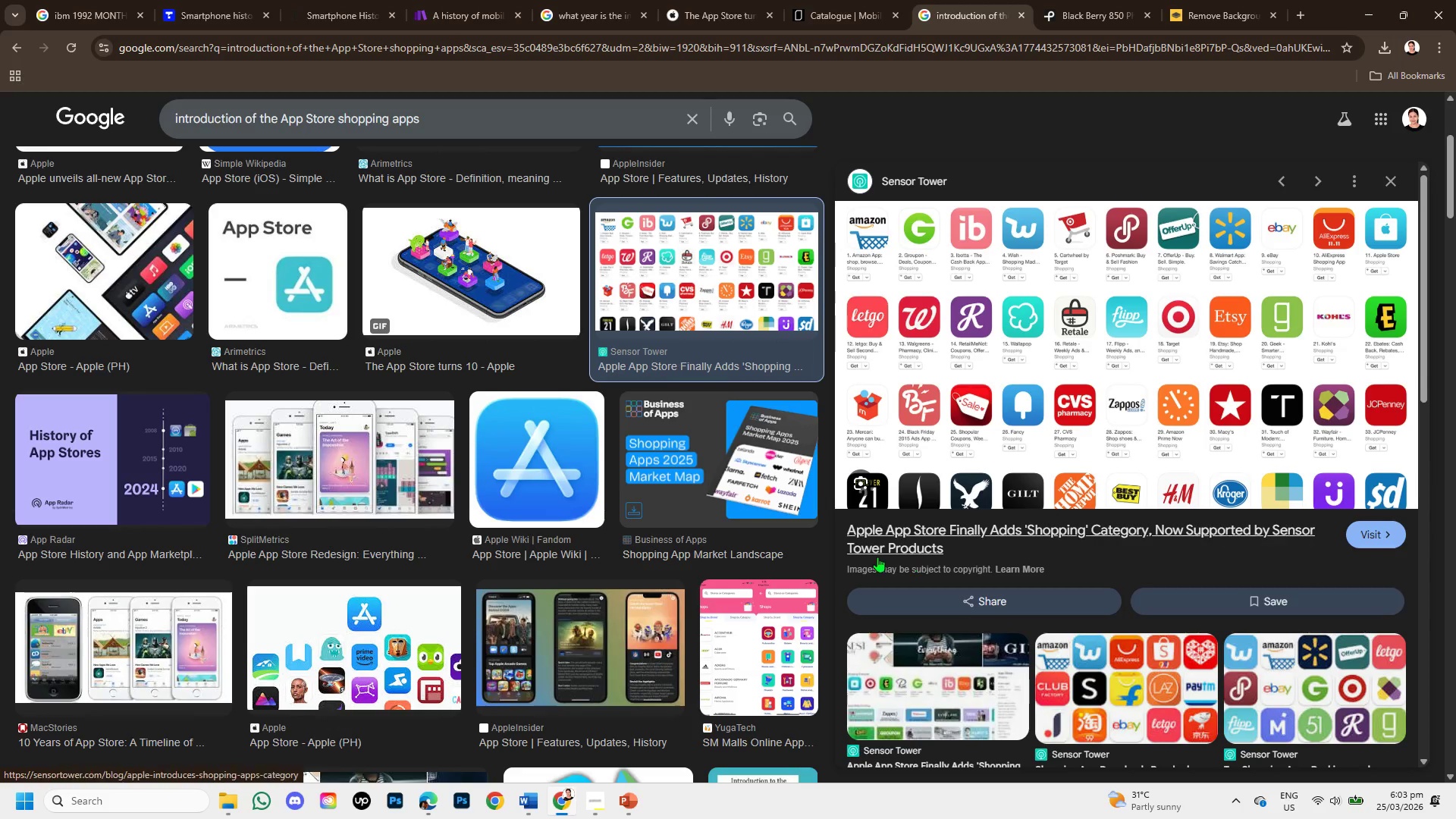 
wait(9.77)
 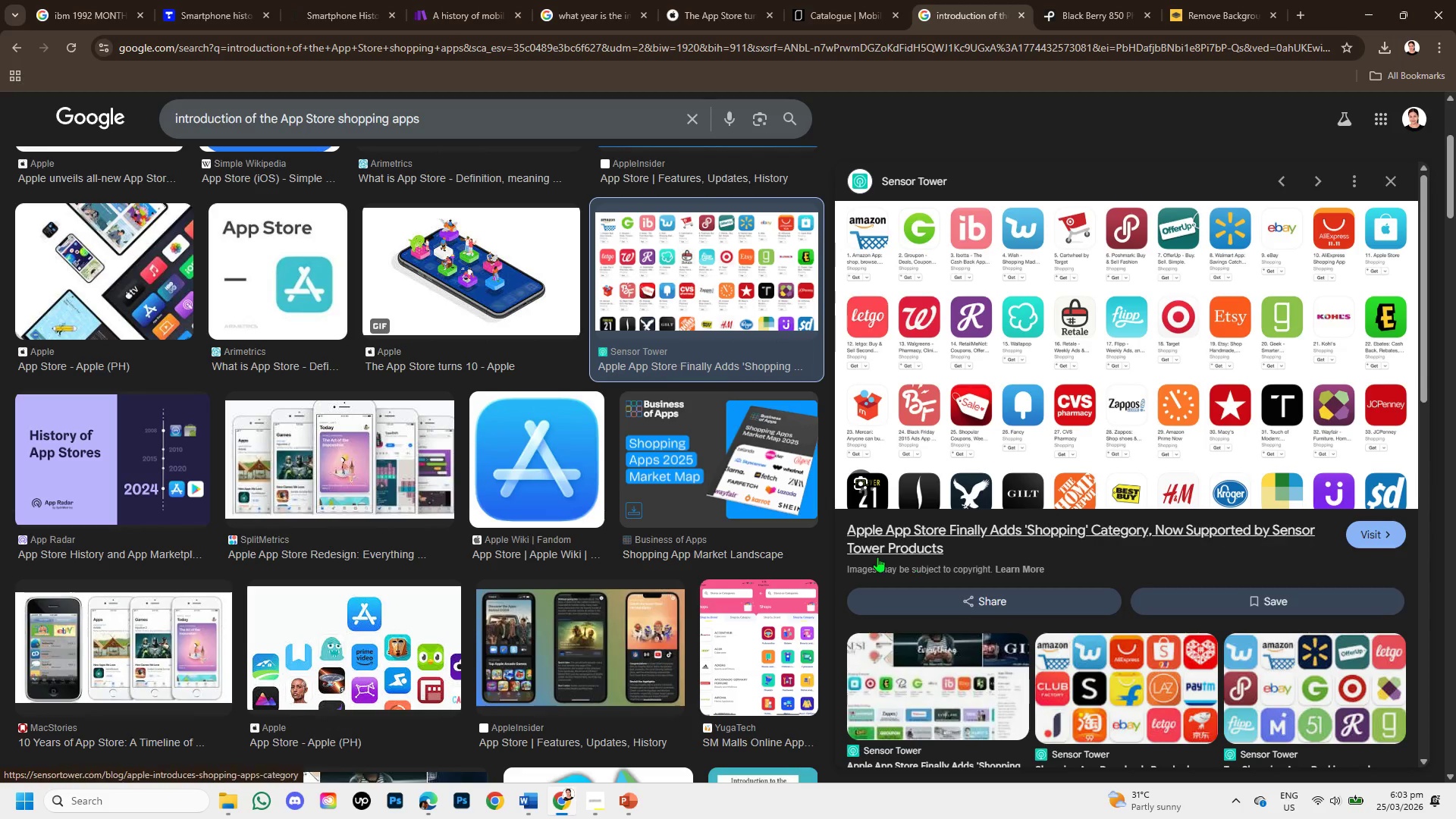 
scroll: coordinate [583, 441], scroll_direction: down, amount: 1.0
 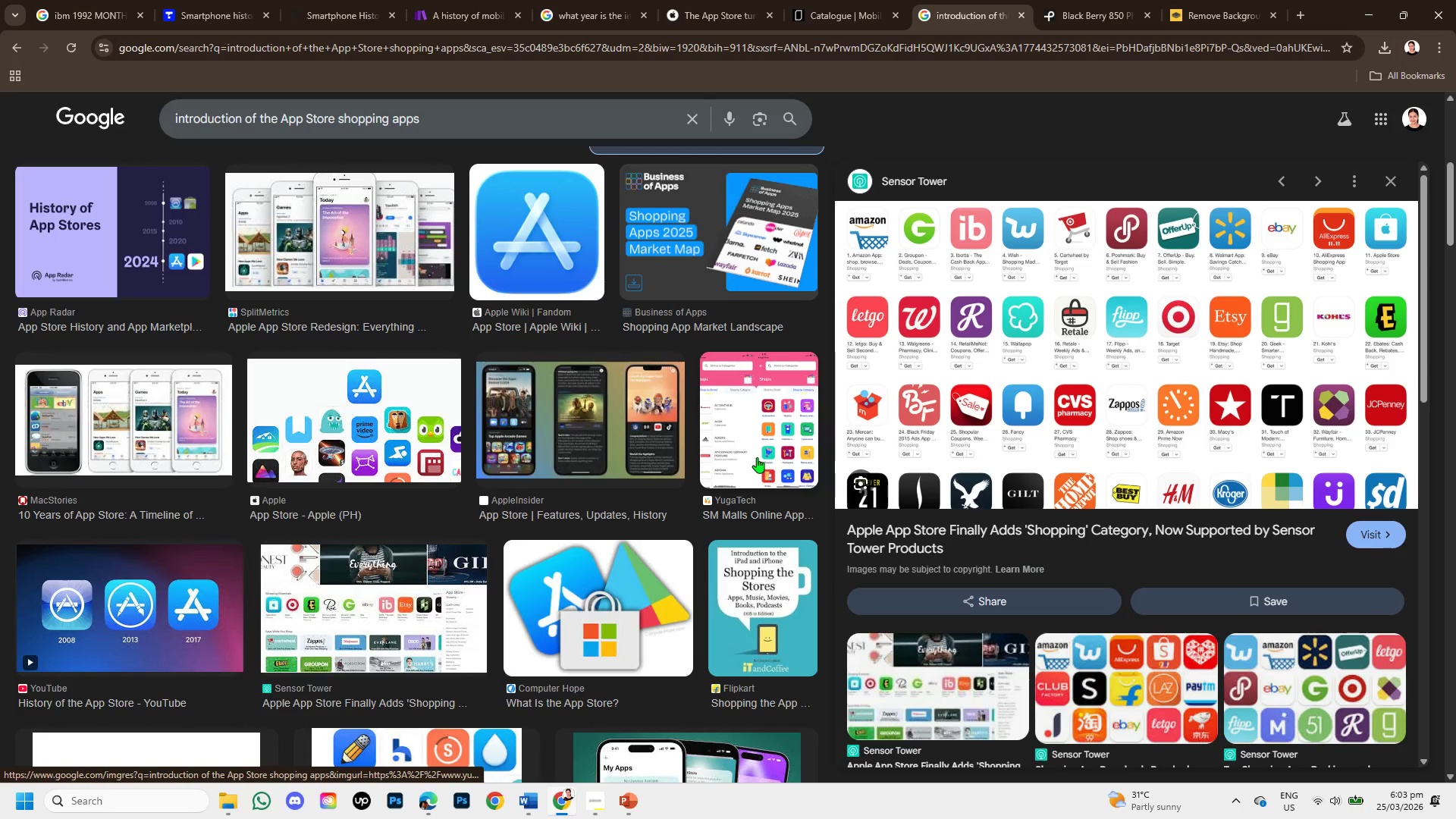 
left_click([757, 457])
 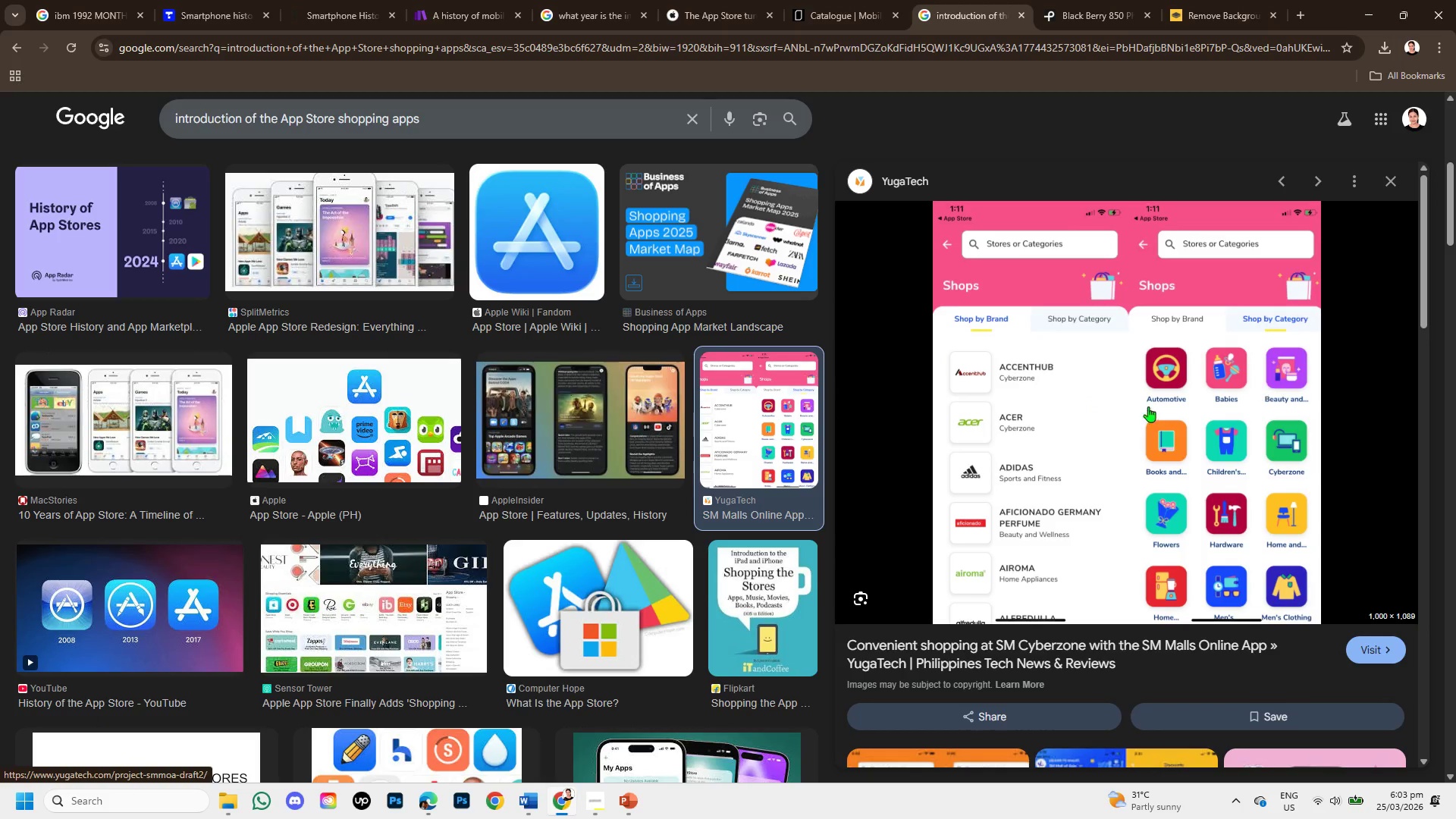 
scroll: coordinate [755, 472], scroll_direction: down, amount: 6.0
 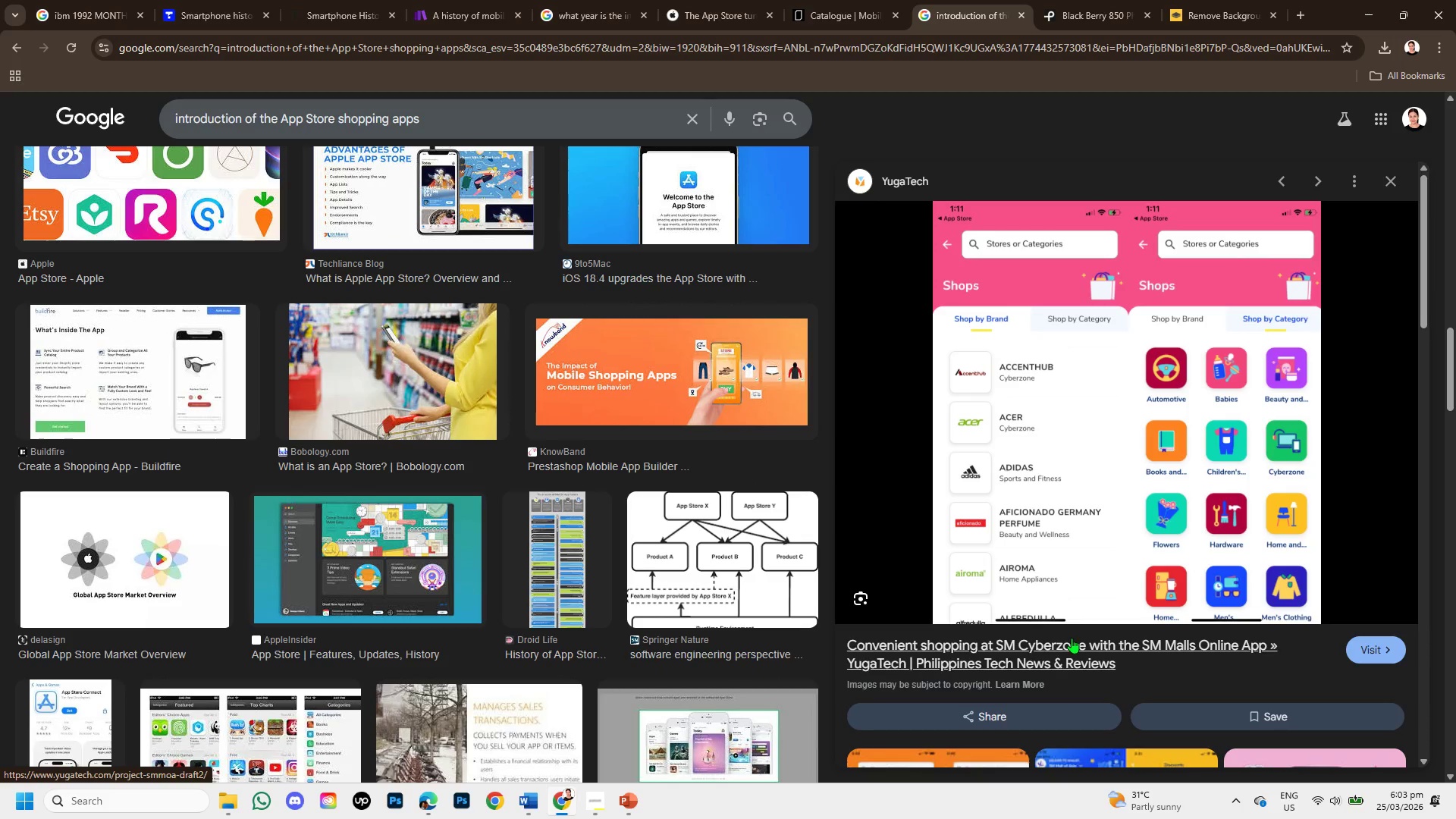 
scroll: coordinate [1062, 639], scroll_direction: down, amount: 3.0
 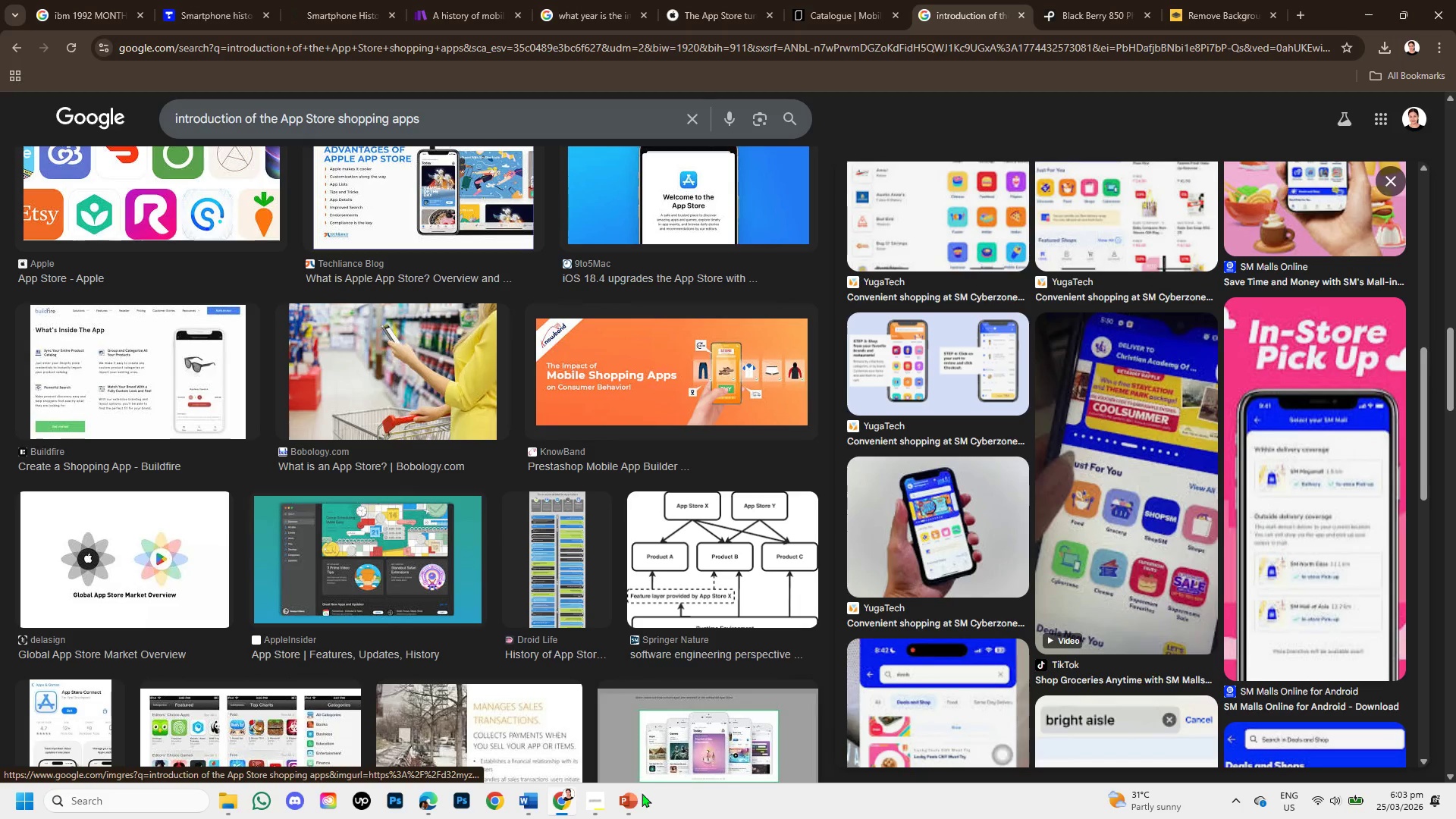 
left_click([632, 799])
 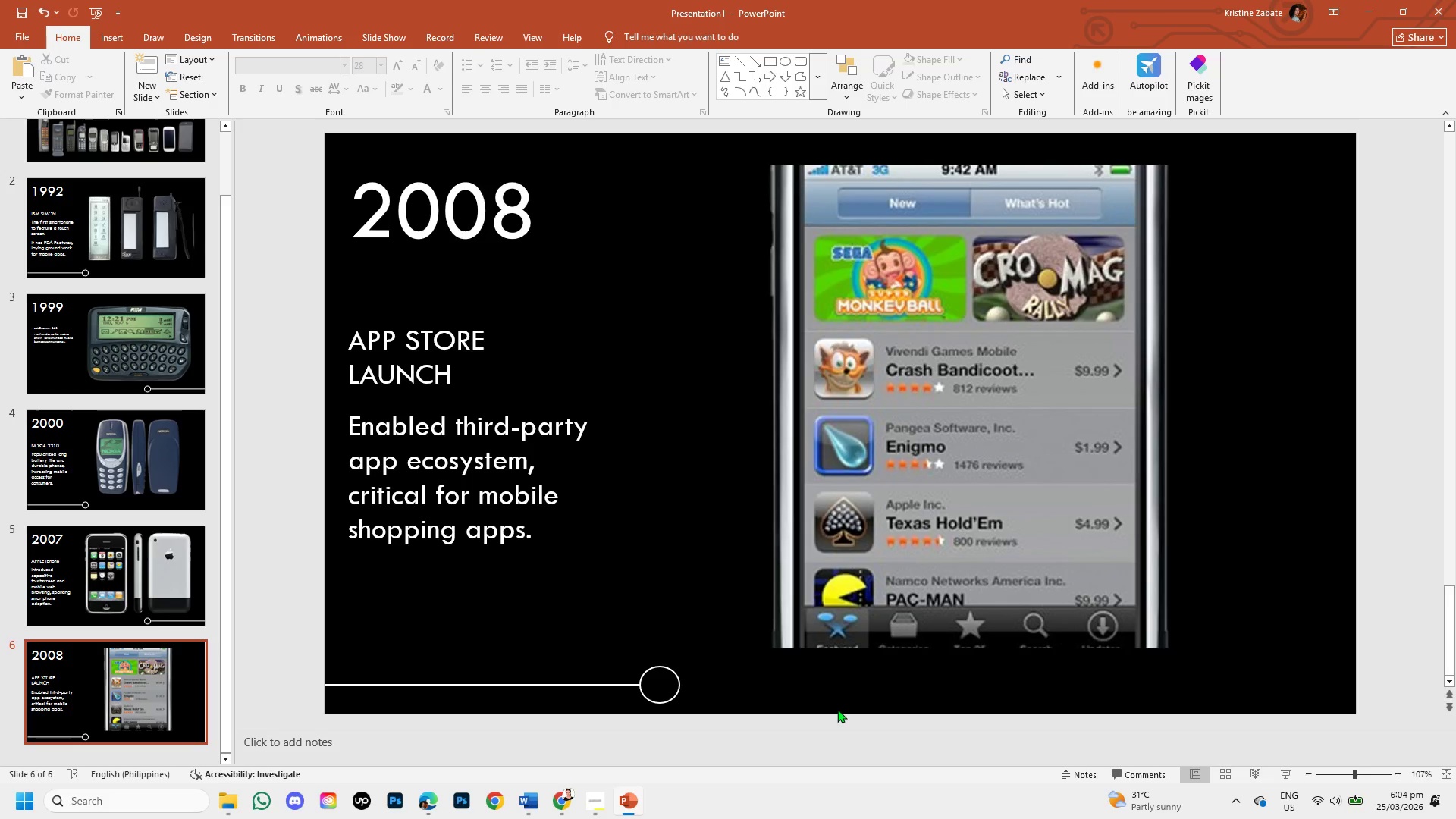 
wait(5.67)
 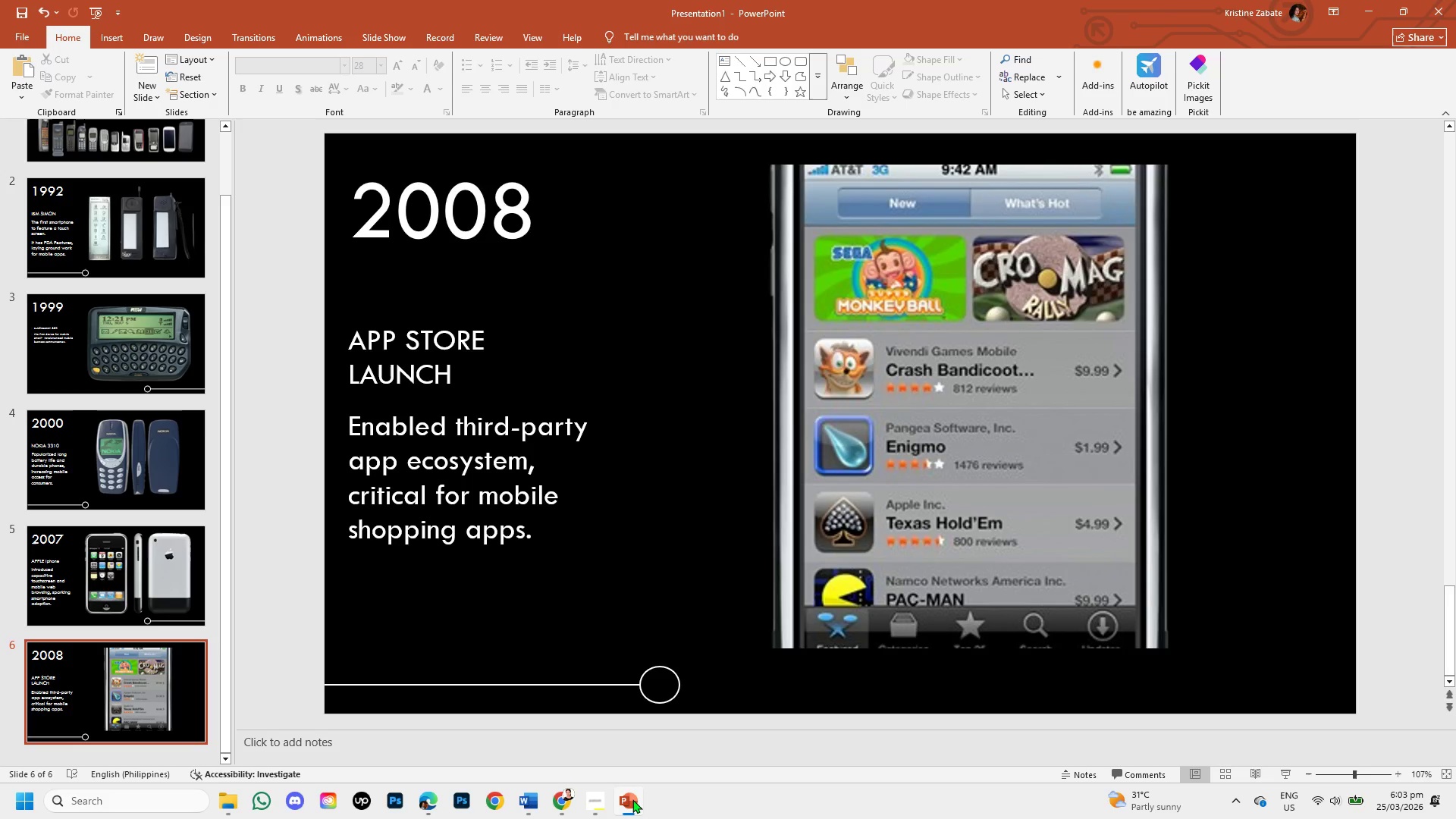 
scroll: coordinate [152, 651], scroll_direction: down, amount: 1.0
 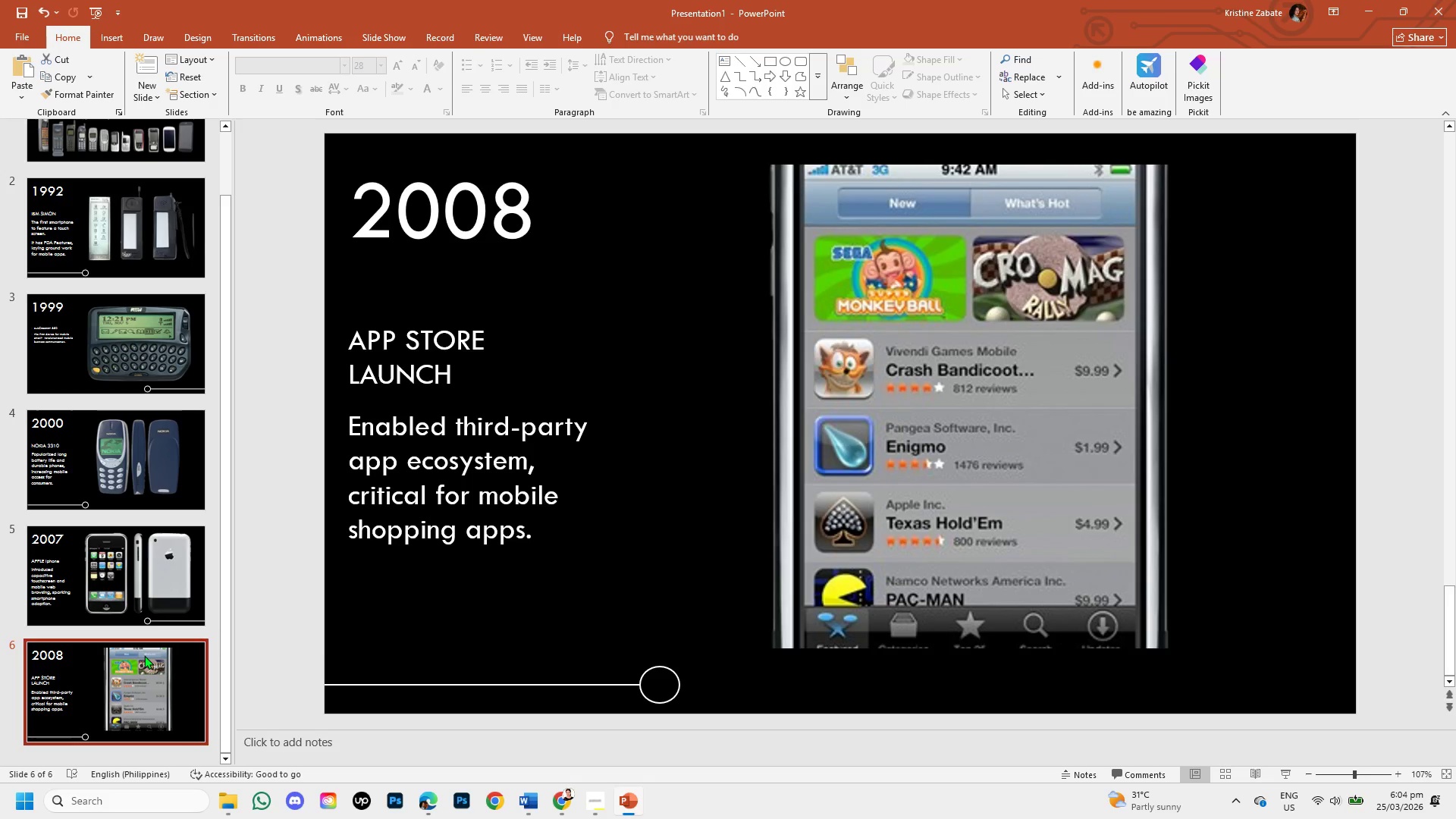 
left_click([144, 655])
 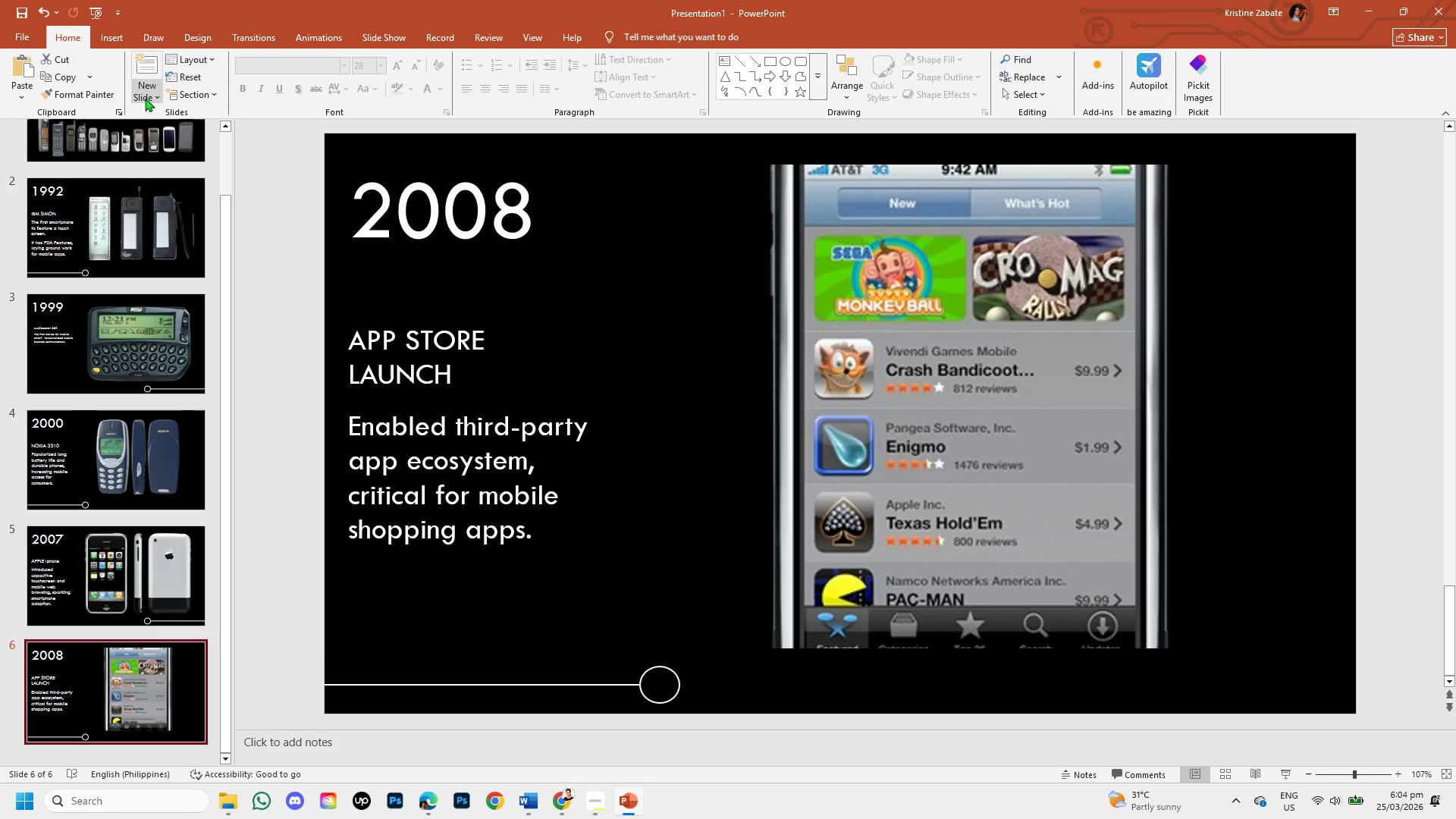 
left_click([138, 88])
 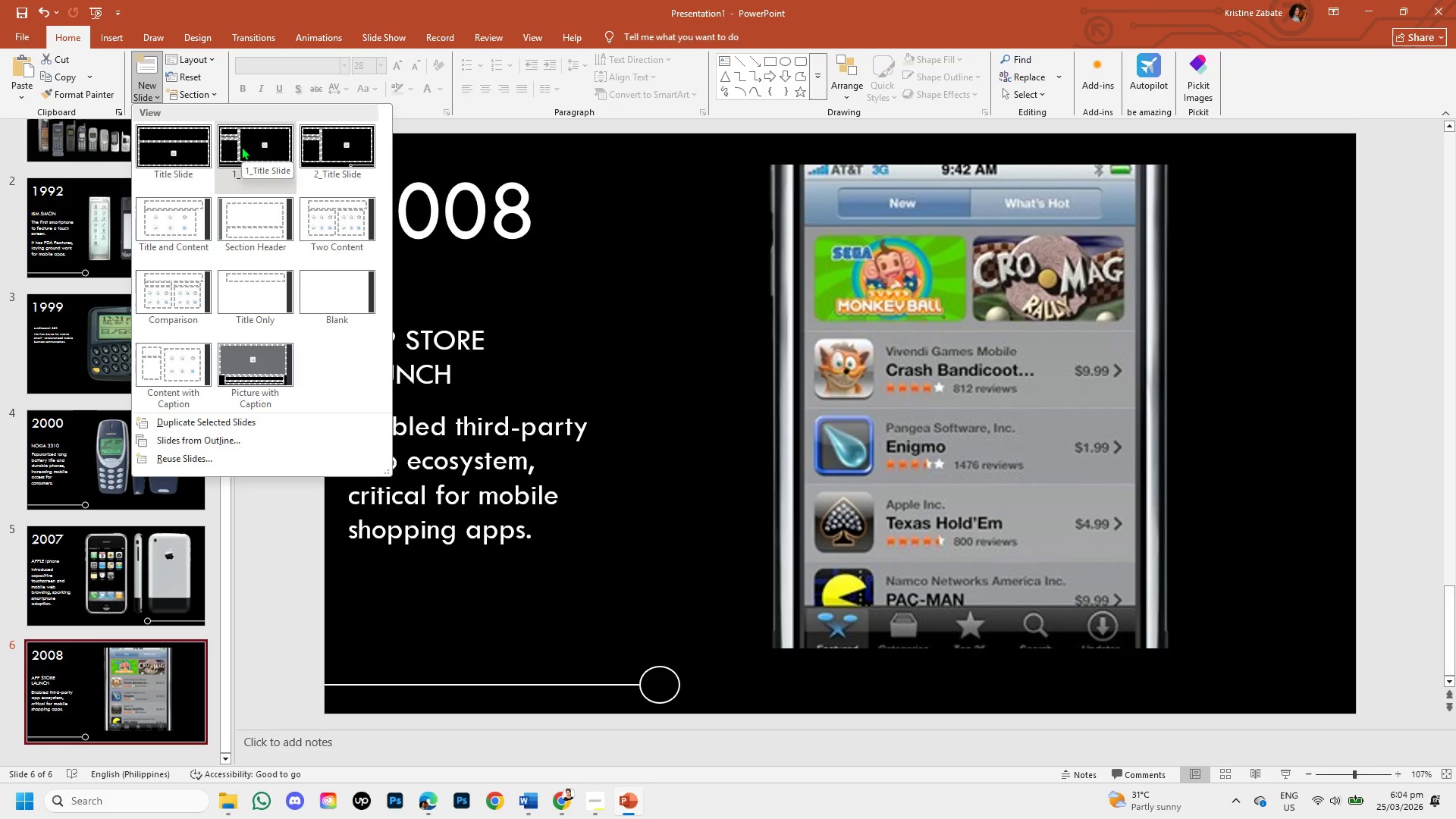 
left_click([334, 149])
 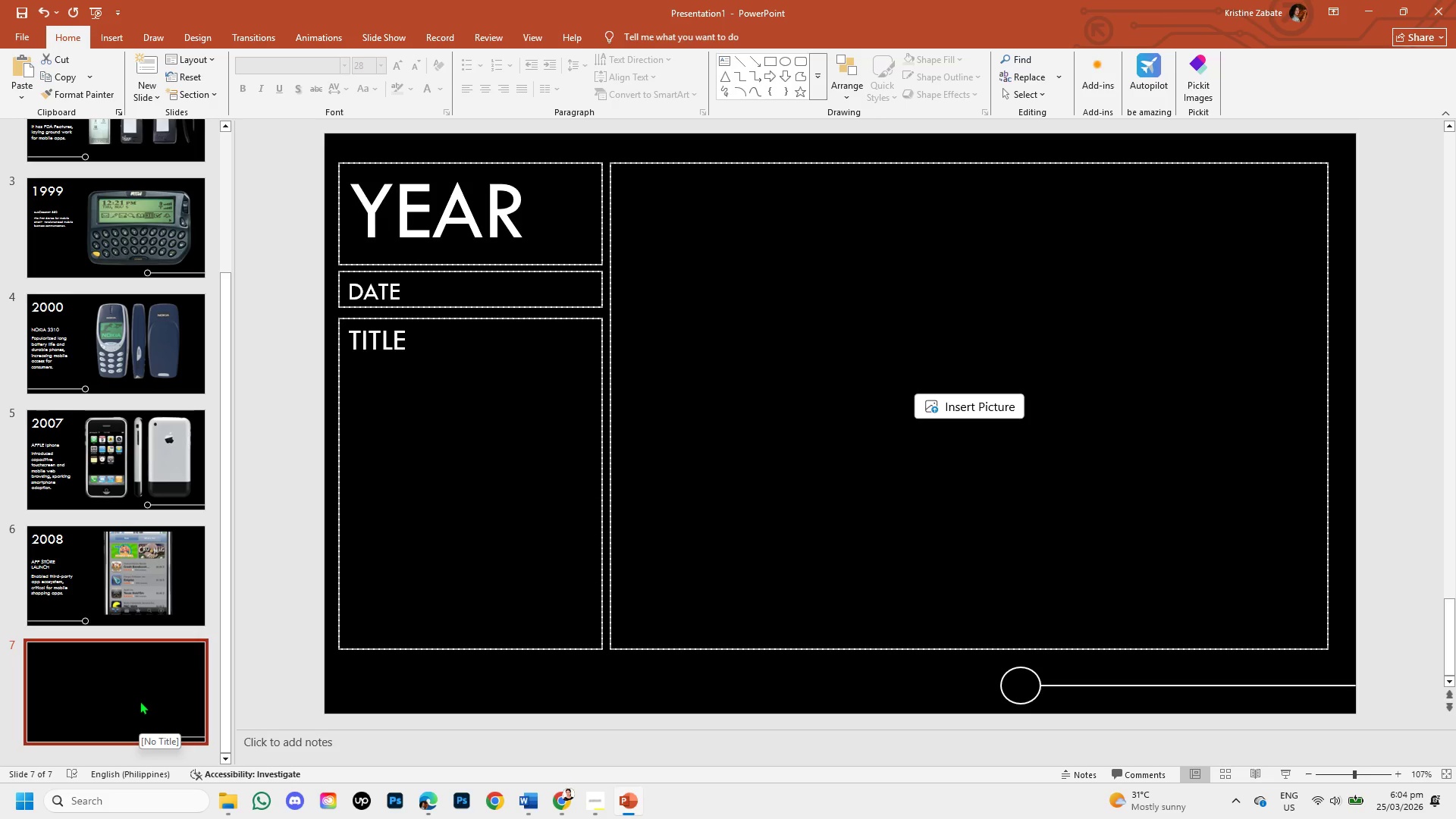 
scroll: coordinate [142, 632], scroll_direction: down, amount: 2.0
 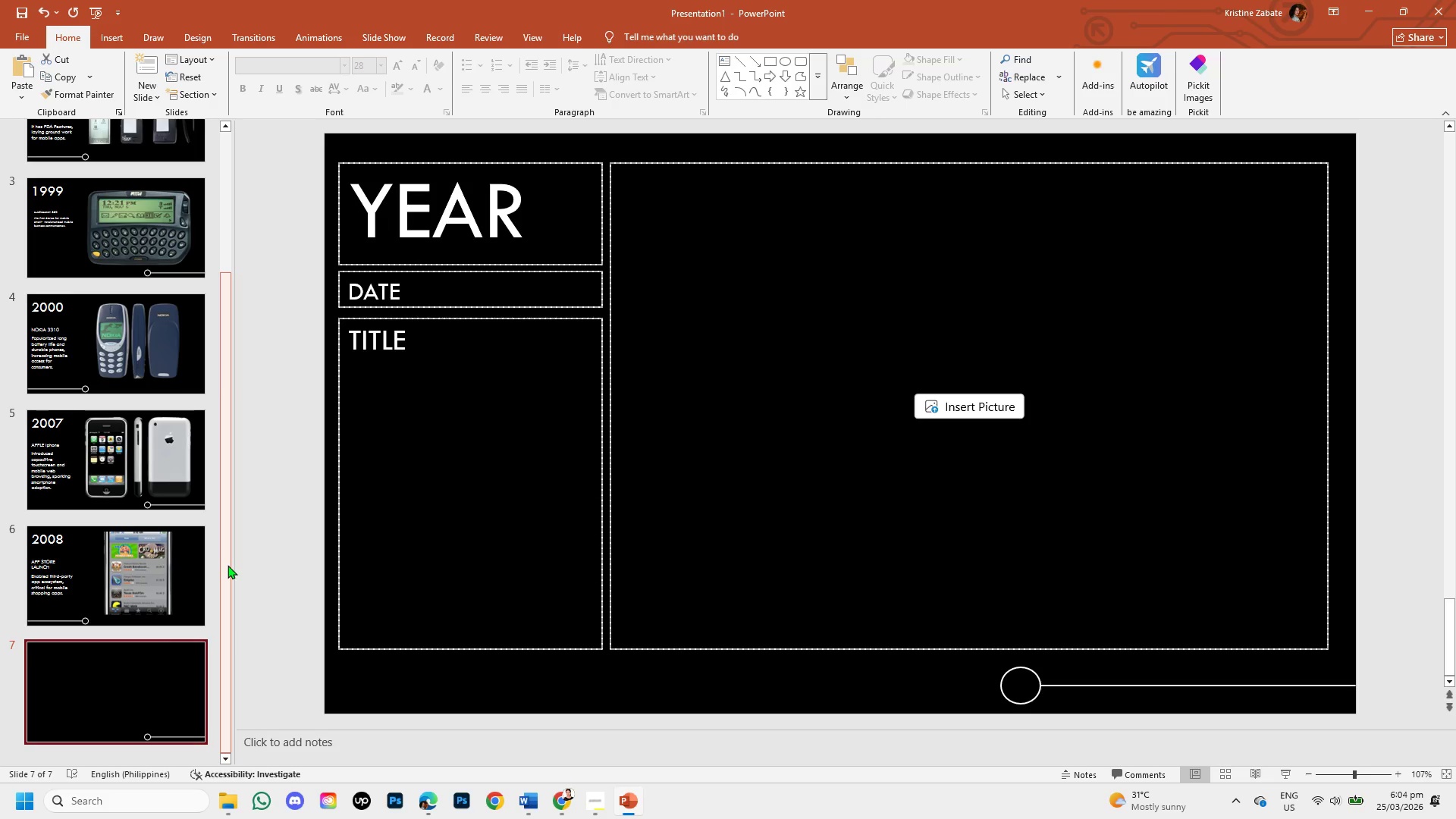 
left_click_drag(start_coordinate=[228, 565], to_coordinate=[213, 336])
 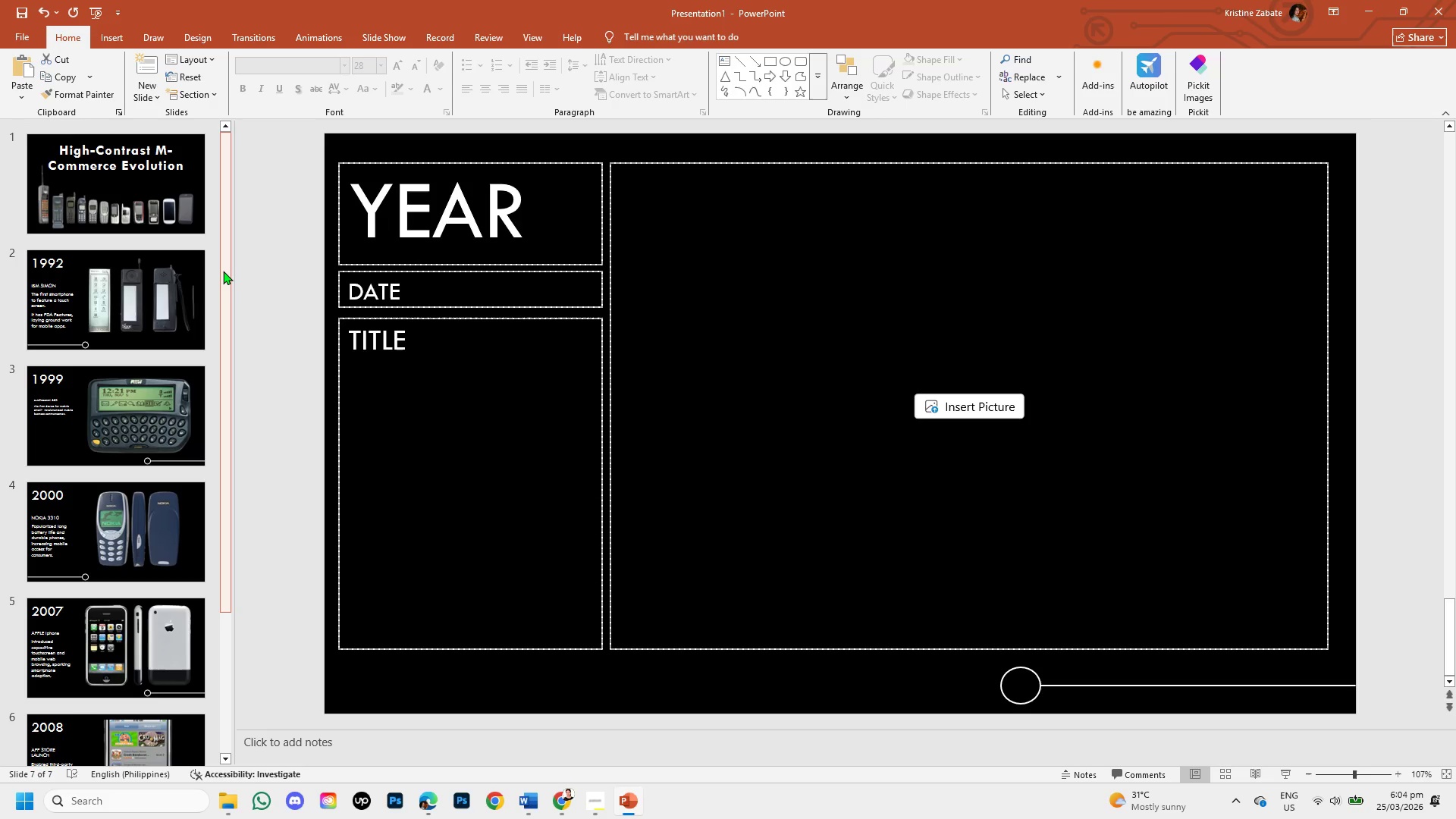 
left_click_drag(start_coordinate=[223, 271], to_coordinate=[213, 454])
 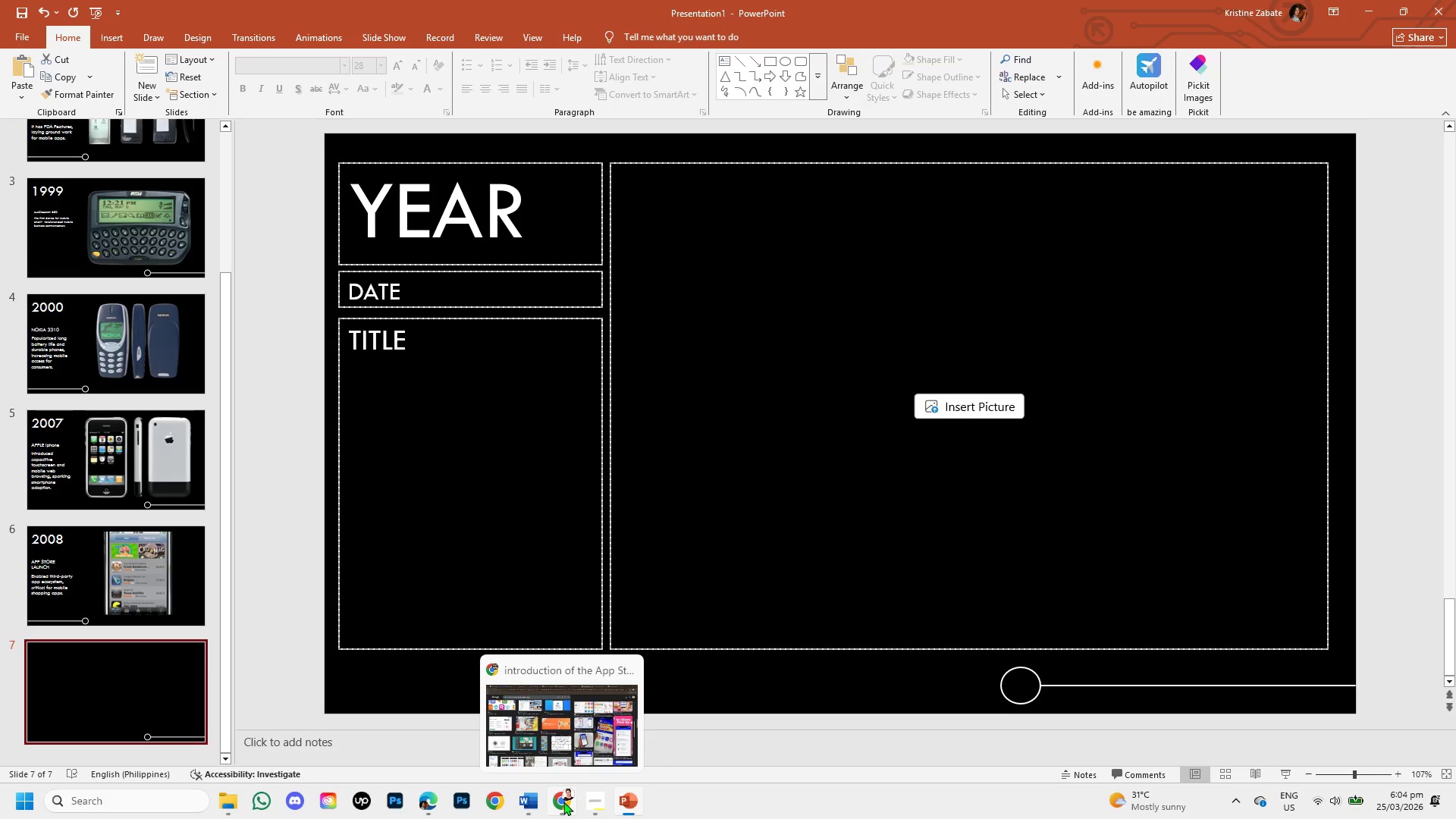 
left_click([563, 802])
 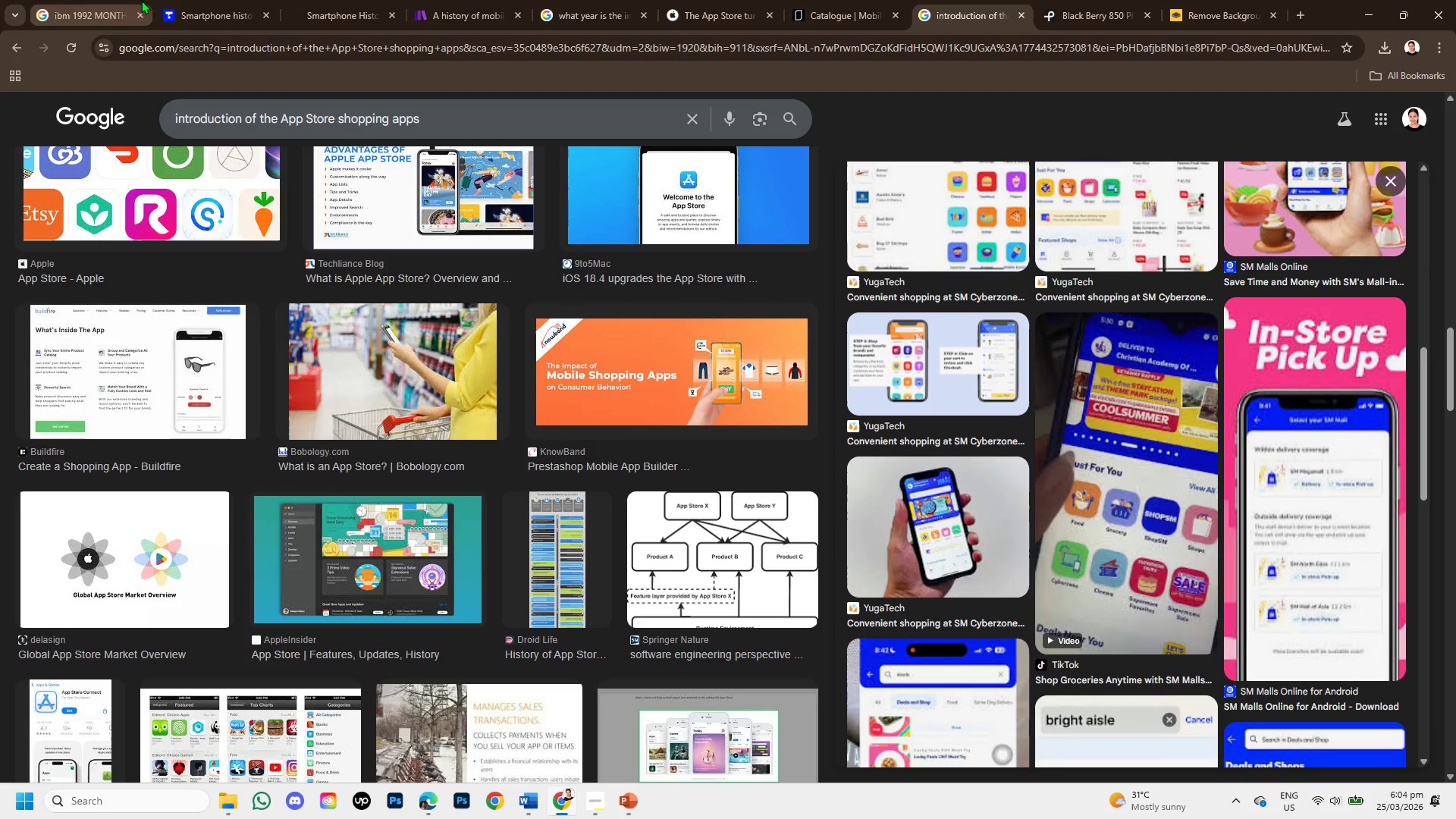 
left_click([189, 0])
 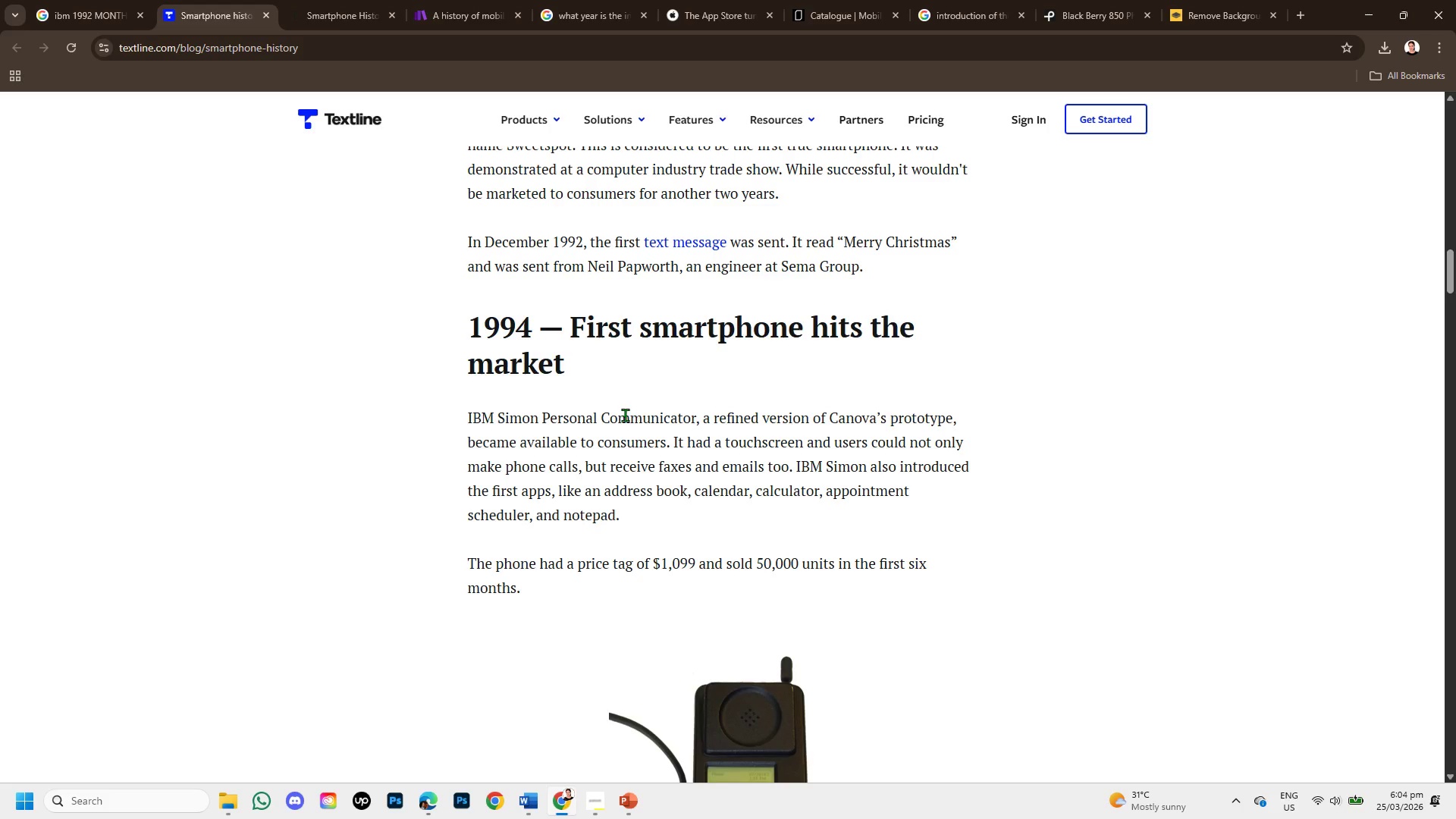 
scroll: coordinate [595, 469], scroll_direction: down, amount: 13.0
 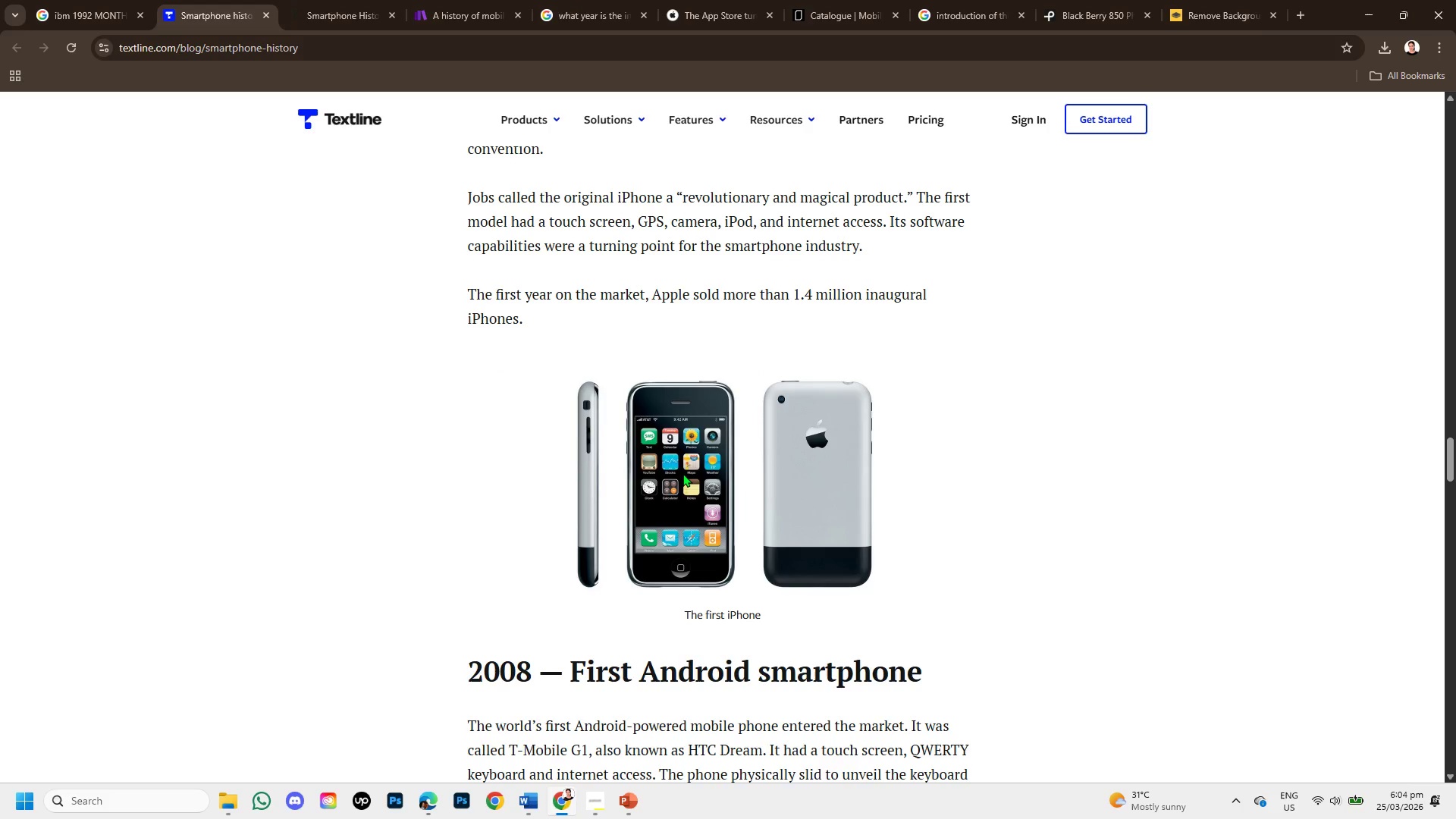 
scroll: coordinate [686, 475], scroll_direction: up, amount: 2.0
 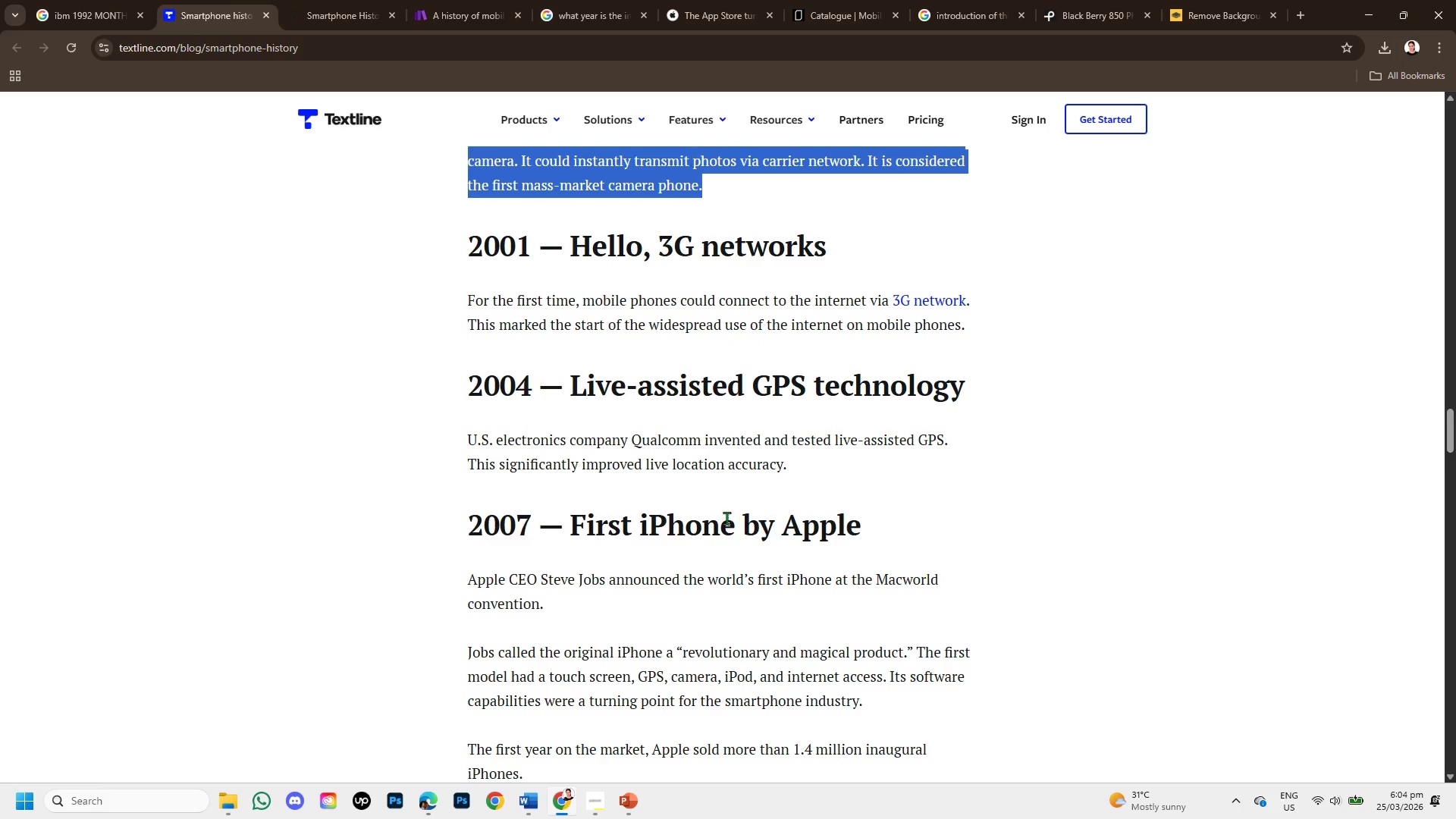 
scroll: coordinate [713, 538], scroll_direction: down, amount: 5.0
 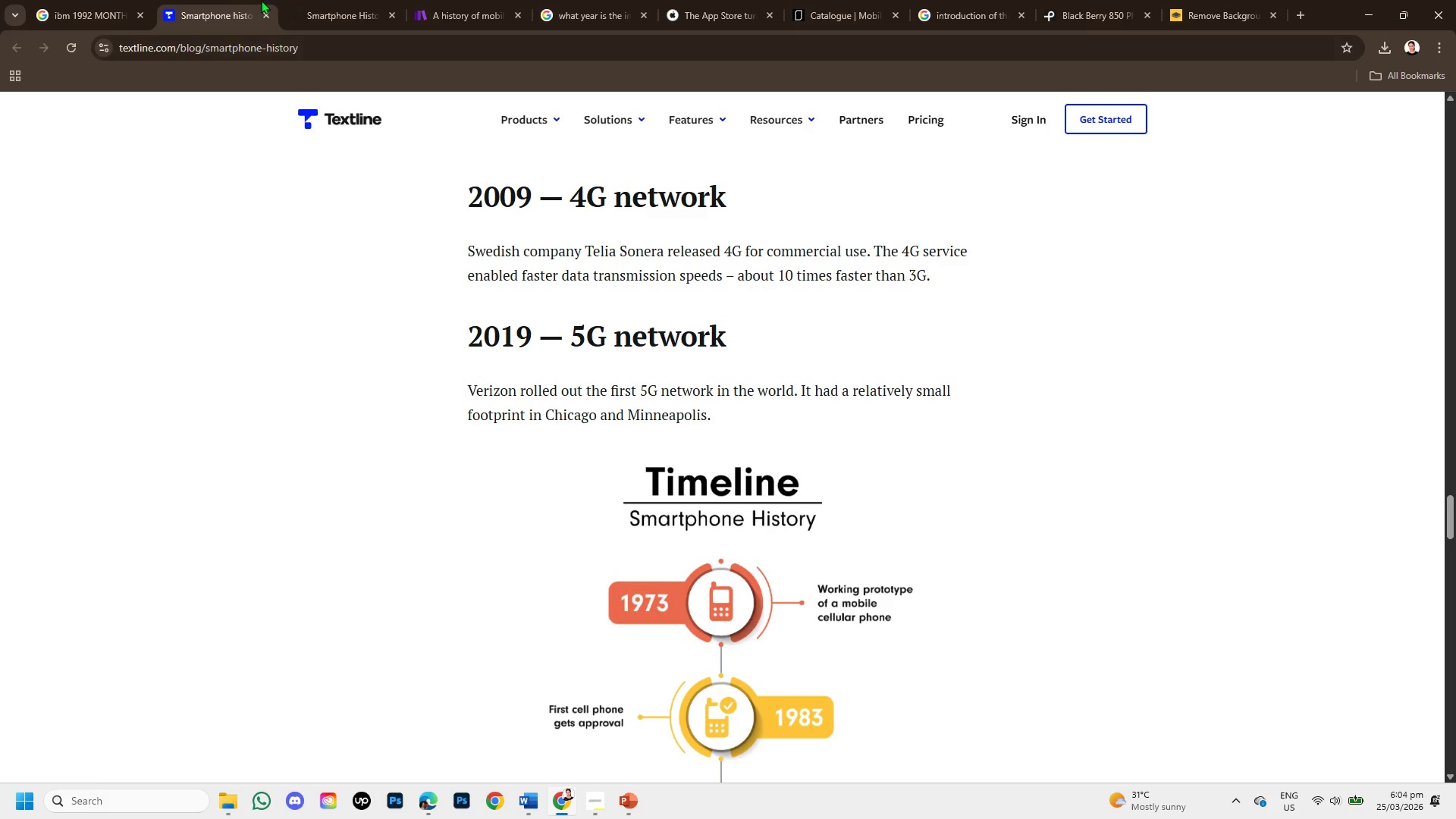 
left_click([326, 0])
 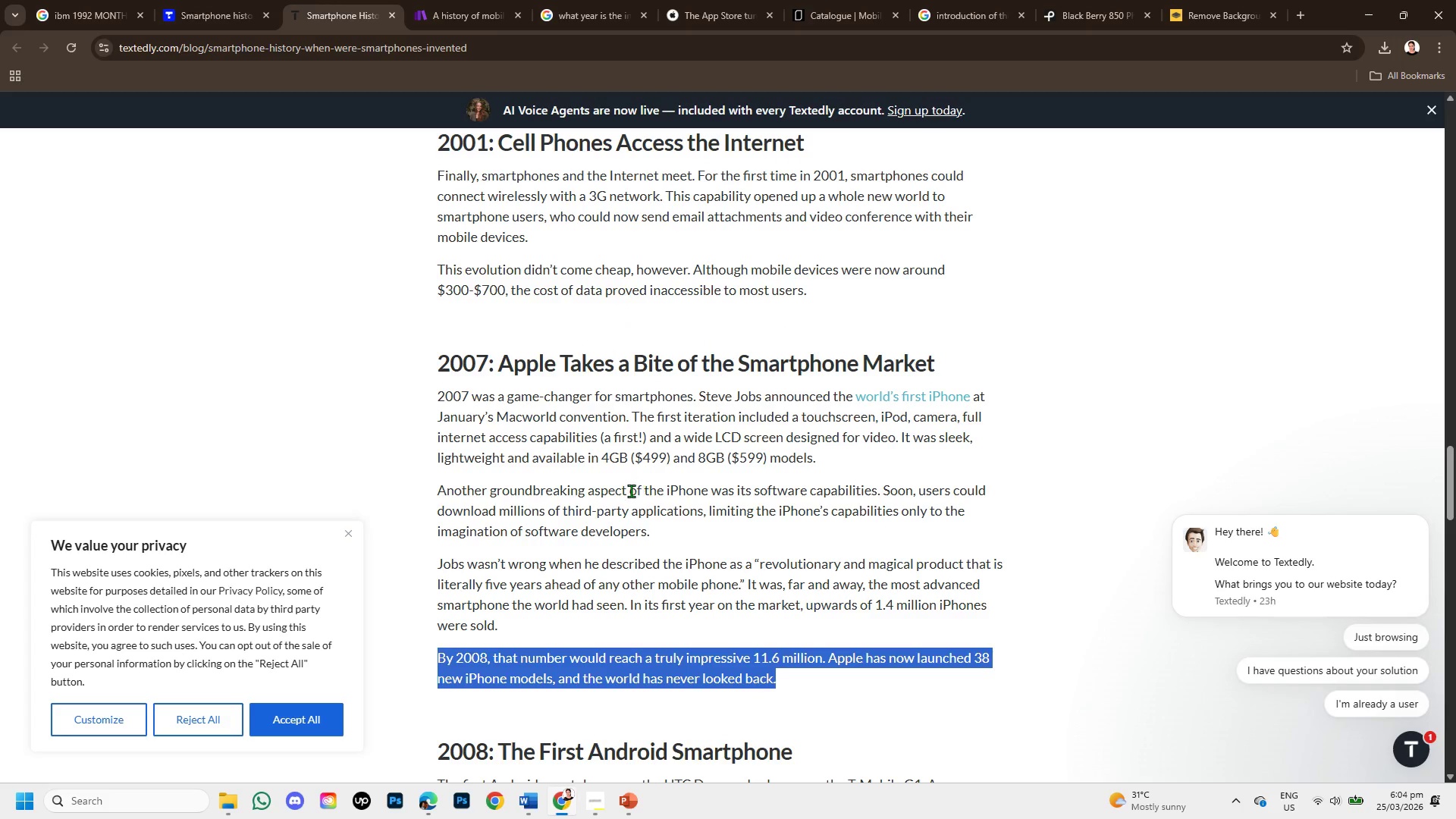 
scroll: coordinate [652, 515], scroll_direction: down, amount: 3.0
 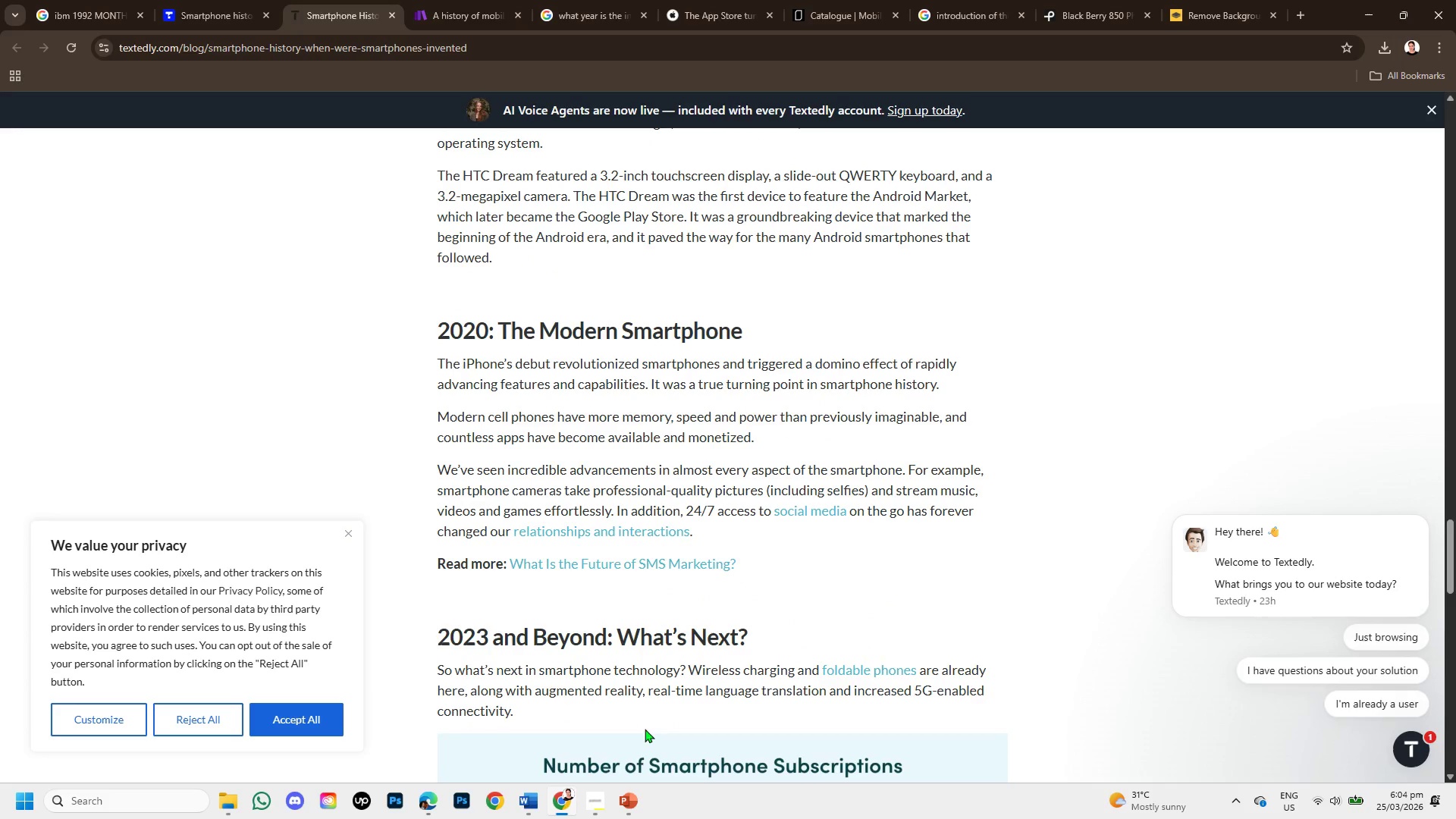 
left_click([532, 801])
 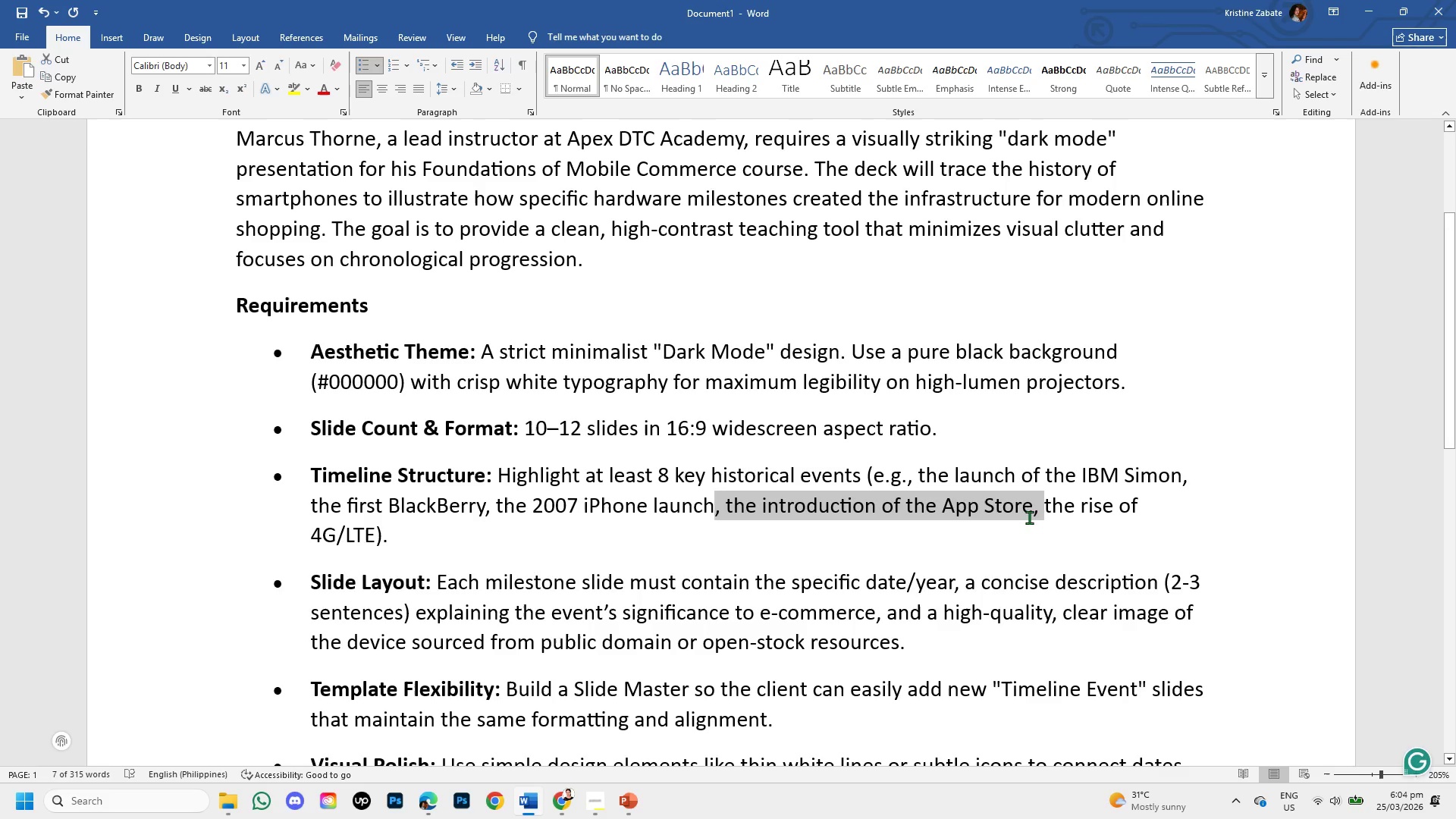 
left_click_drag(start_coordinate=[1040, 507], to_coordinate=[1124, 506])
 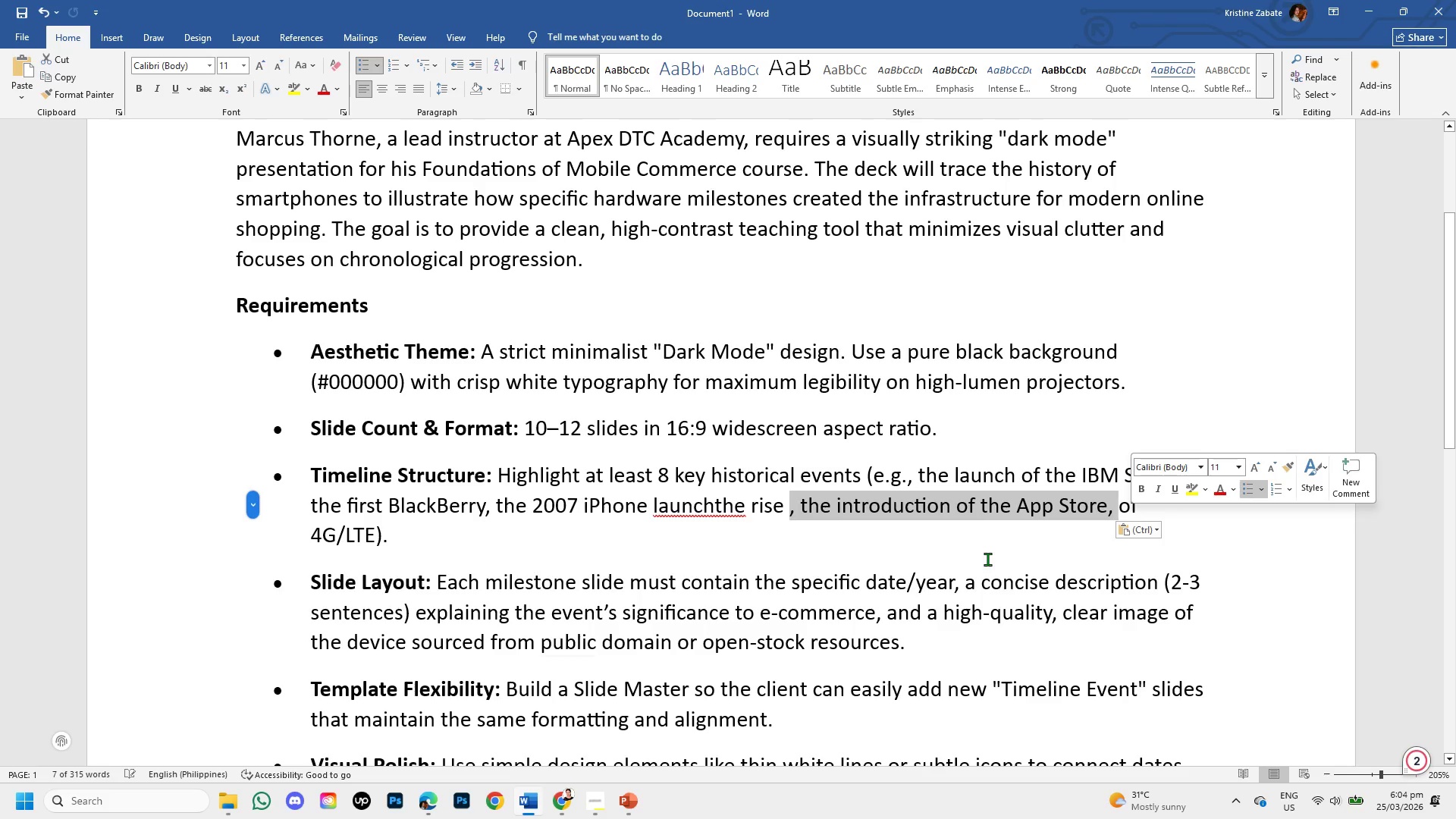 
key(Control+Z)
 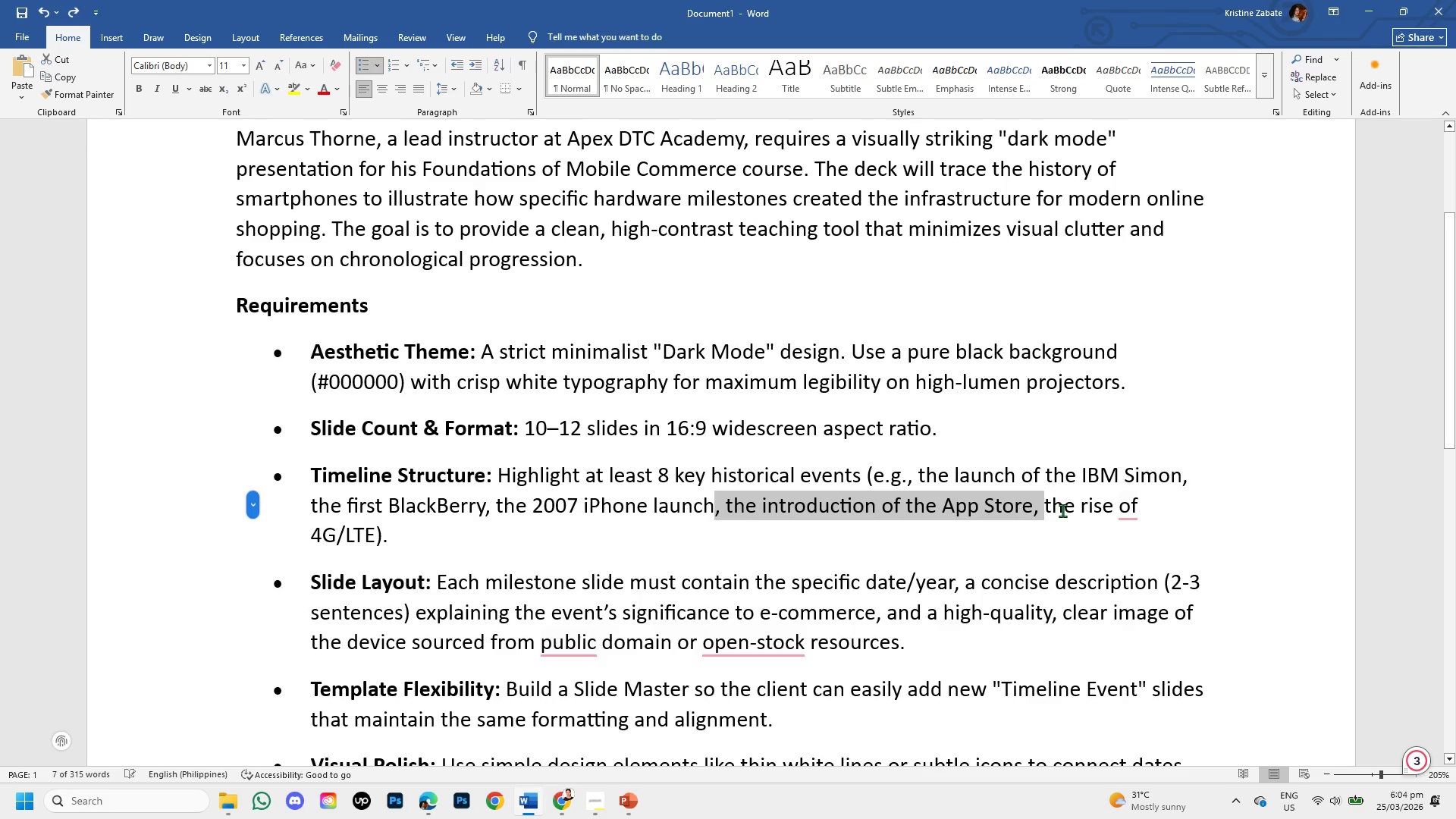 
left_click([1064, 516])
 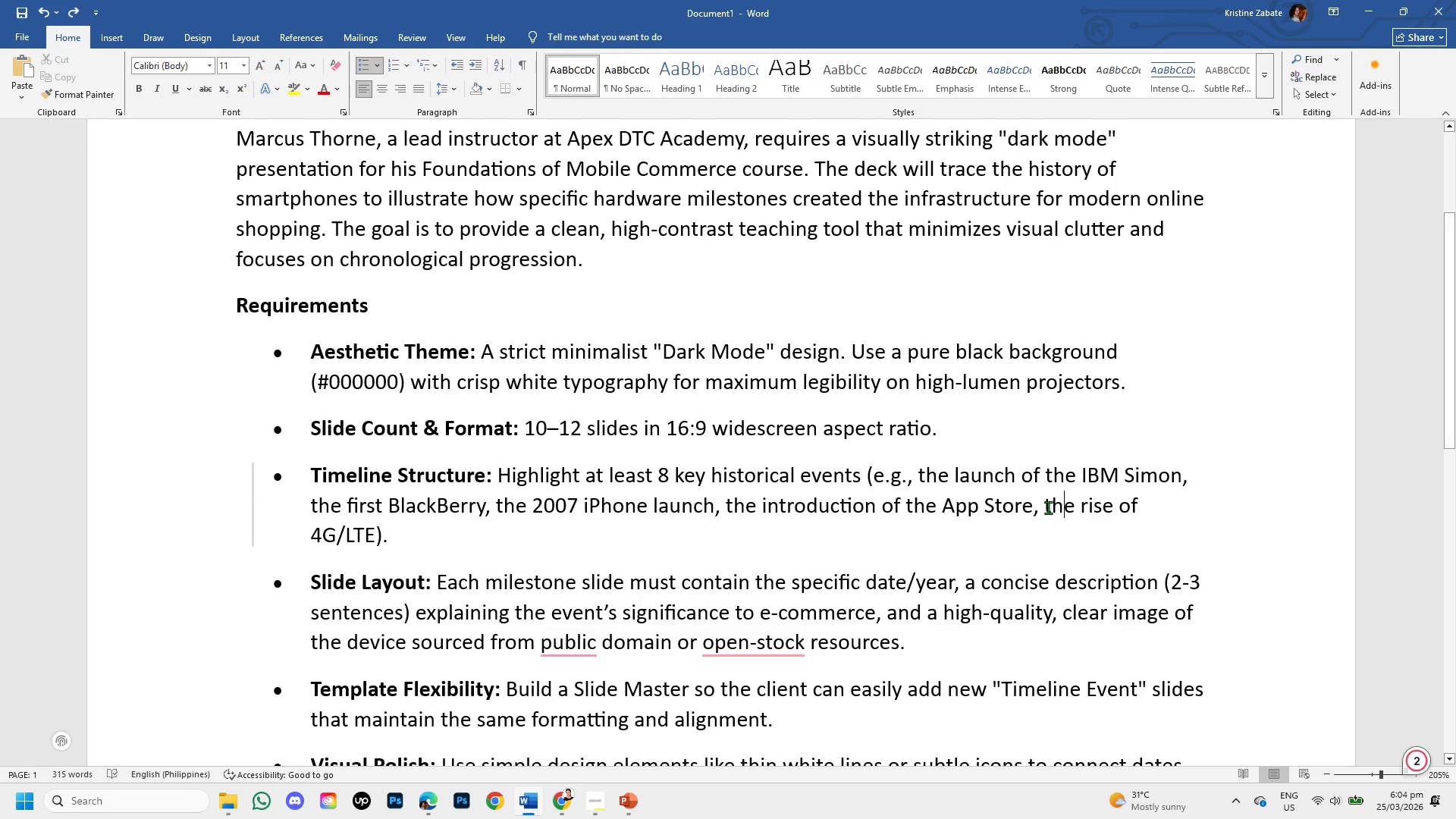 
left_click_drag(start_coordinate=[1047, 507], to_coordinate=[1053, 559])
 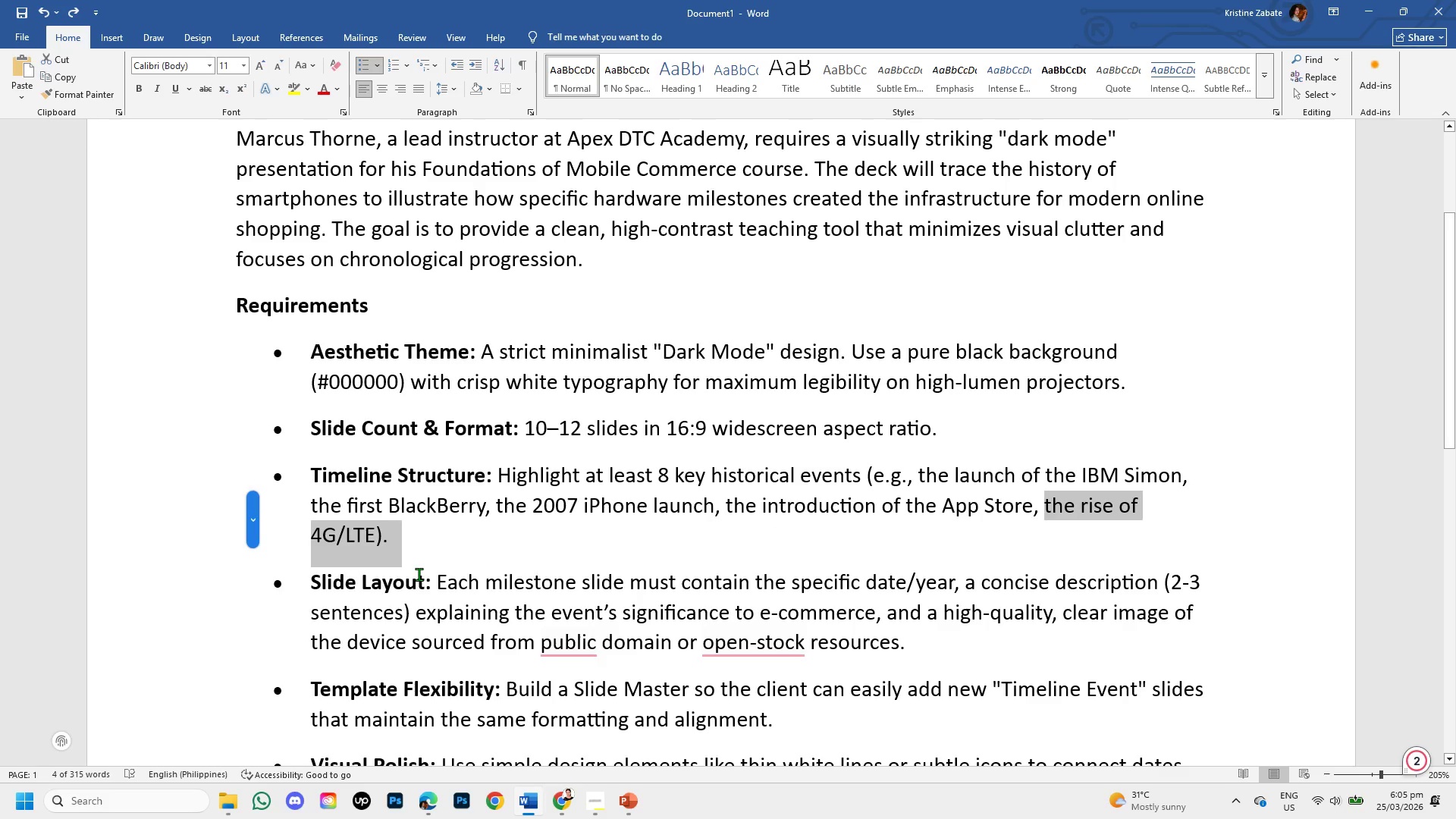 
wait(17.22)
 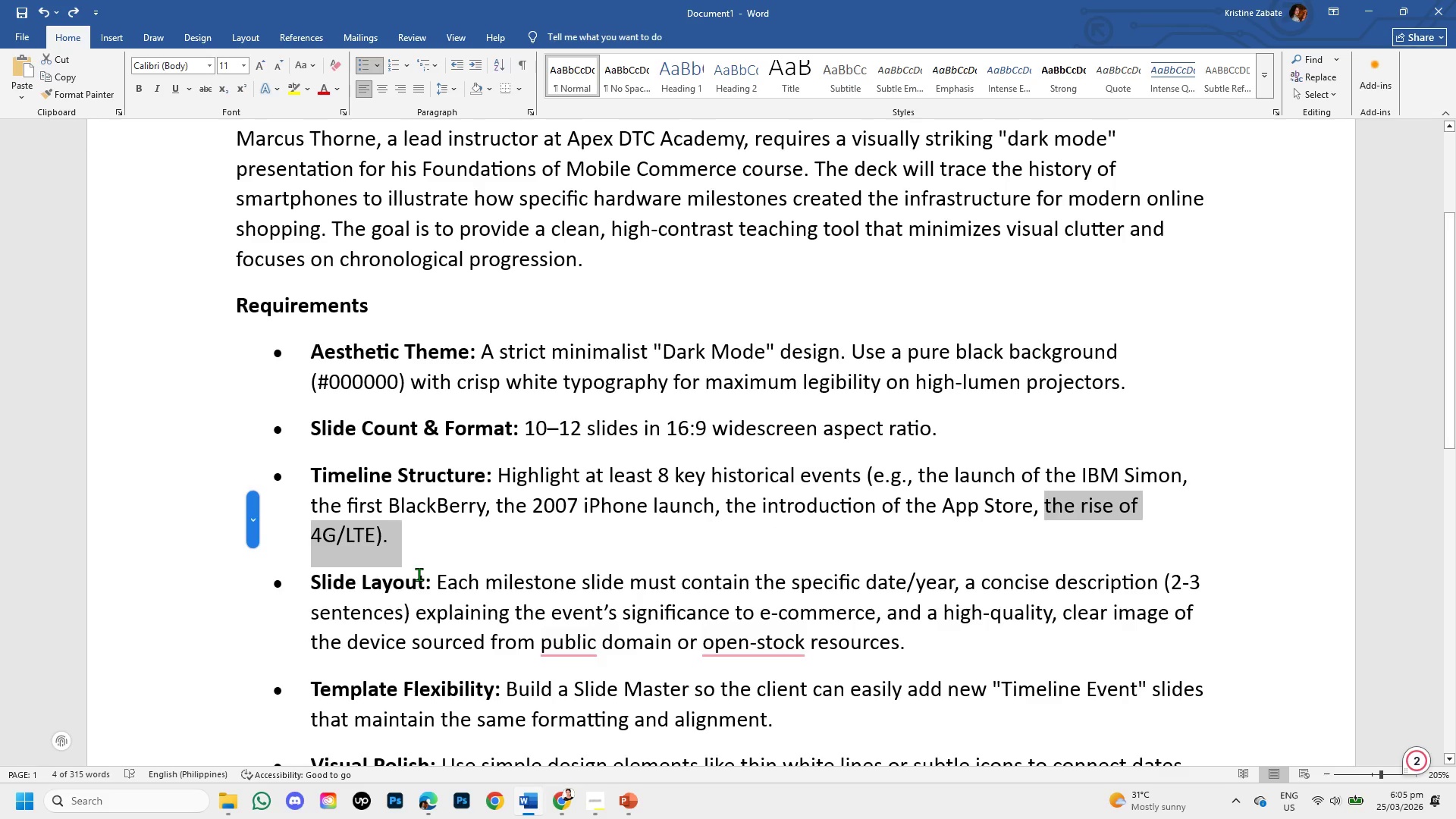 
left_click([566, 802])
 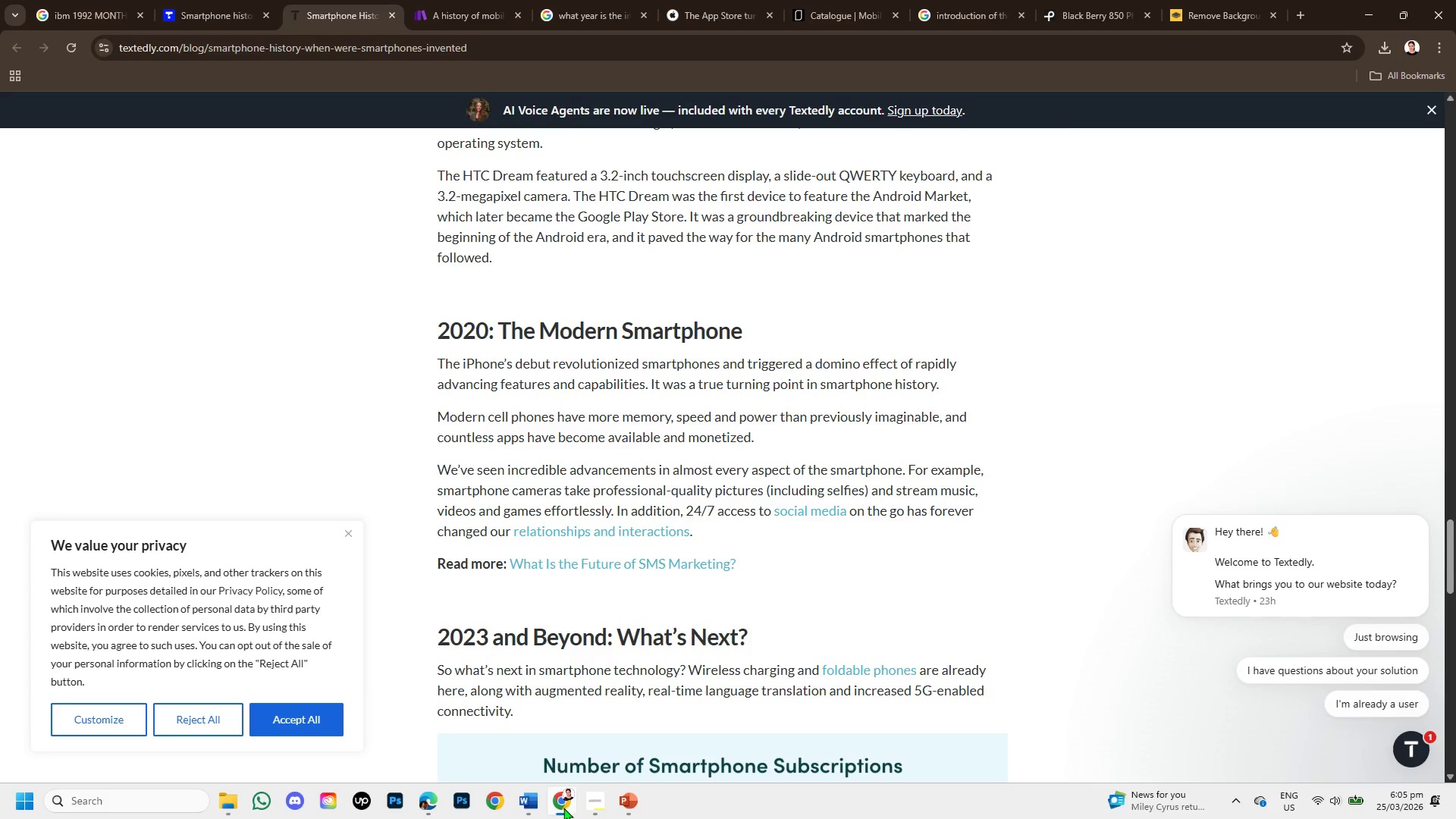 
wait(7.47)
 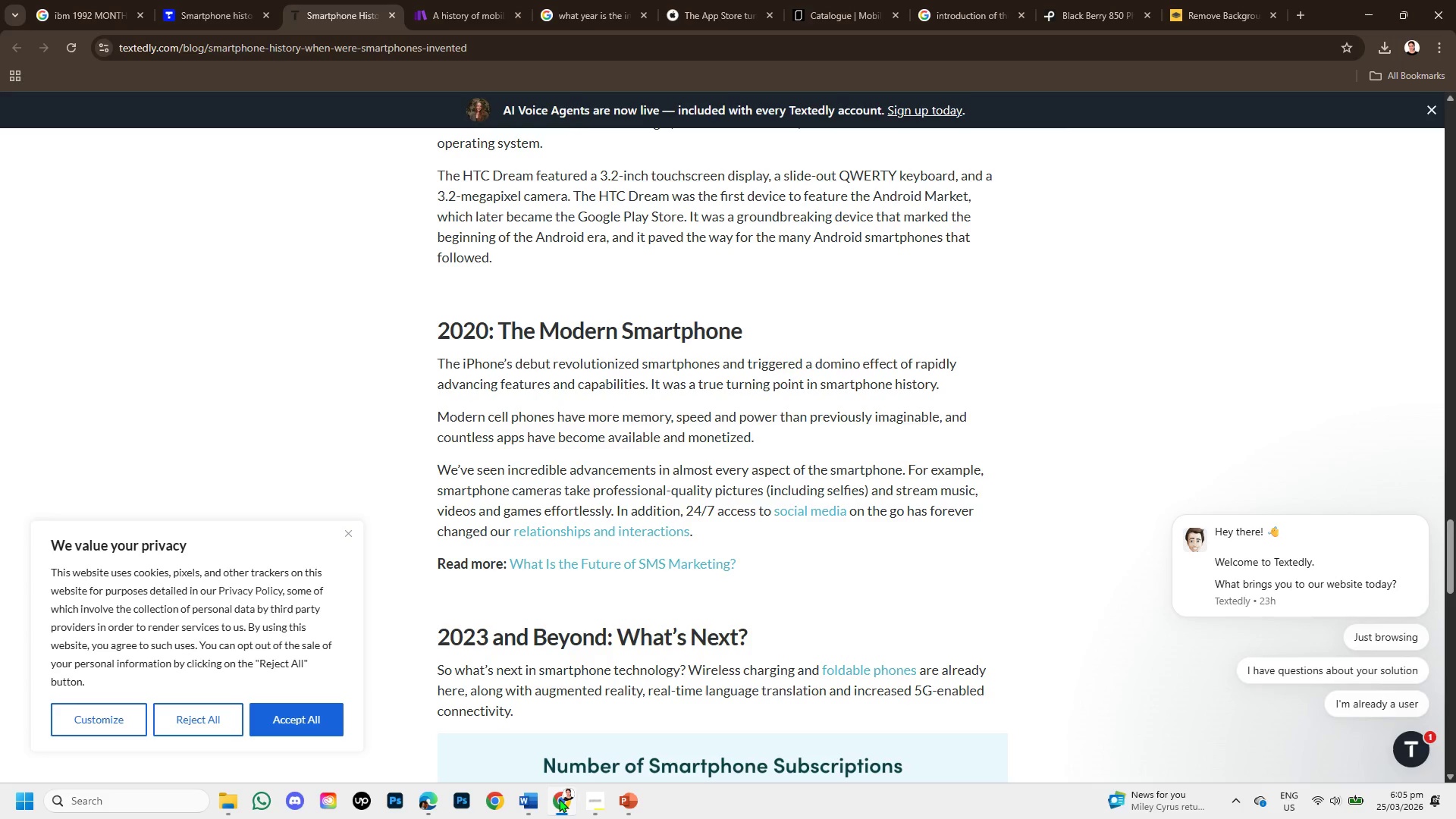 
left_click([563, 800])
 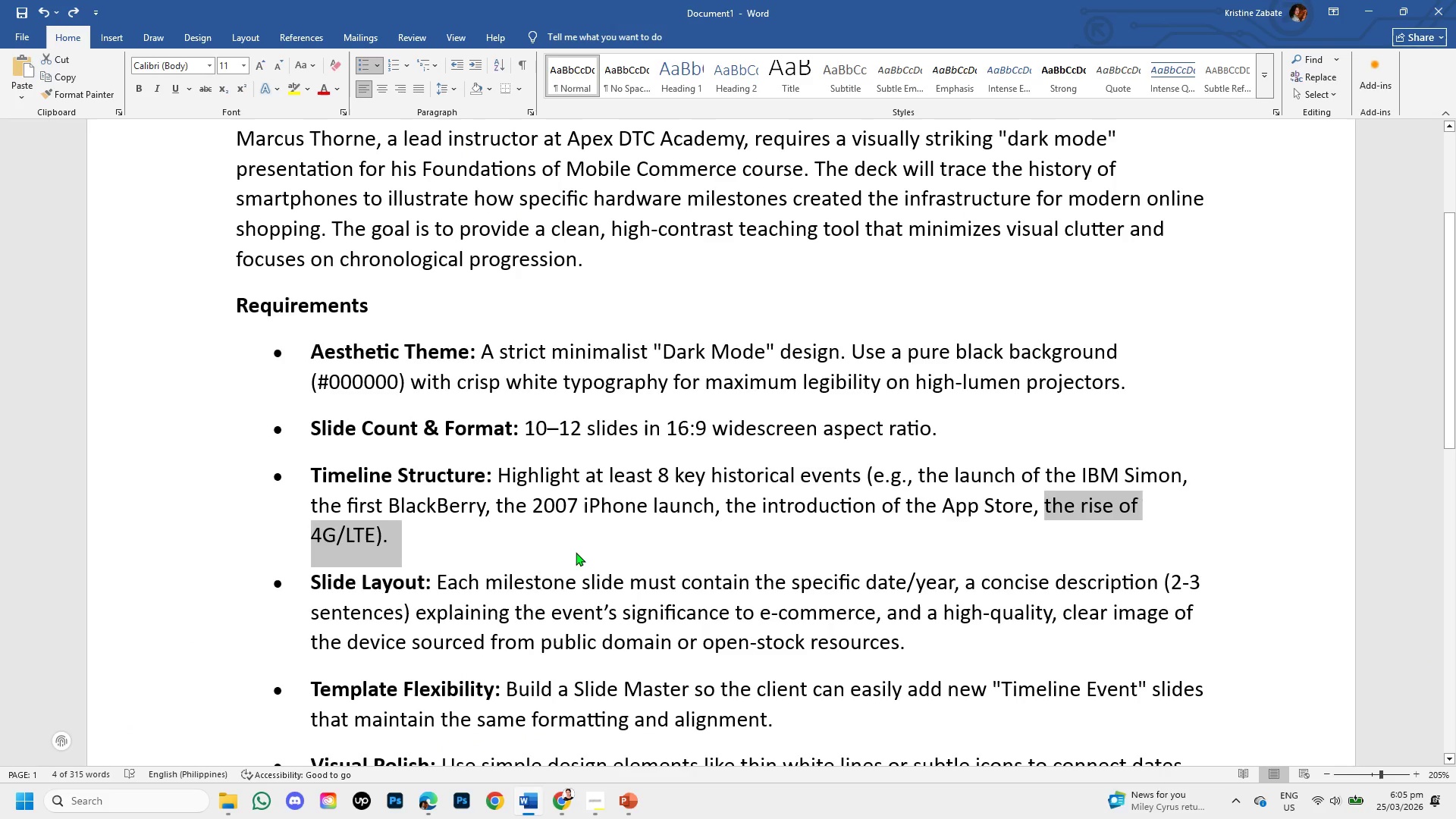 
left_click([576, 535])
 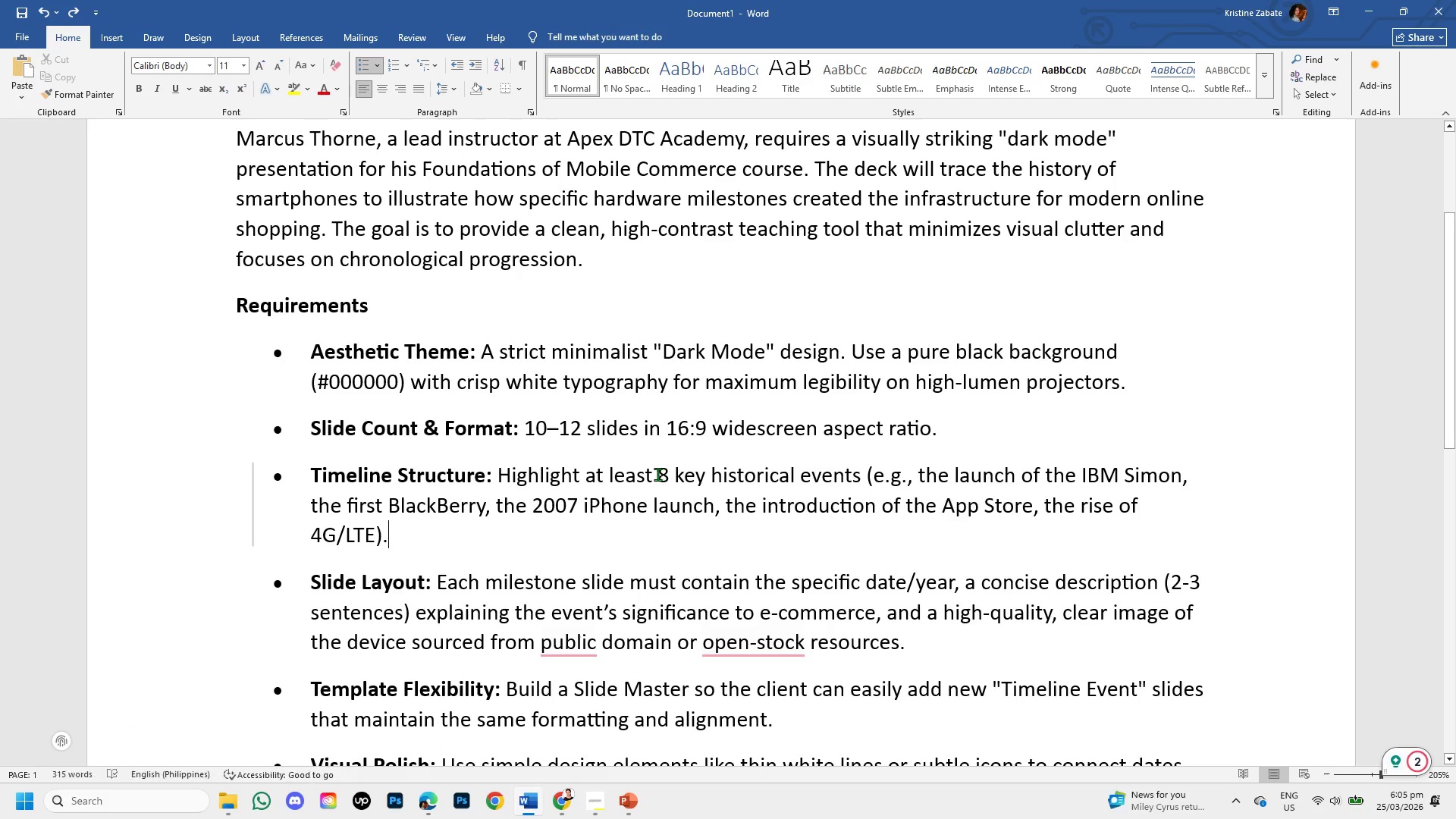 
left_click_drag(start_coordinate=[657, 474], to_coordinate=[833, 476])
 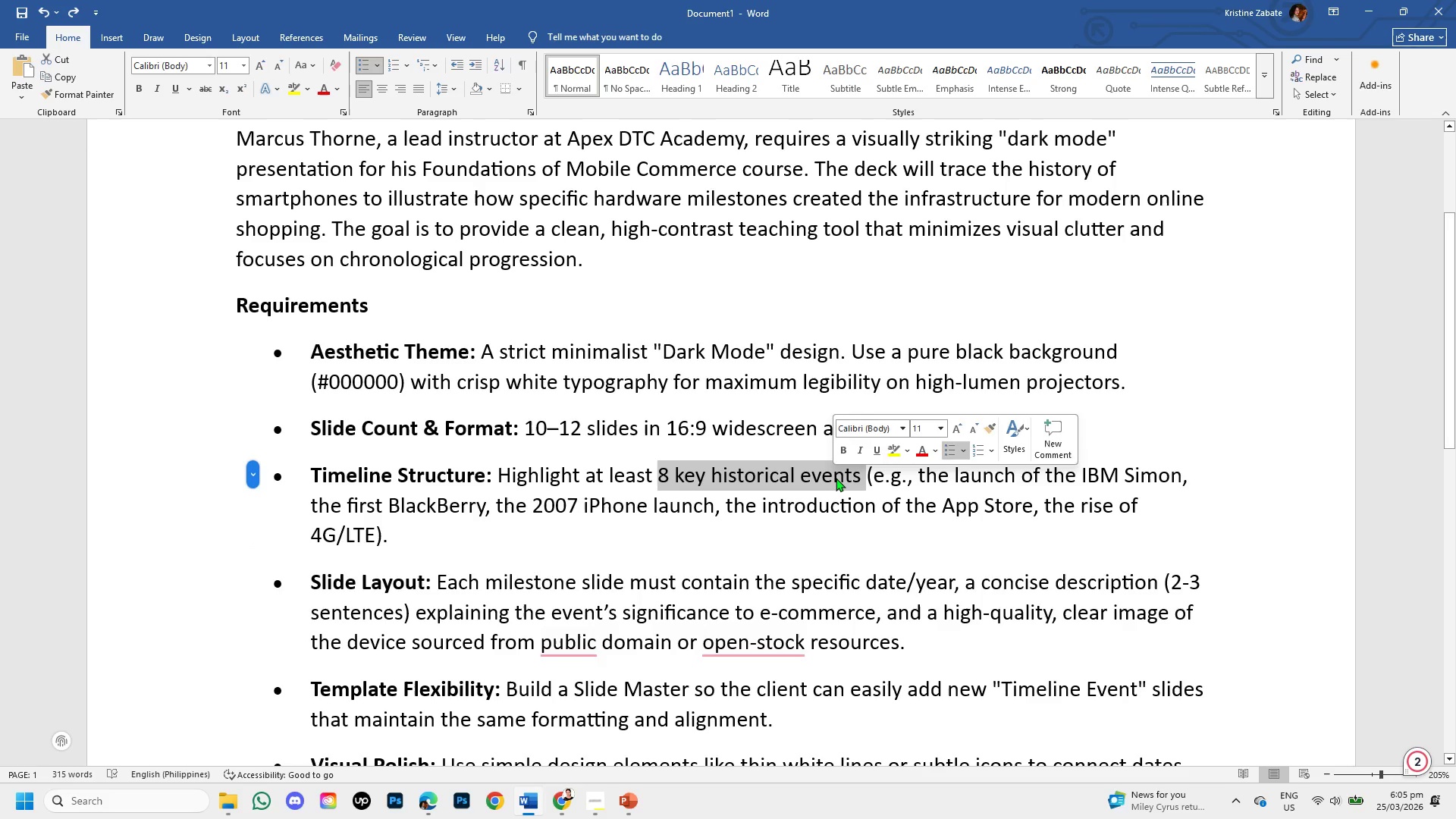 
right_click([836, 478])
 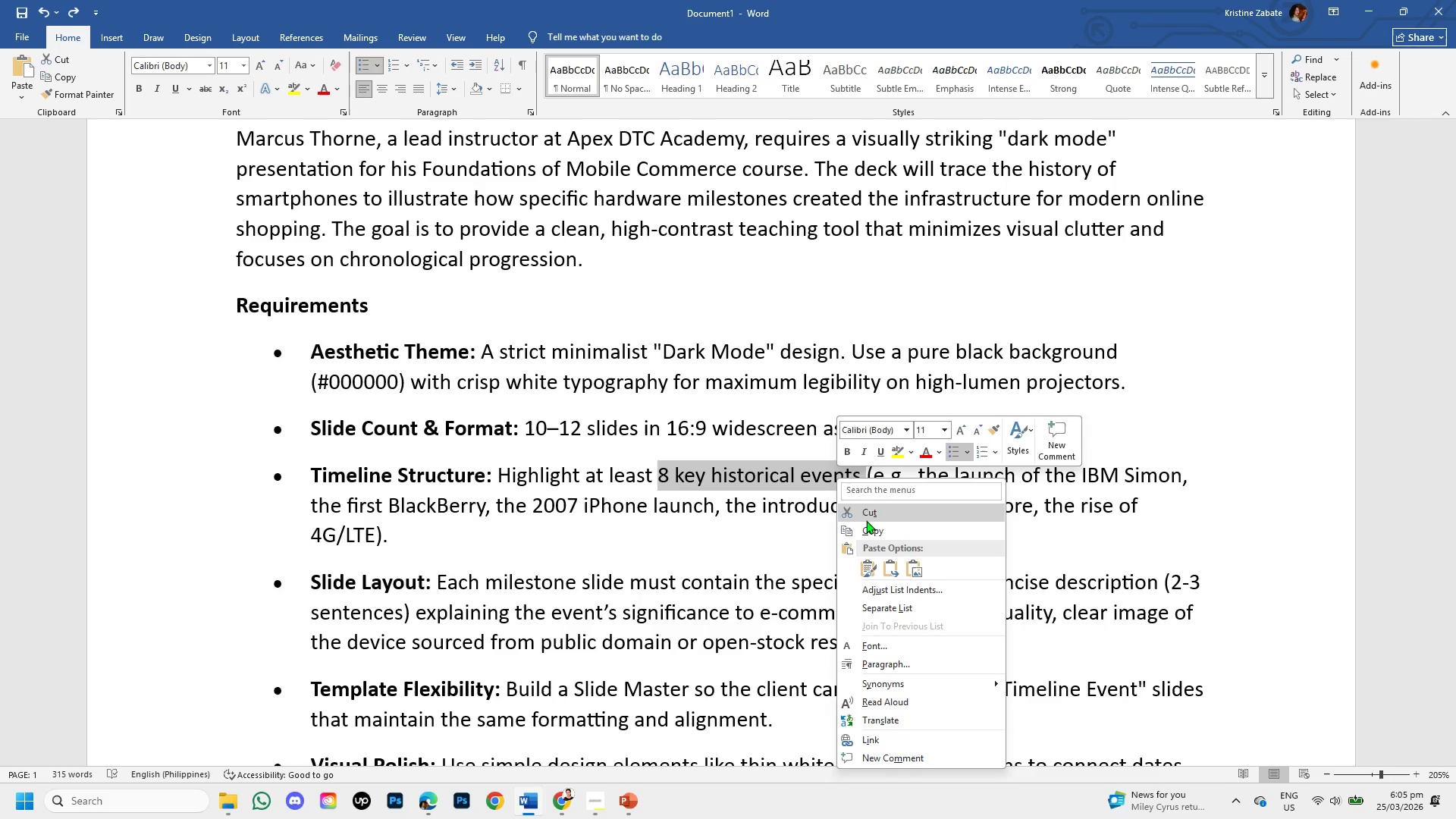 
left_click([868, 524])
 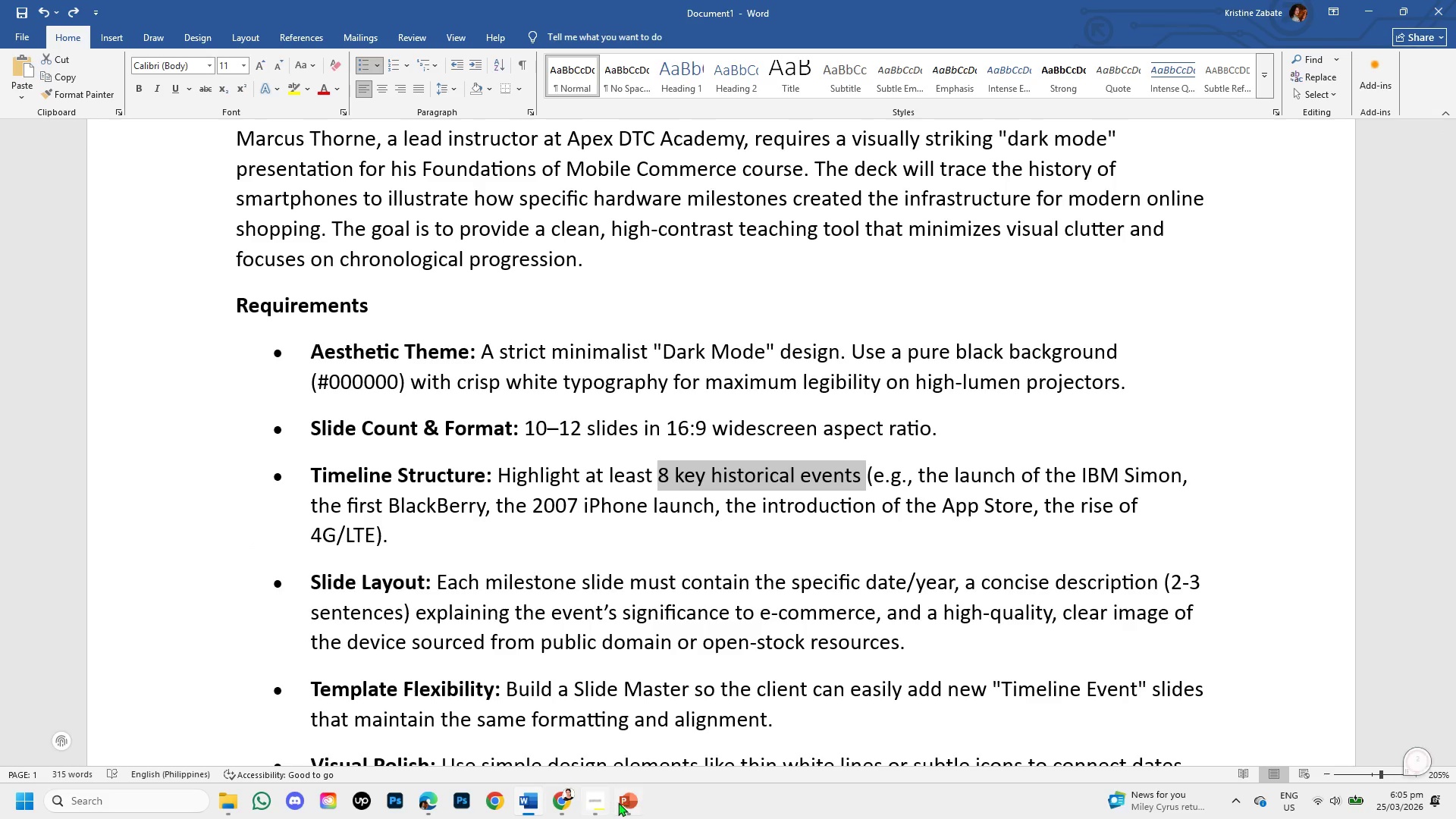 
left_click([622, 802])
 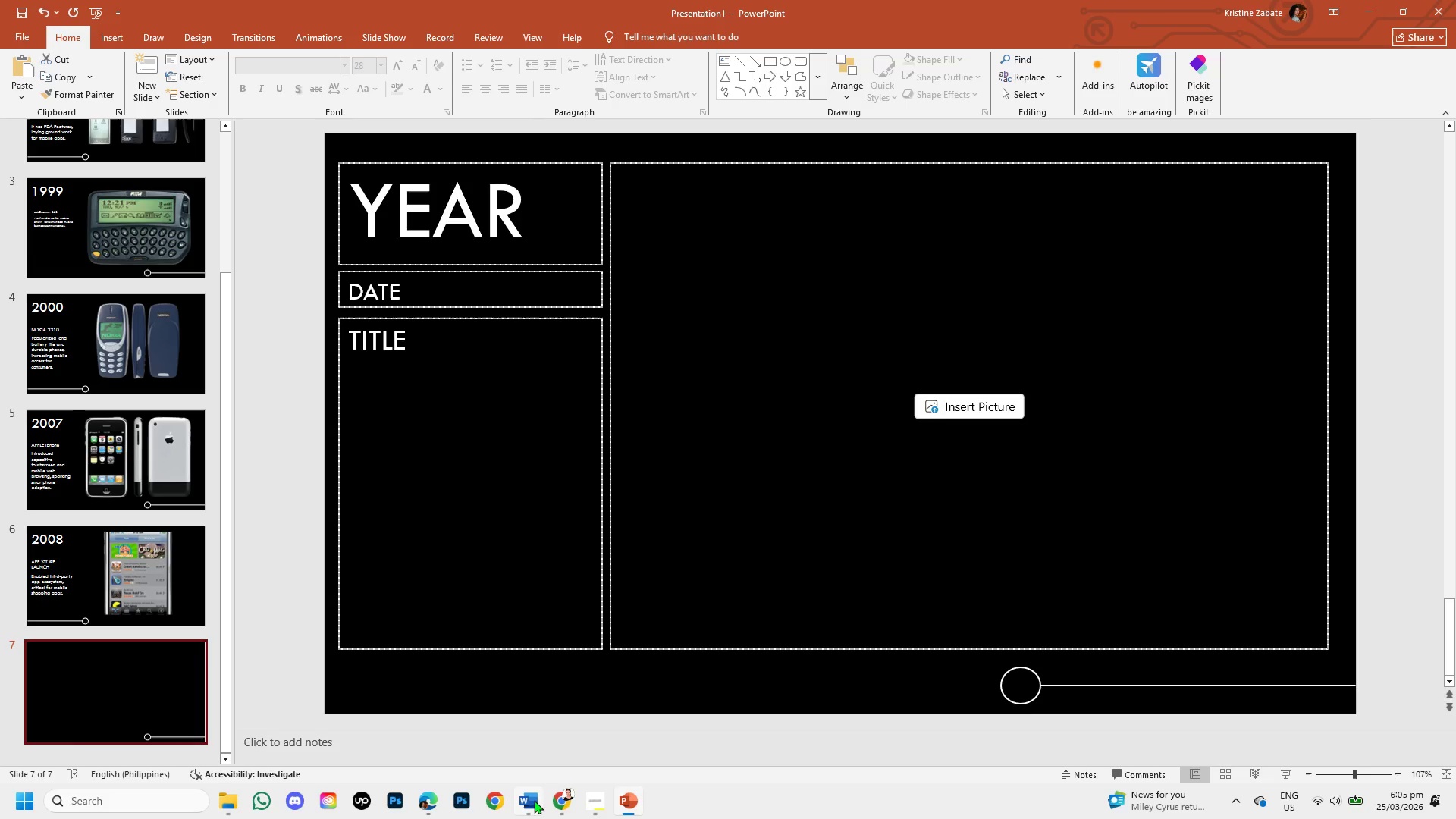 
left_click([558, 799])
 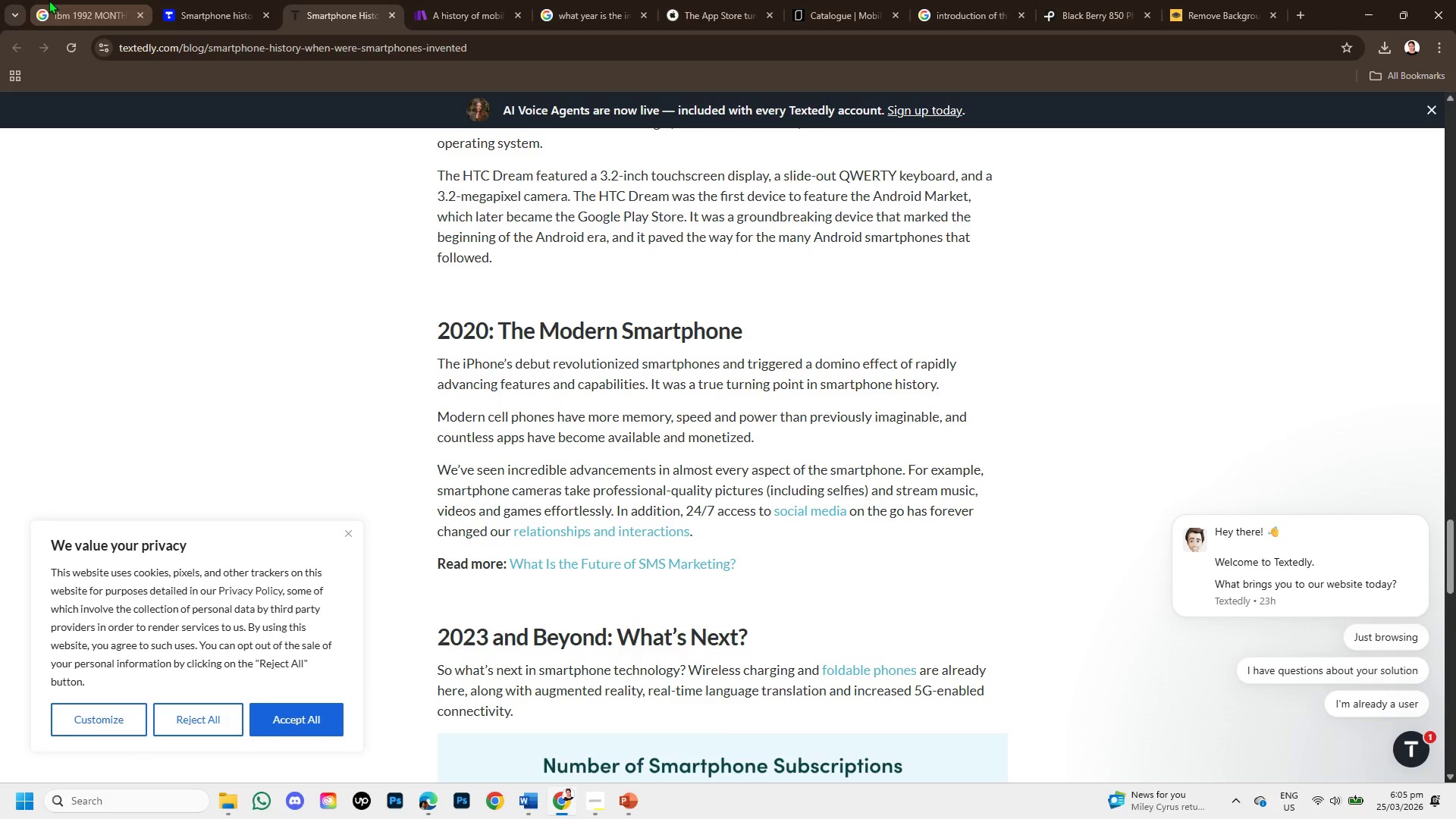 
left_click([63, 7])
 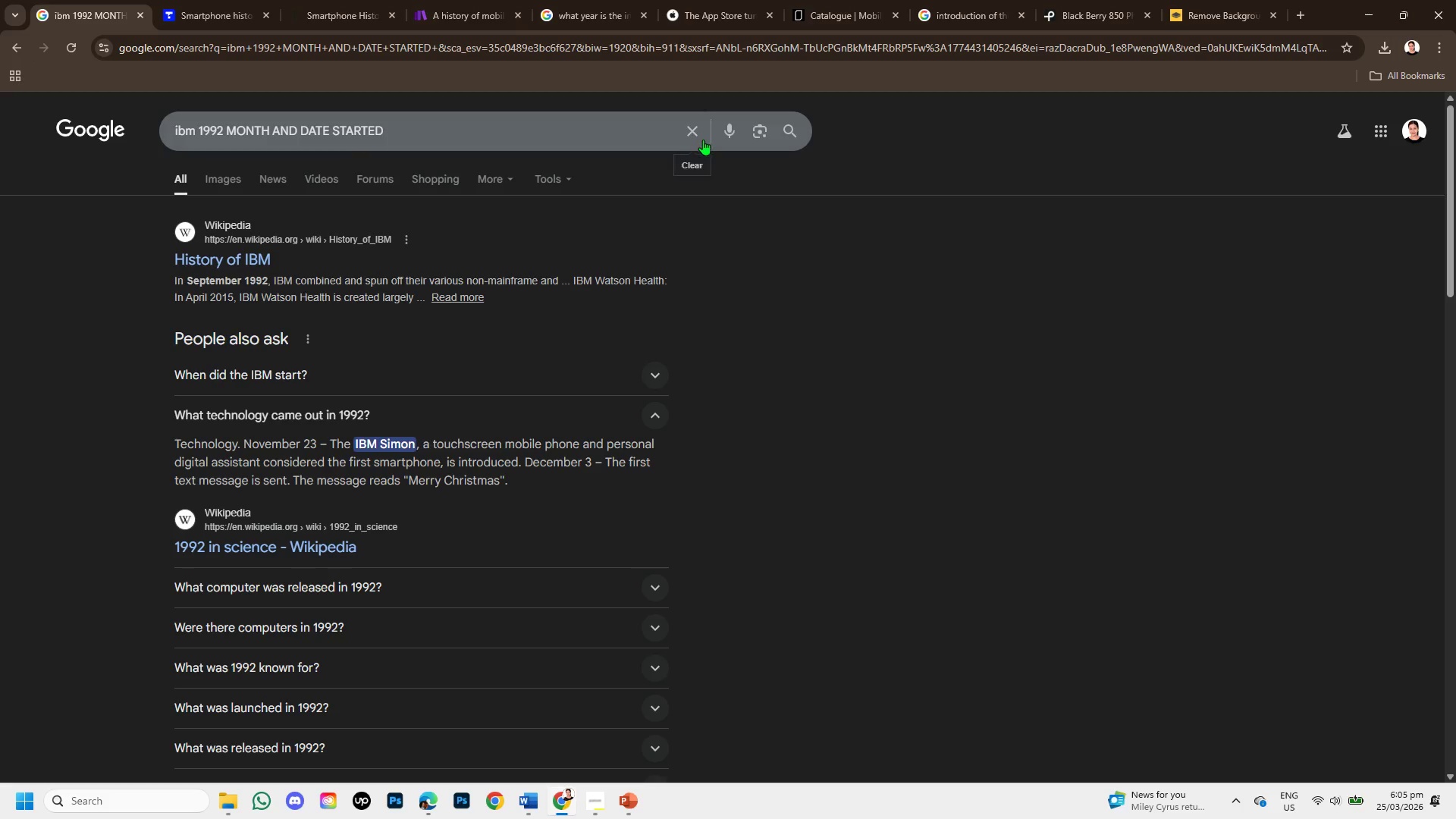 
left_click([693, 135])
 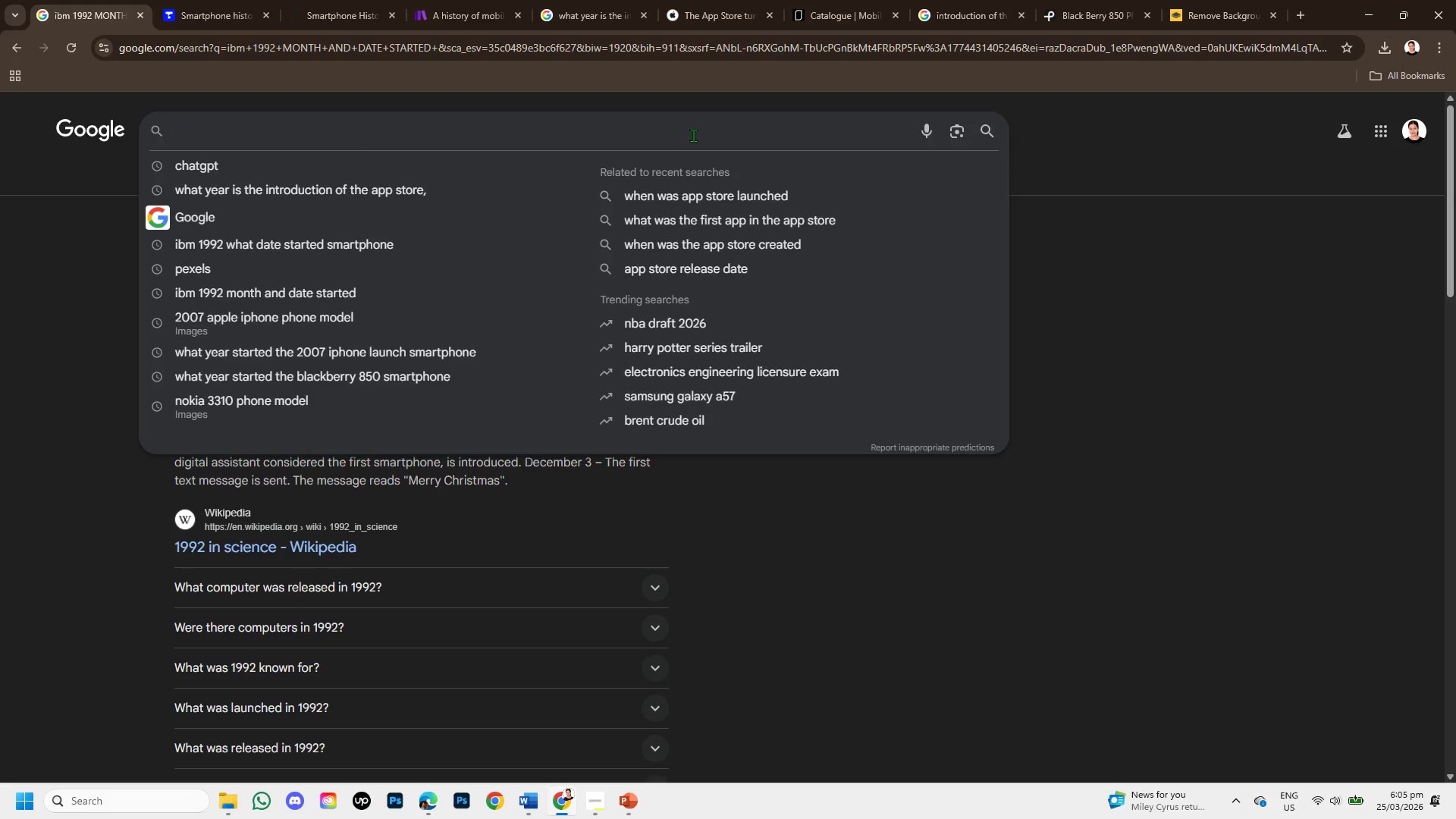 
key(Control+V)
 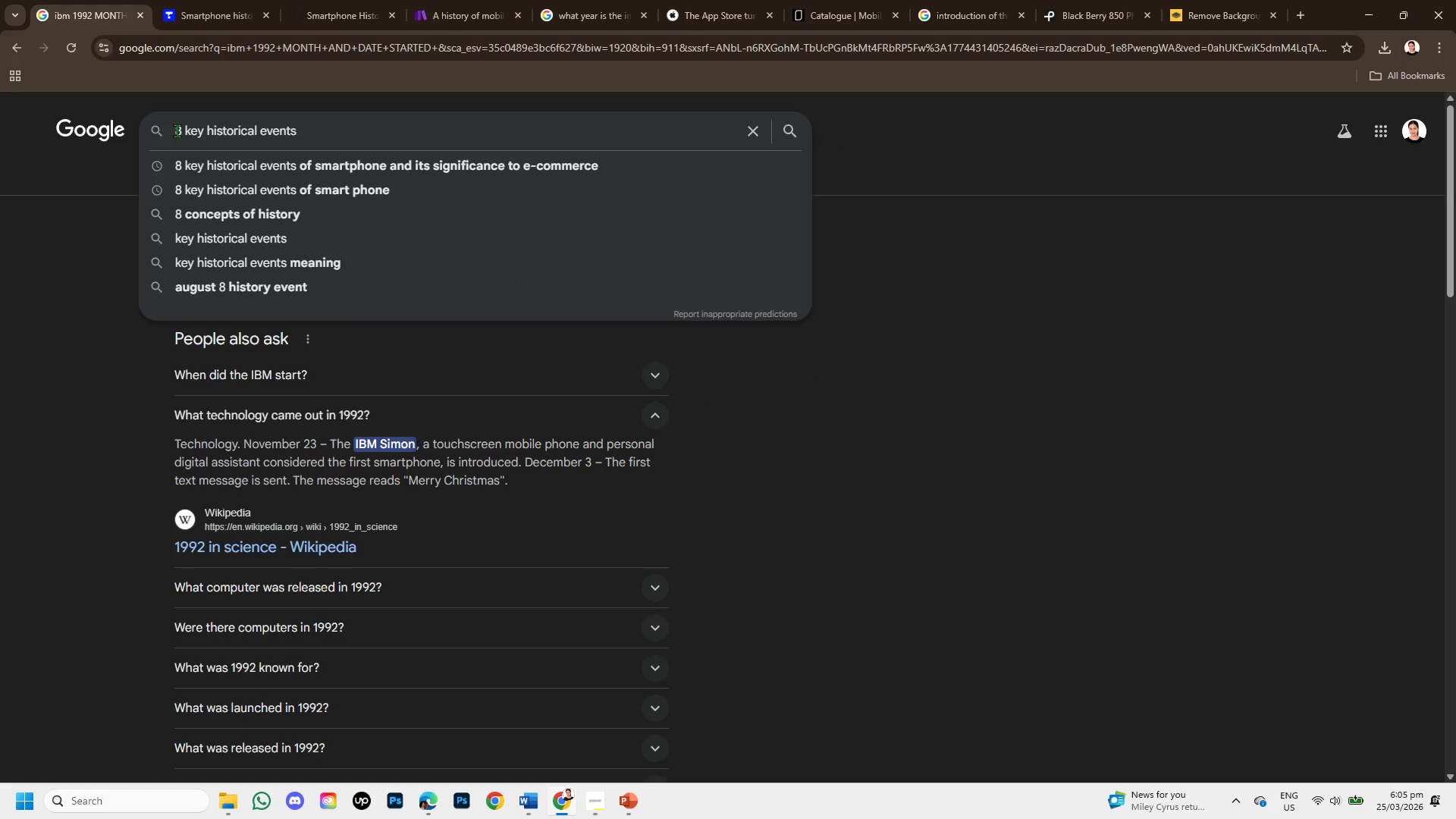 
left_click([177, 130])
 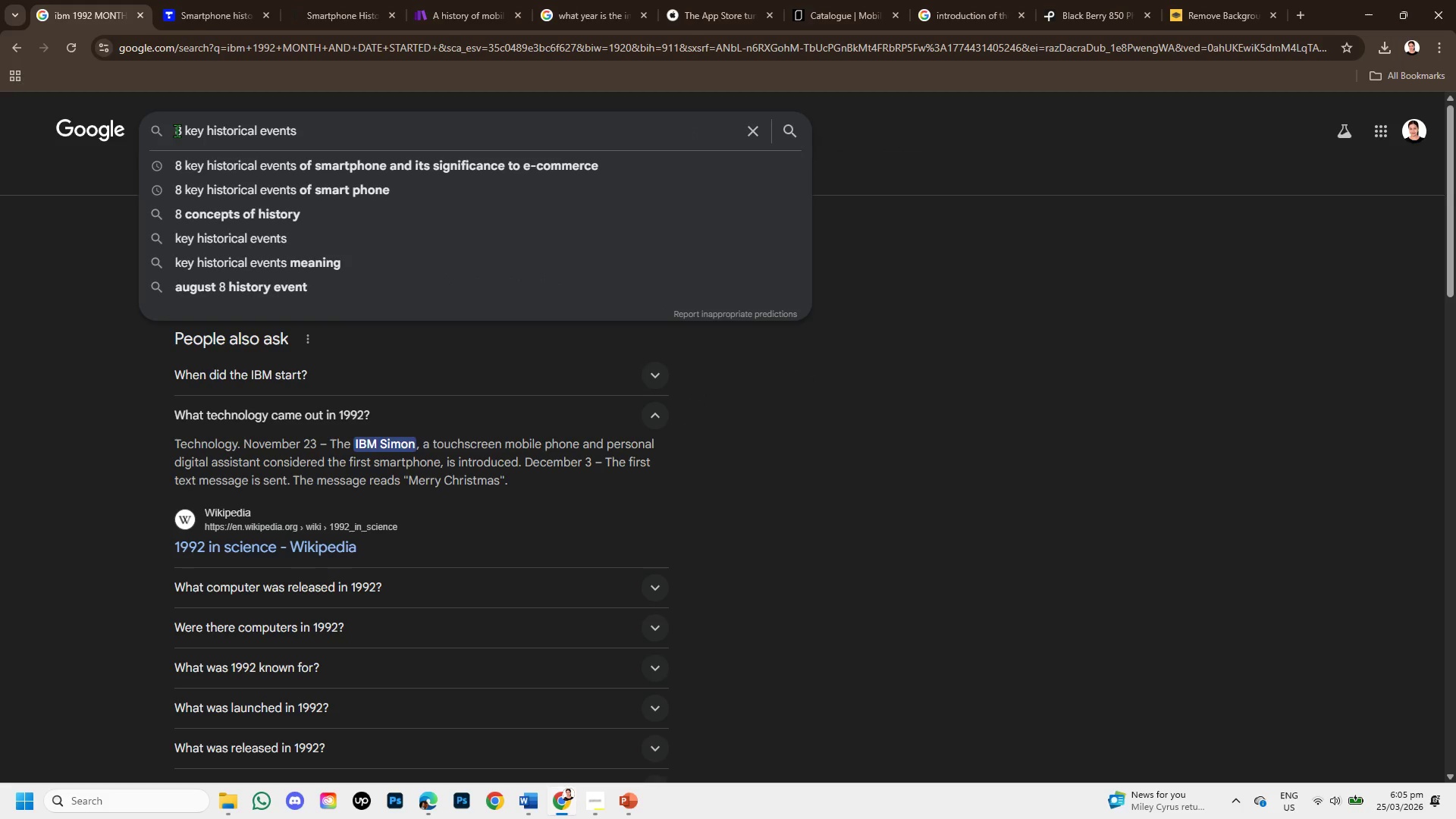 
type(what are the)
 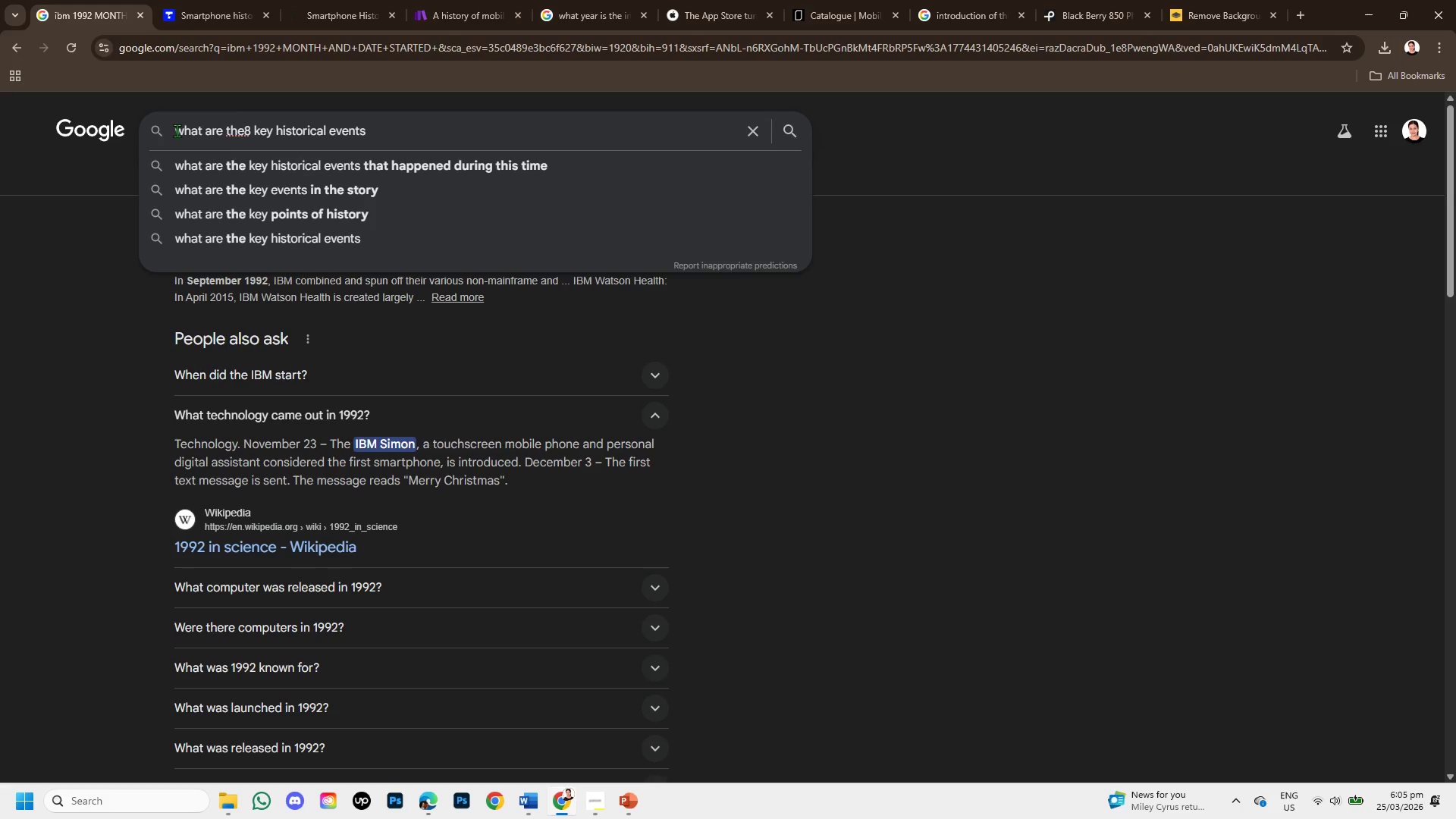 
key(Space)
 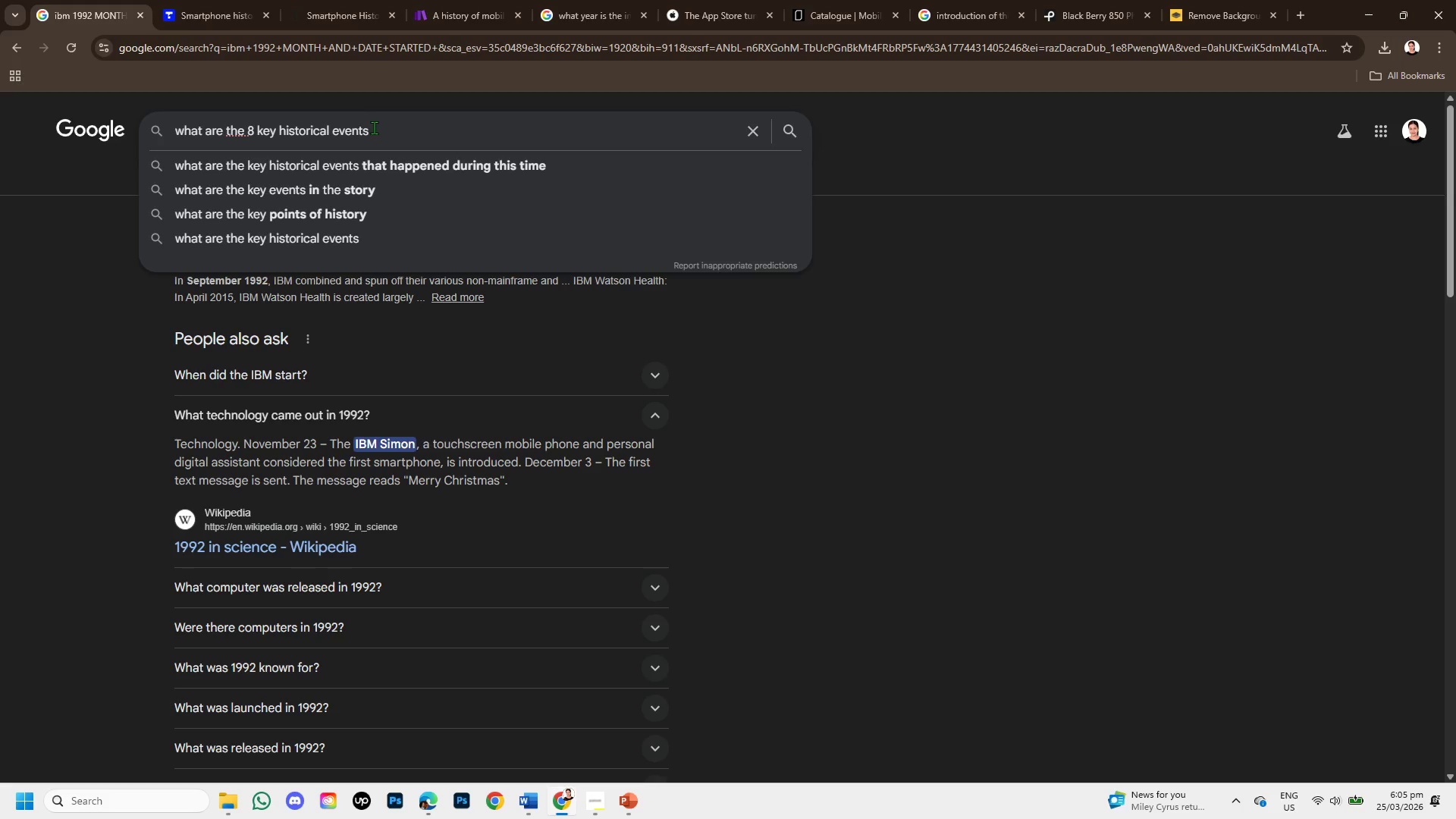 
left_click([374, 127])
 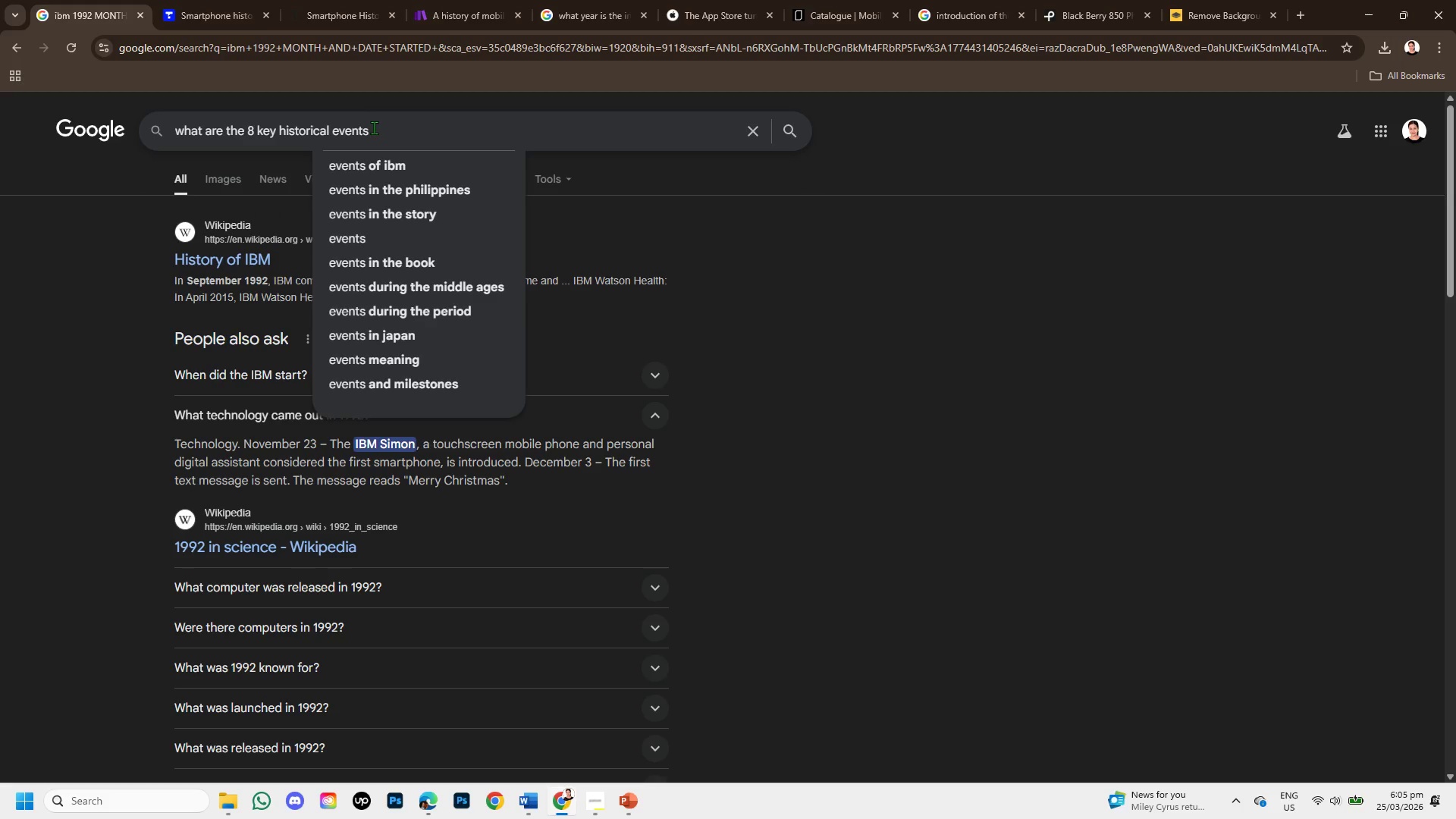 
type(of smartphon)
 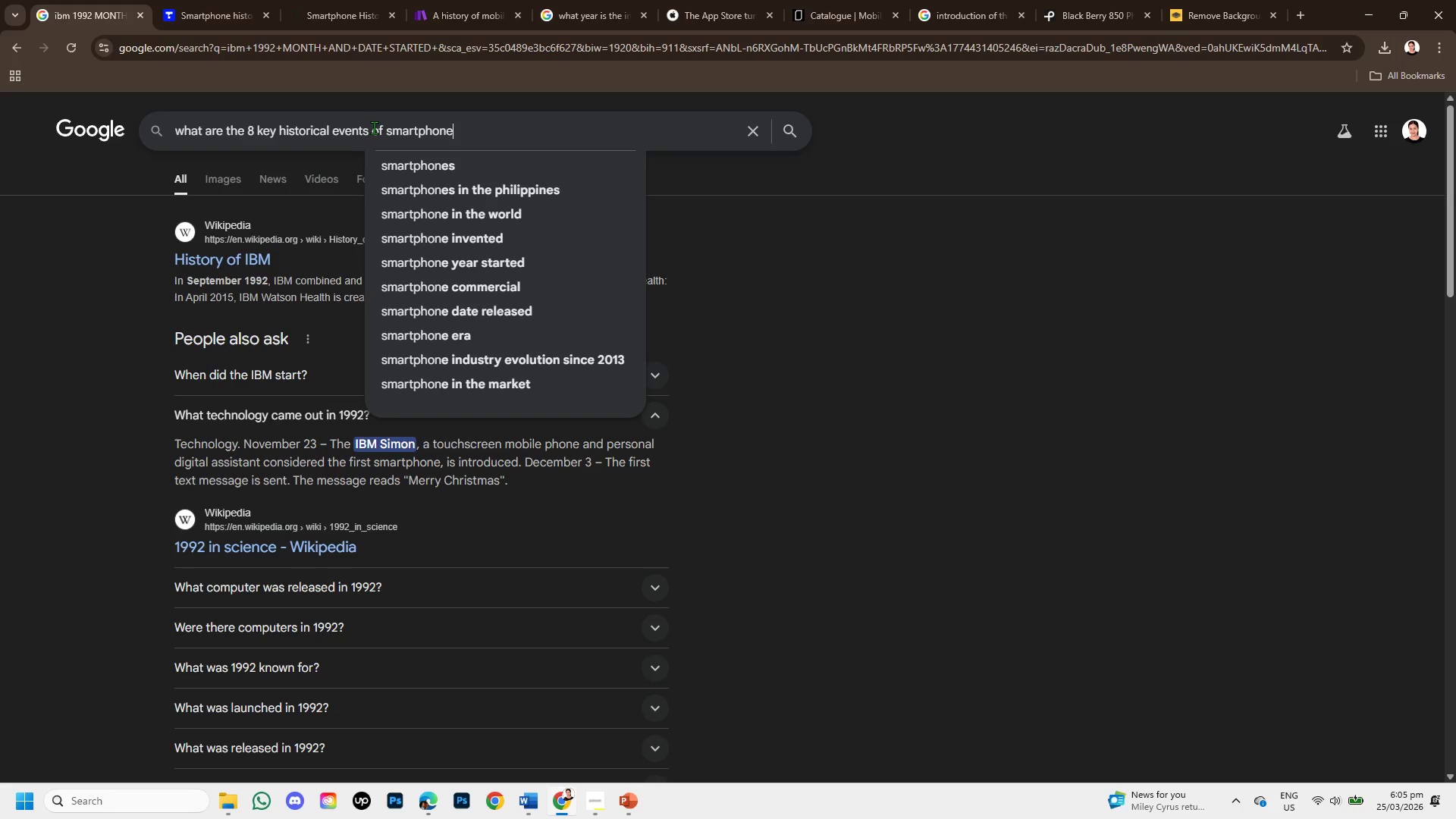 
key(E)
 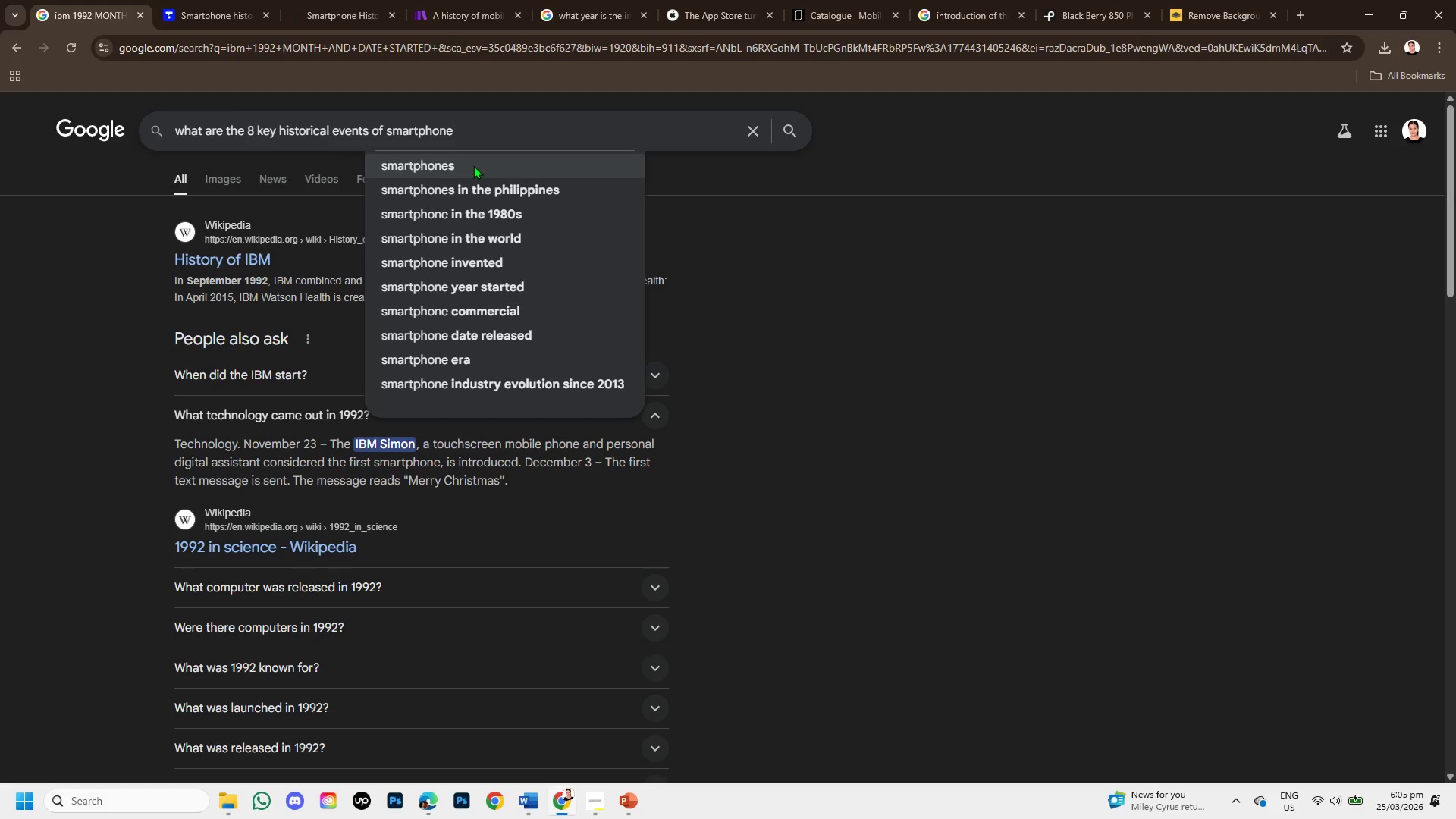 
key(Enter)
 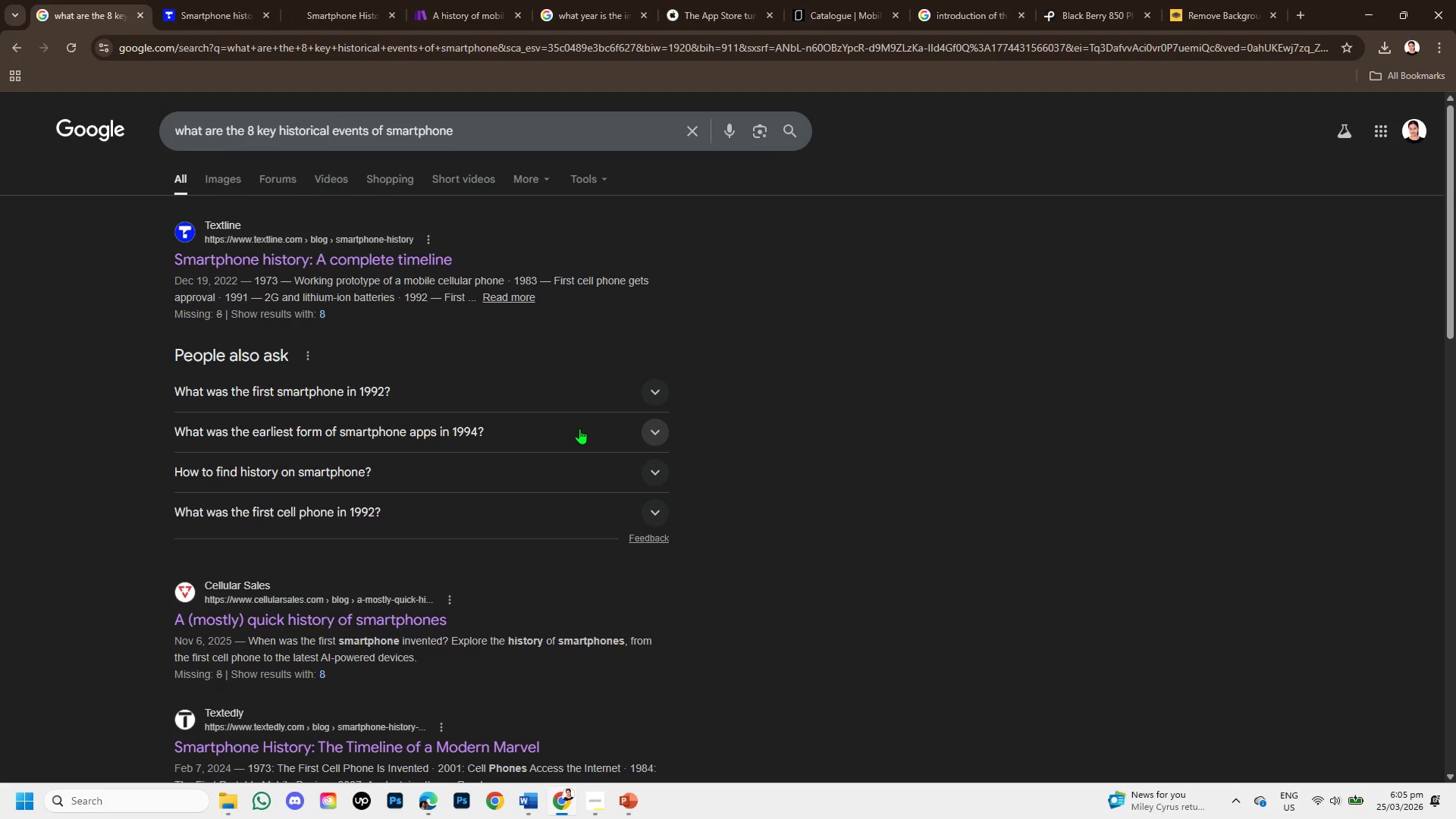 
scroll: coordinate [501, 450], scroll_direction: down, amount: 4.0
 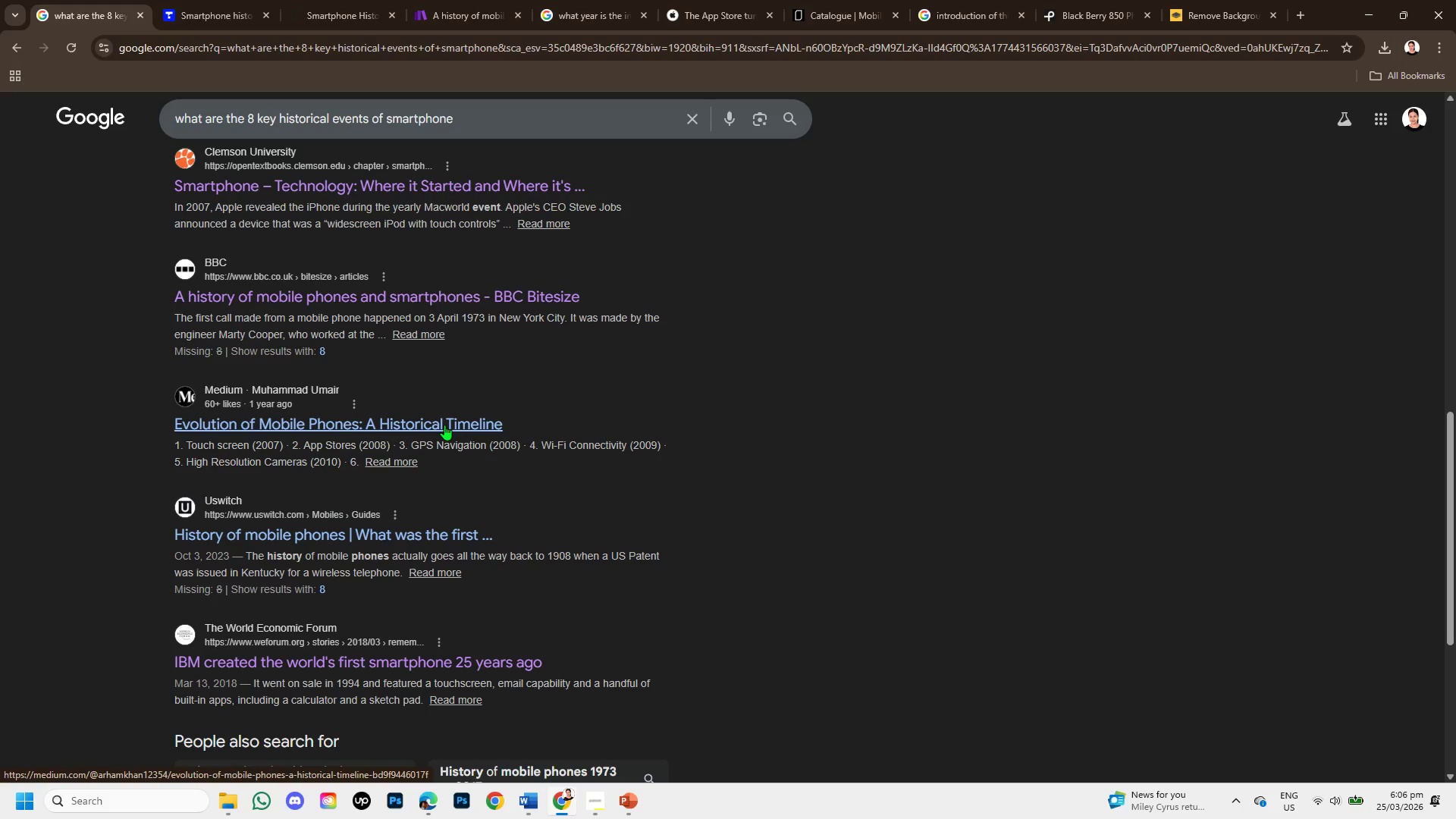 
wait(14.28)
 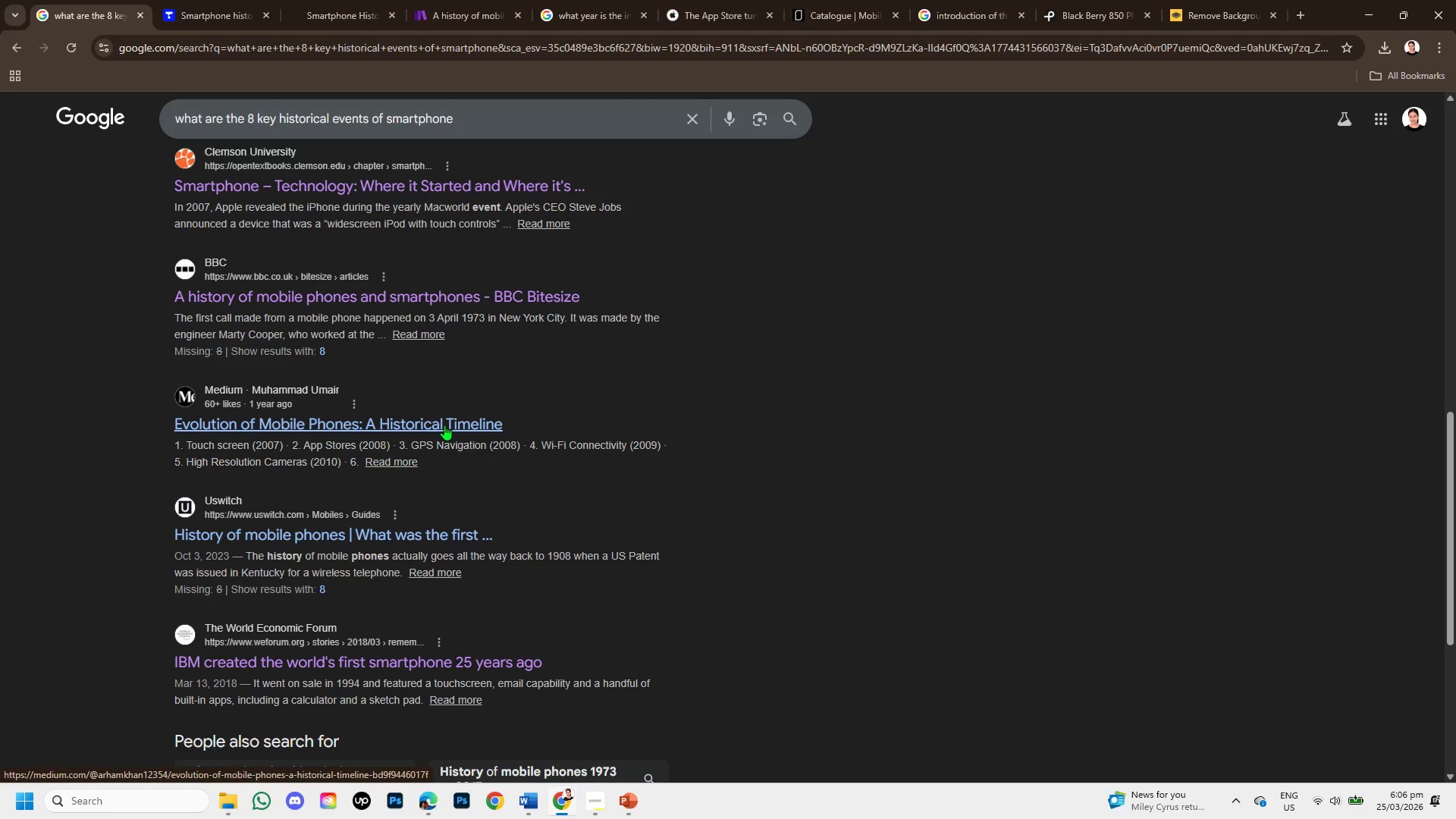 
right_click([441, 430])
 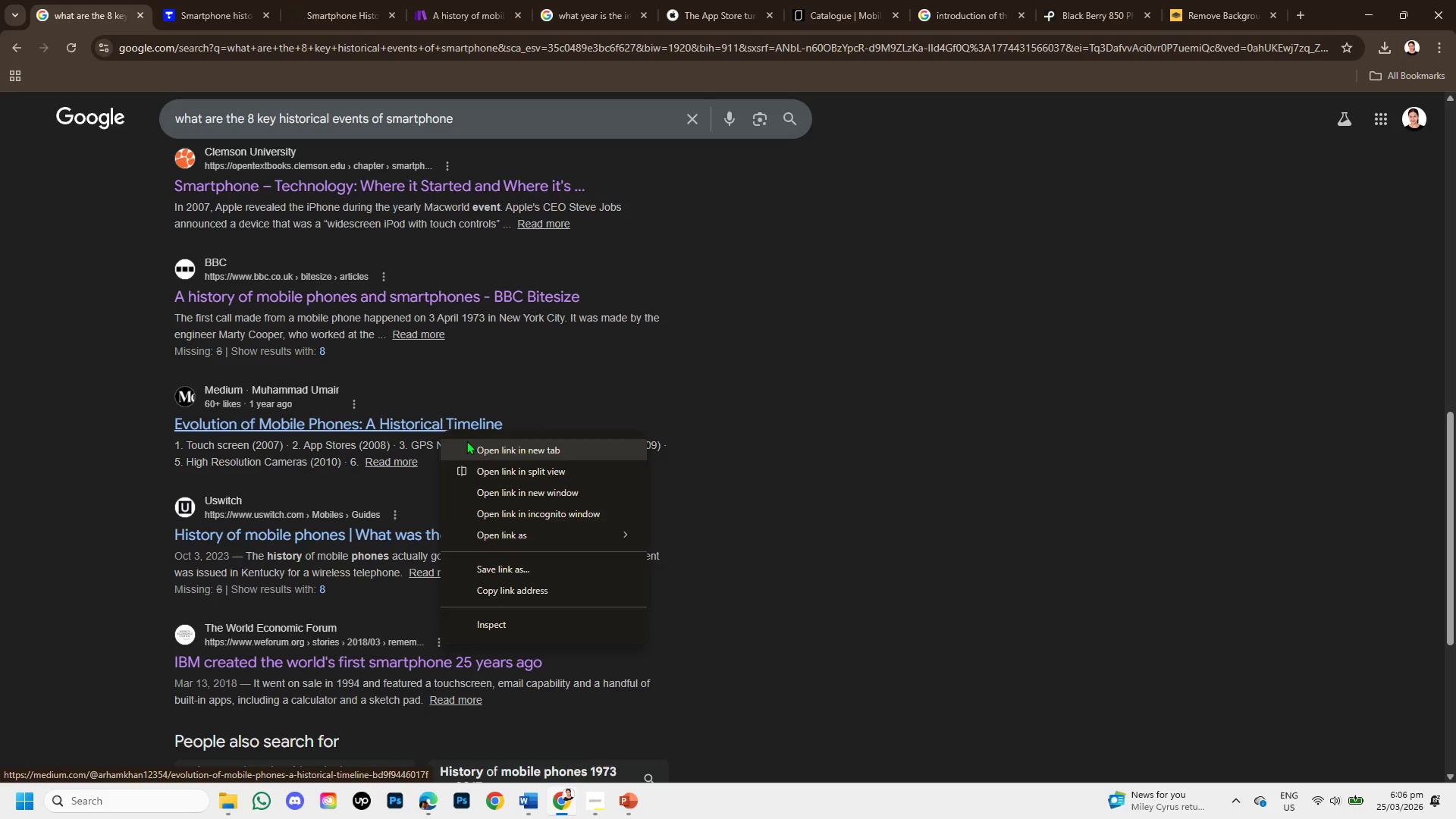 
left_click([466, 441])
 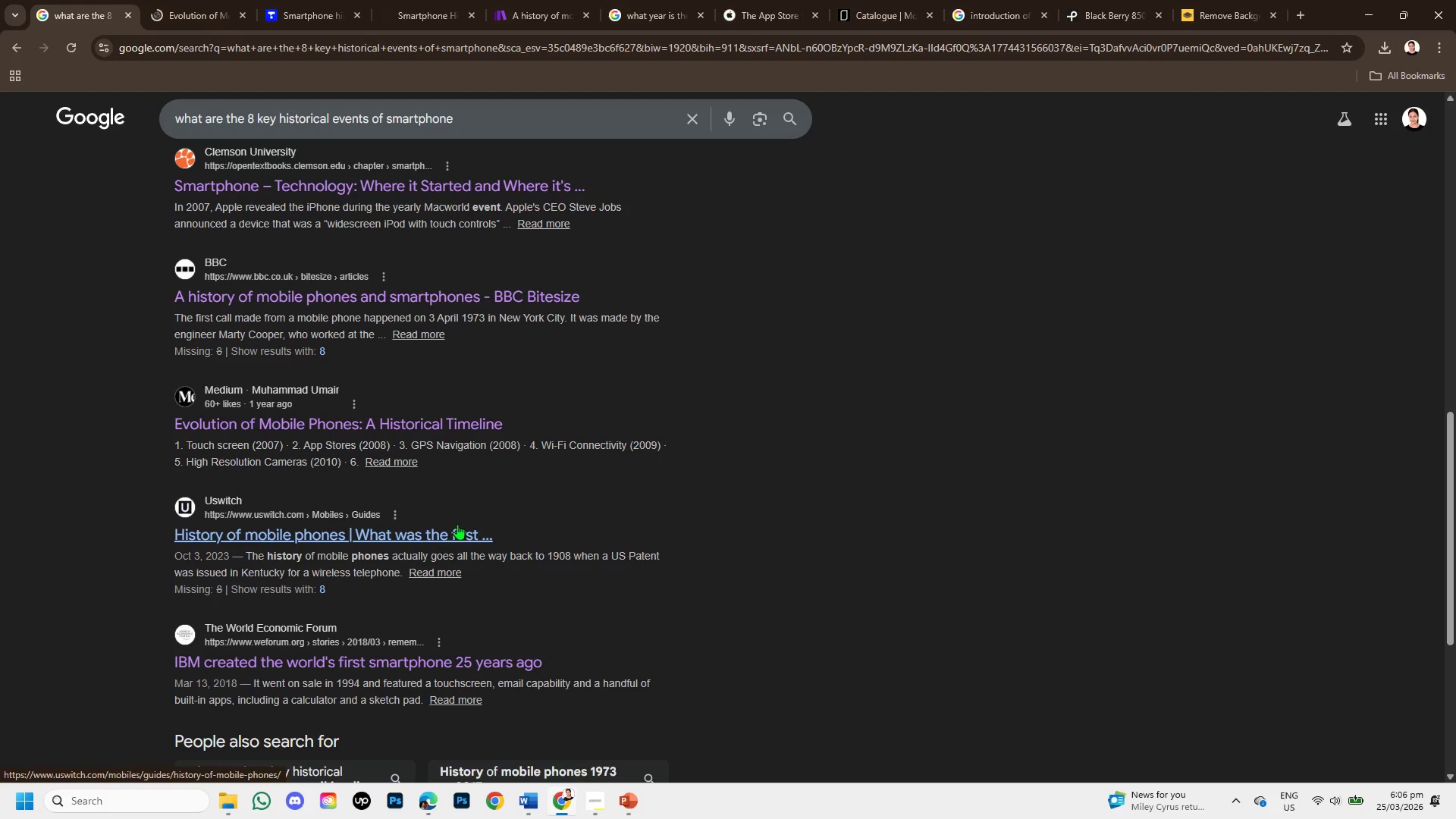 
scroll: coordinate [240, 580], scroll_direction: down, amount: 2.0
 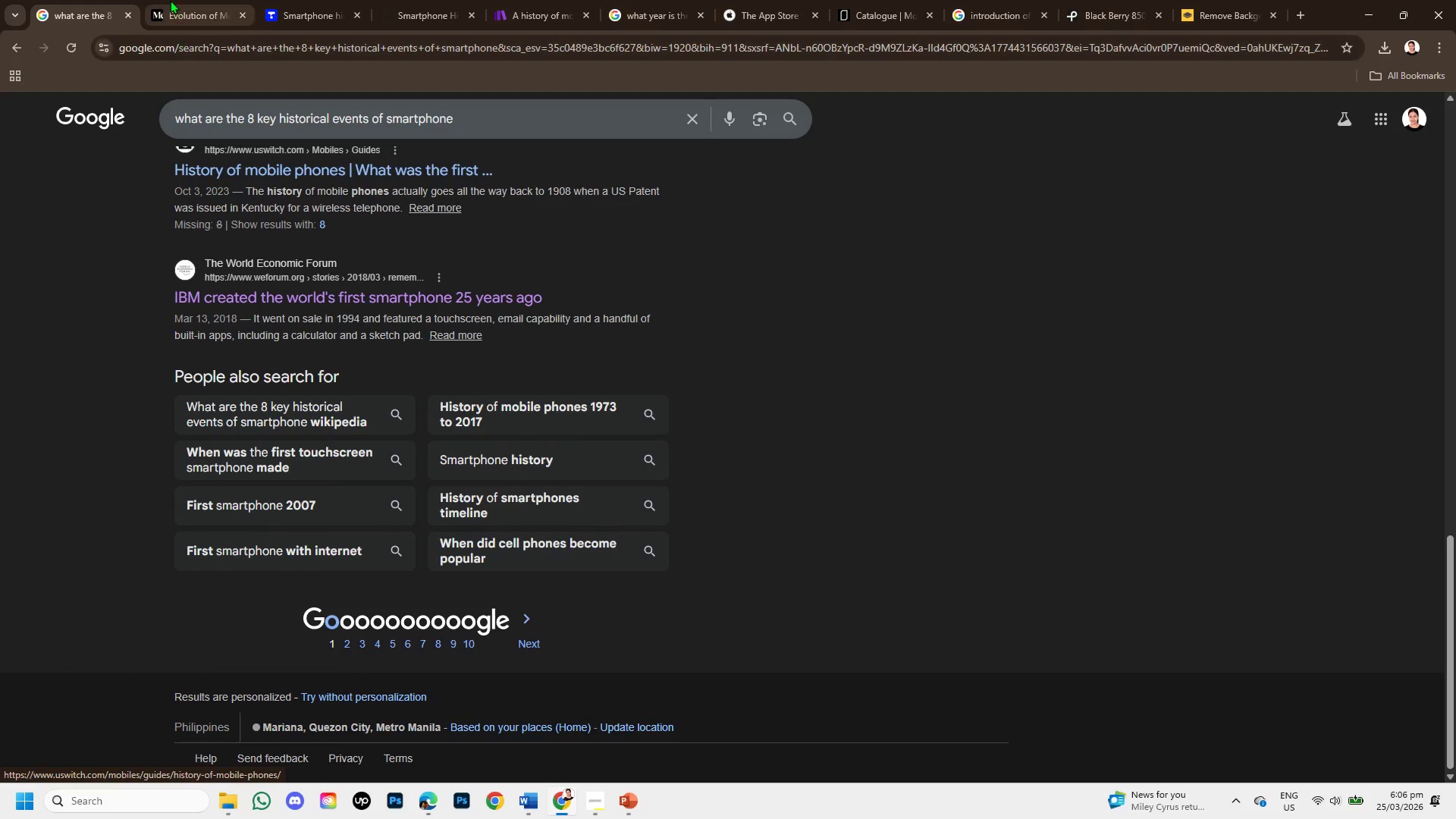 
left_click([170, 0])
 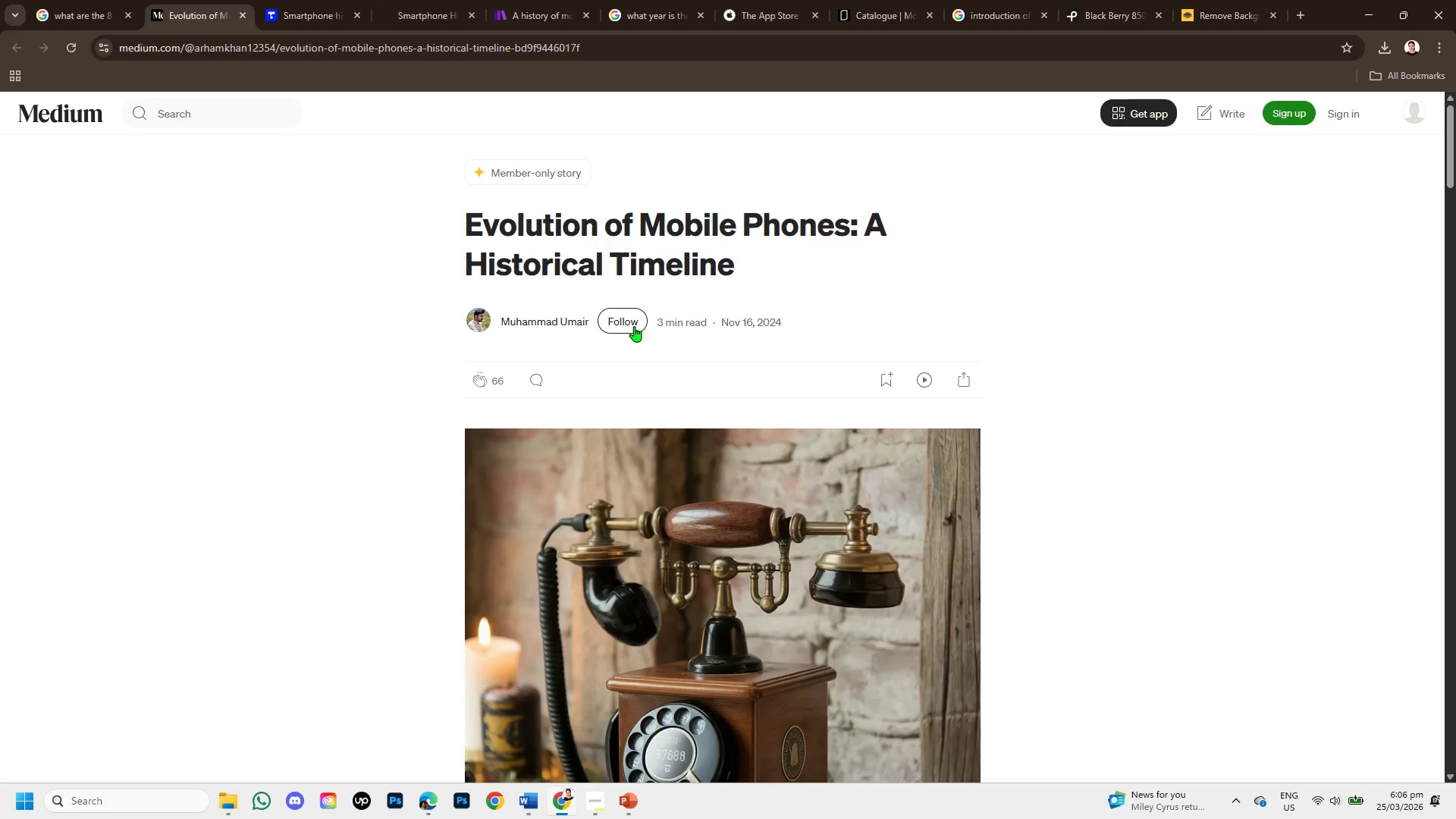 
scroll: coordinate [590, 387], scroll_direction: down, amount: 5.0
 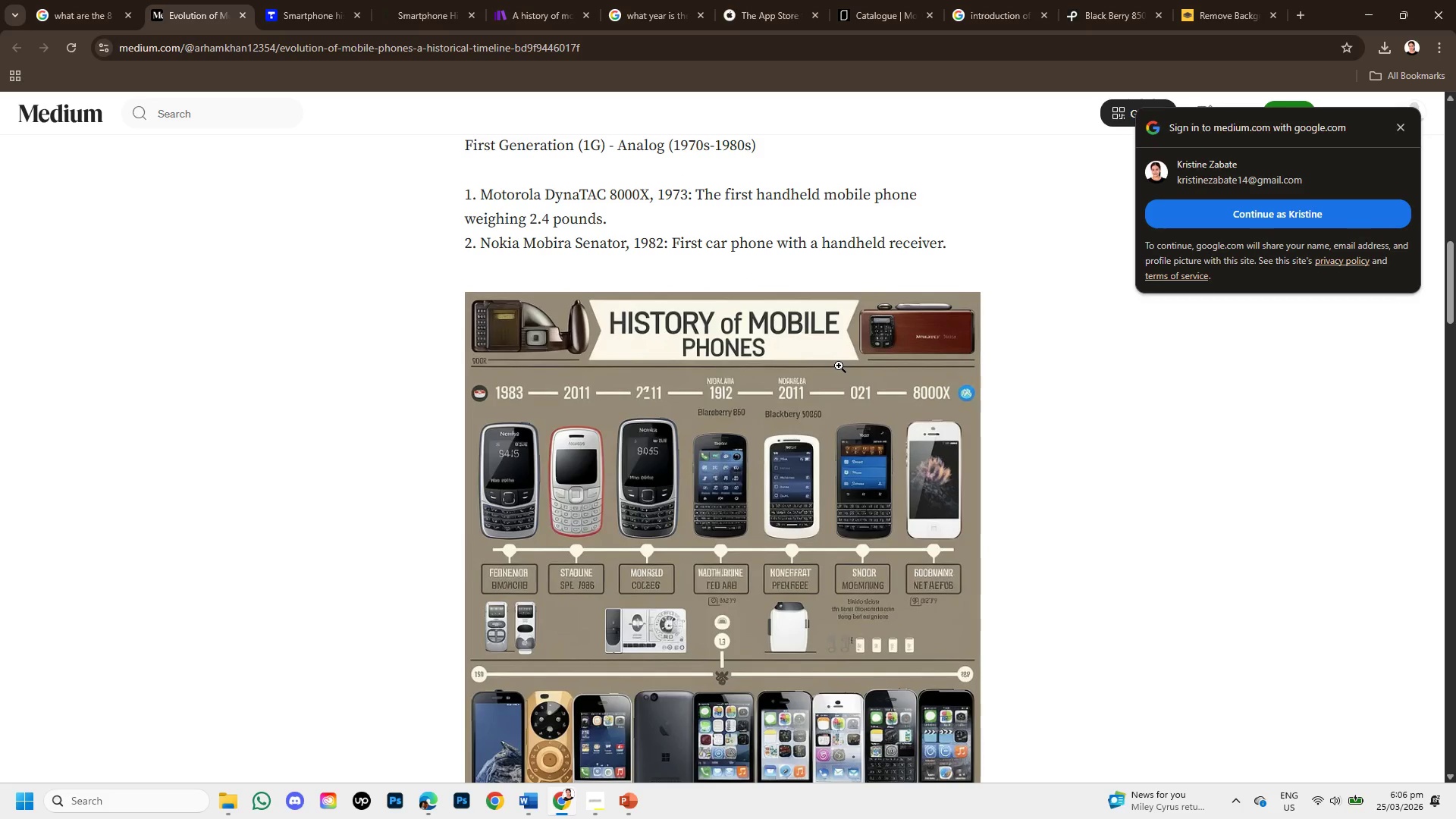 
wait(5.06)
 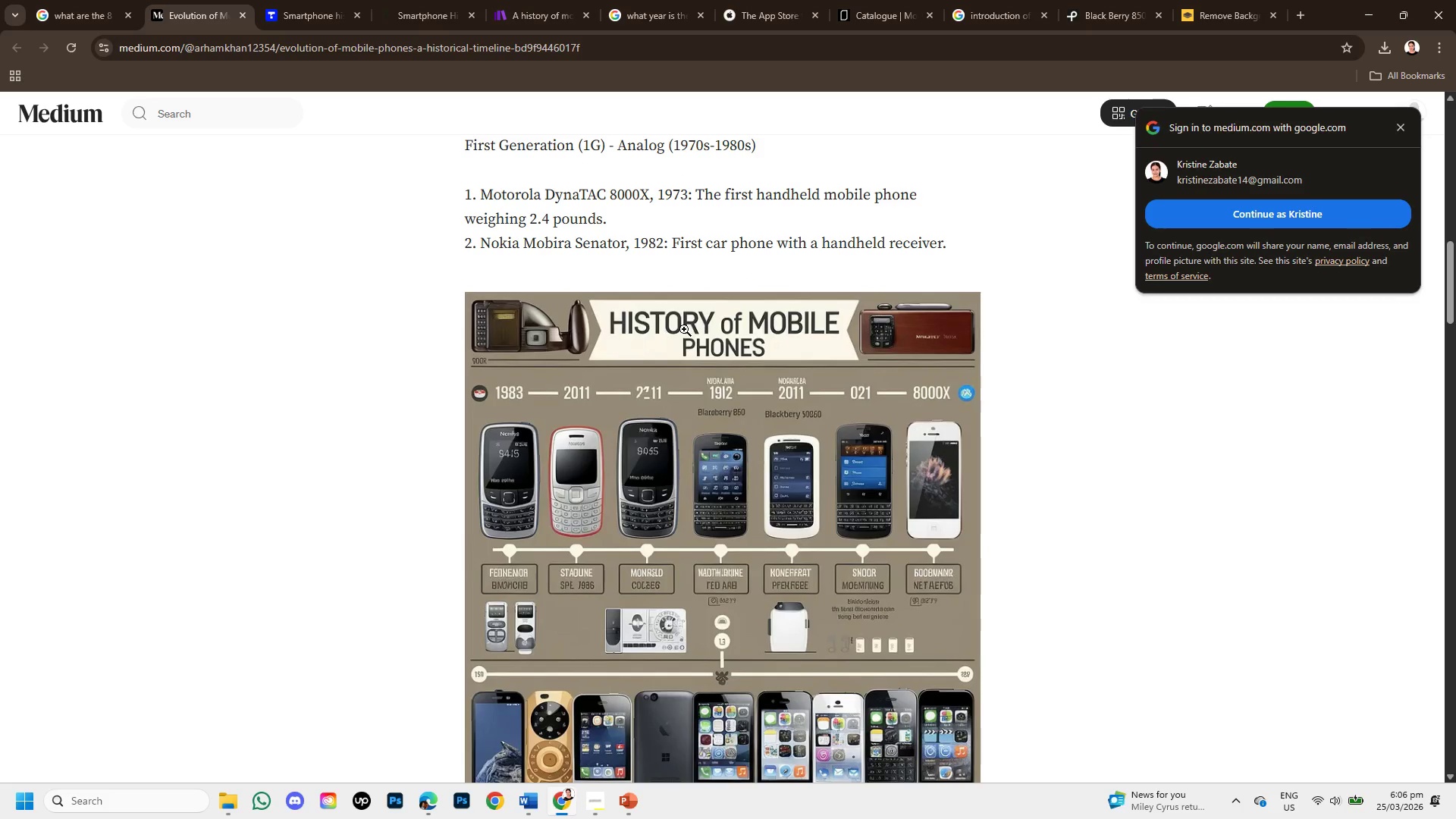 
scroll: coordinate [827, 391], scroll_direction: down, amount: 2.0
 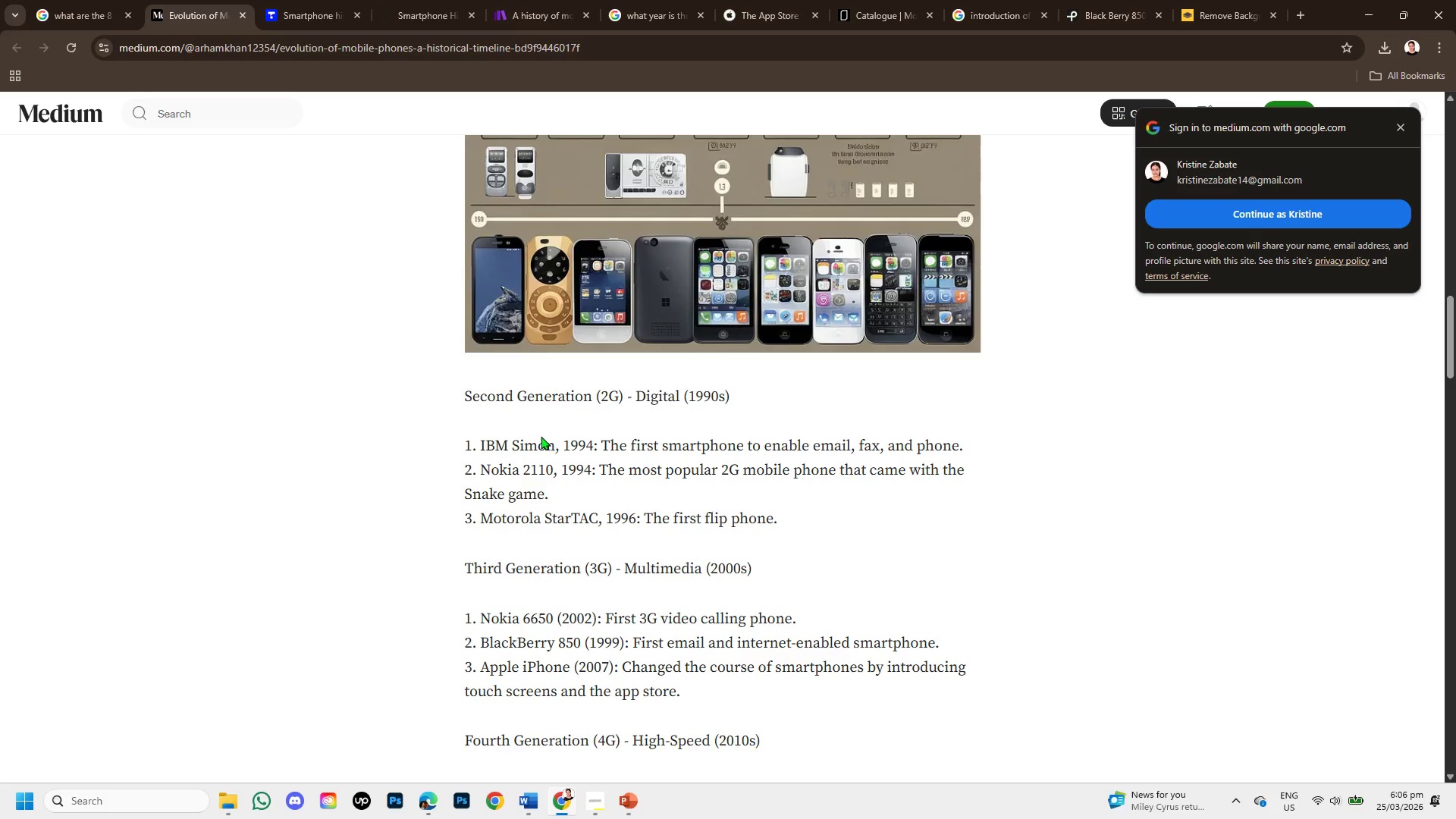 
wait(12.56)
 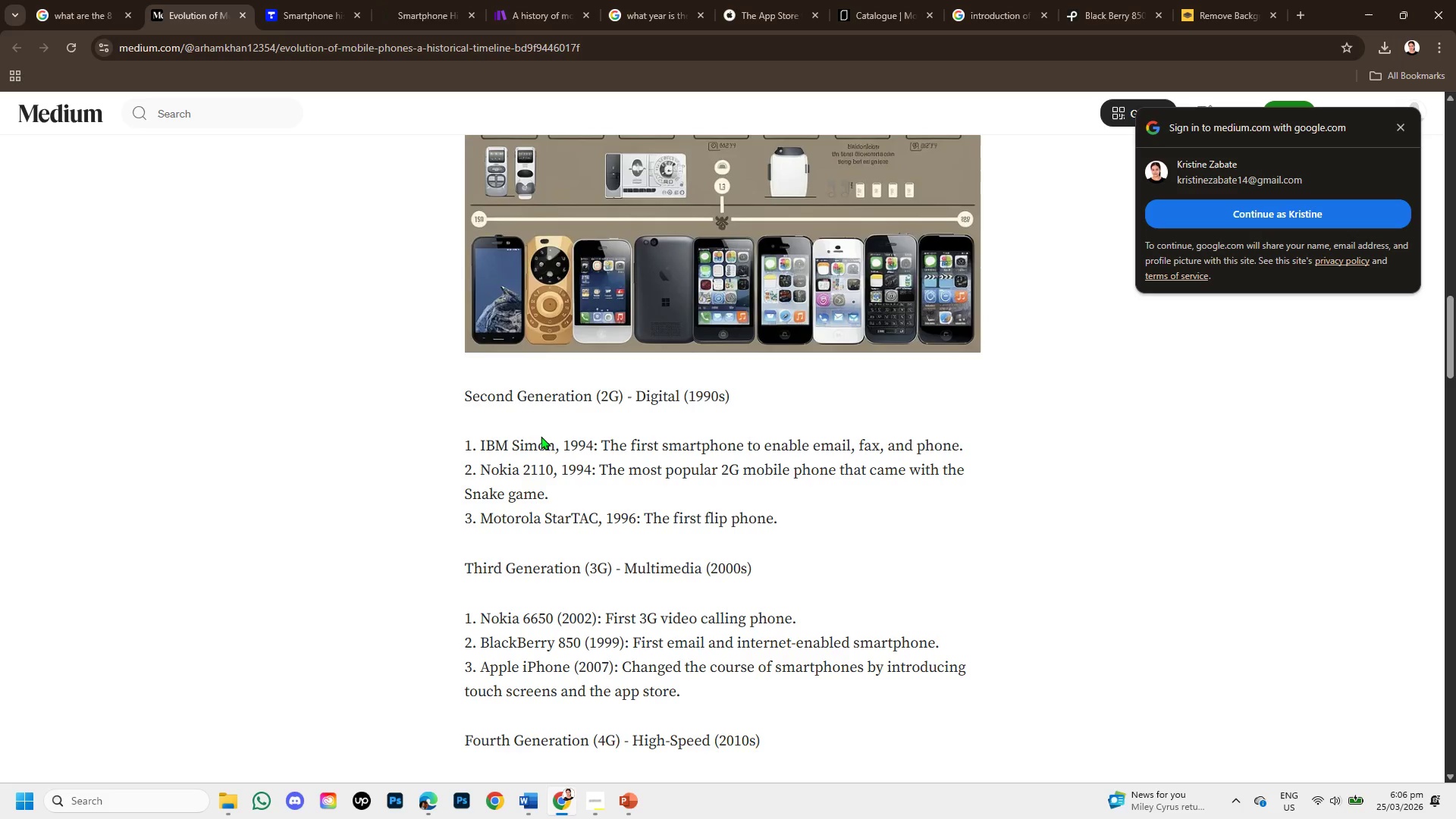 
scroll: coordinate [711, 483], scroll_direction: down, amount: 1.0
 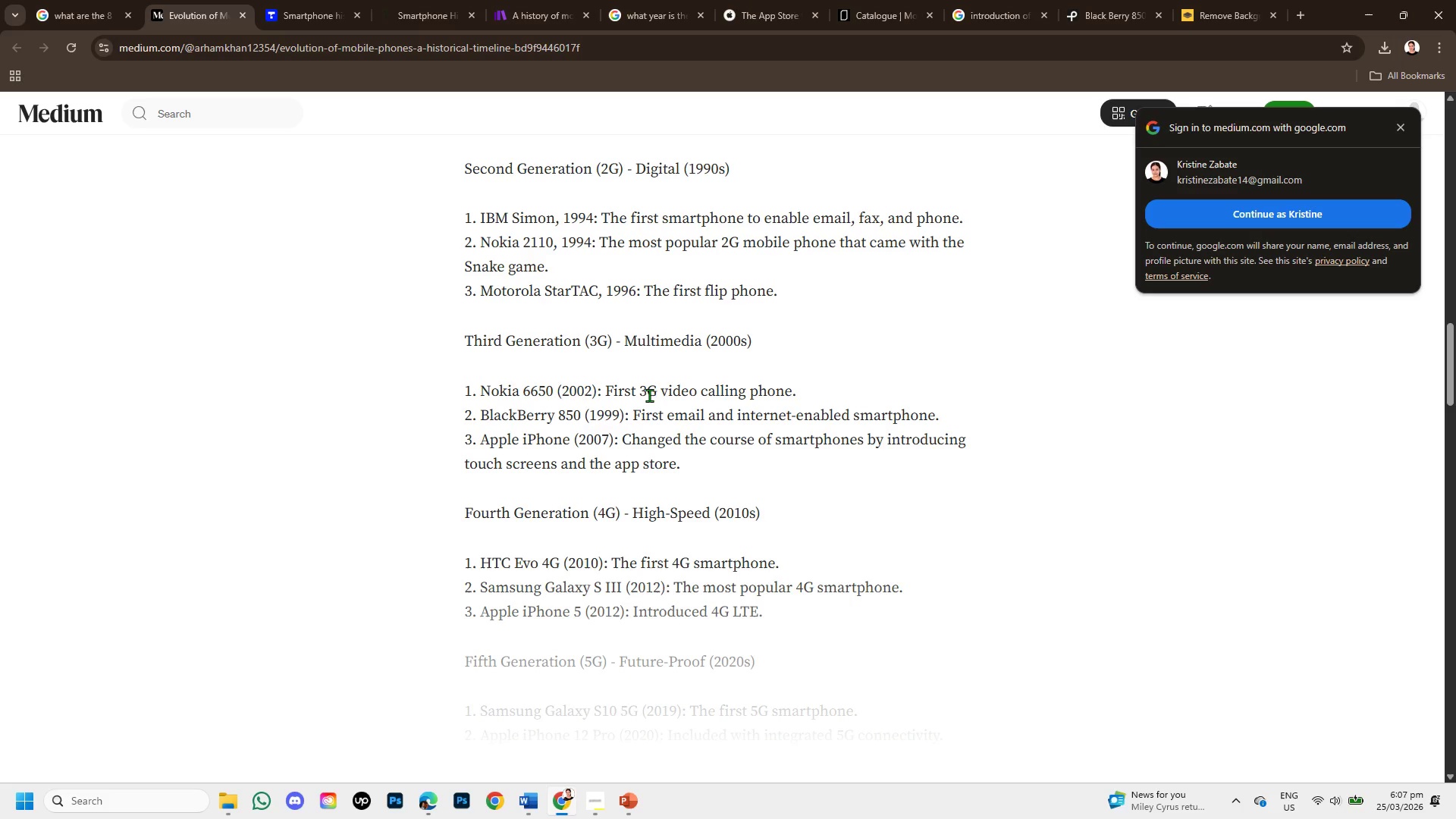 
wait(14.61)
 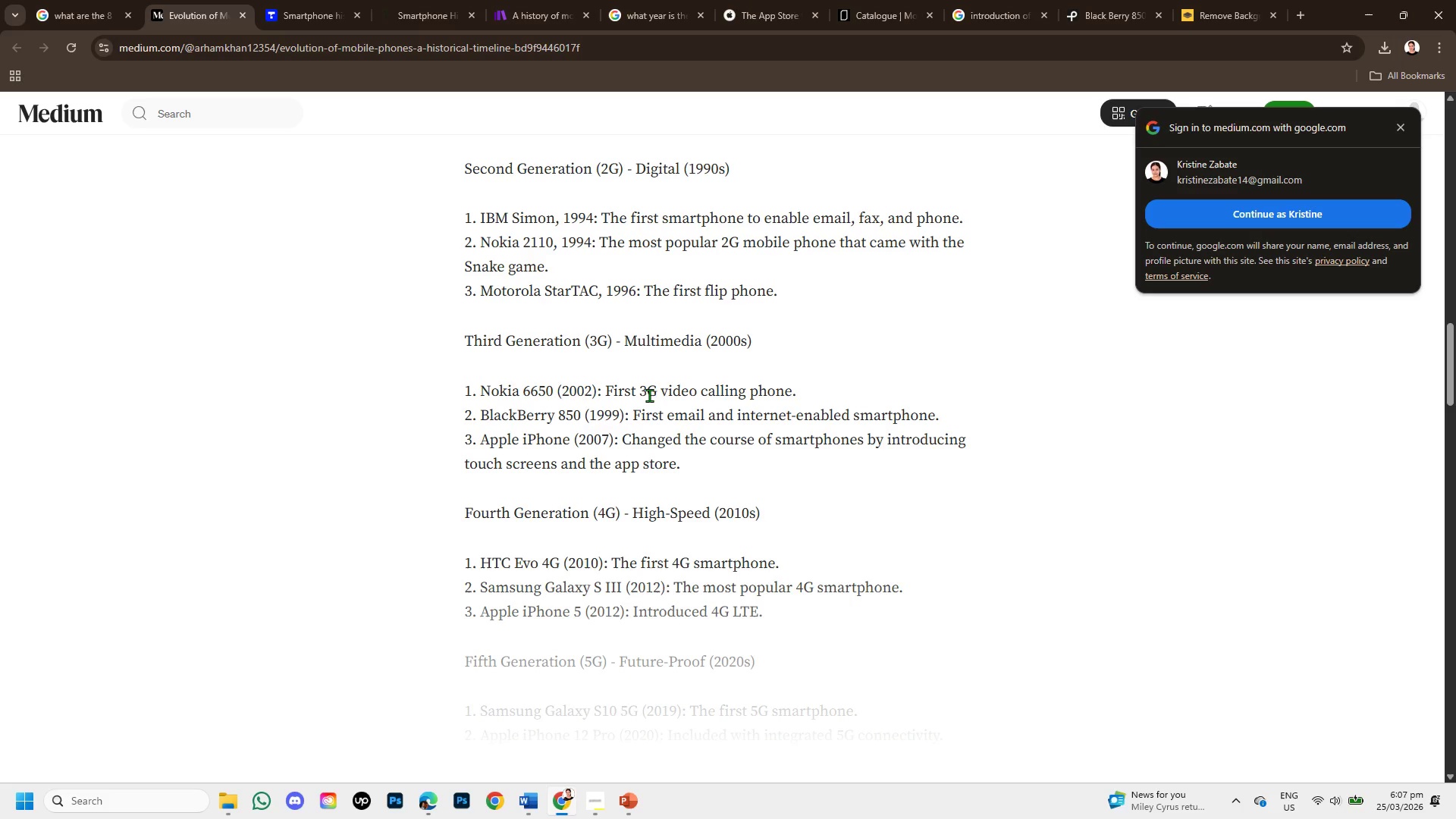 
left_click_drag(start_coordinate=[683, 421], to_coordinate=[968, 413])
 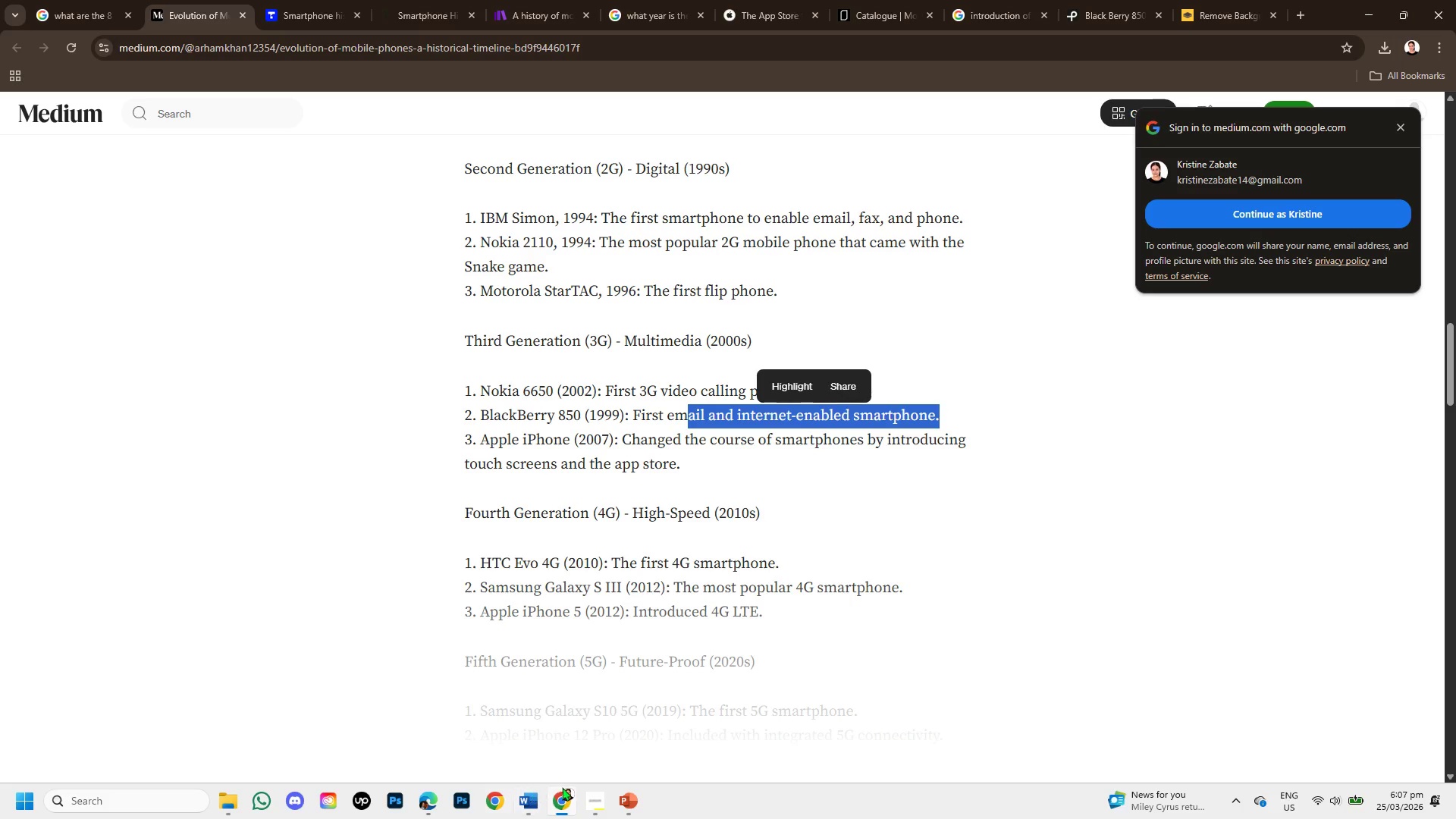 
left_click([620, 792])
 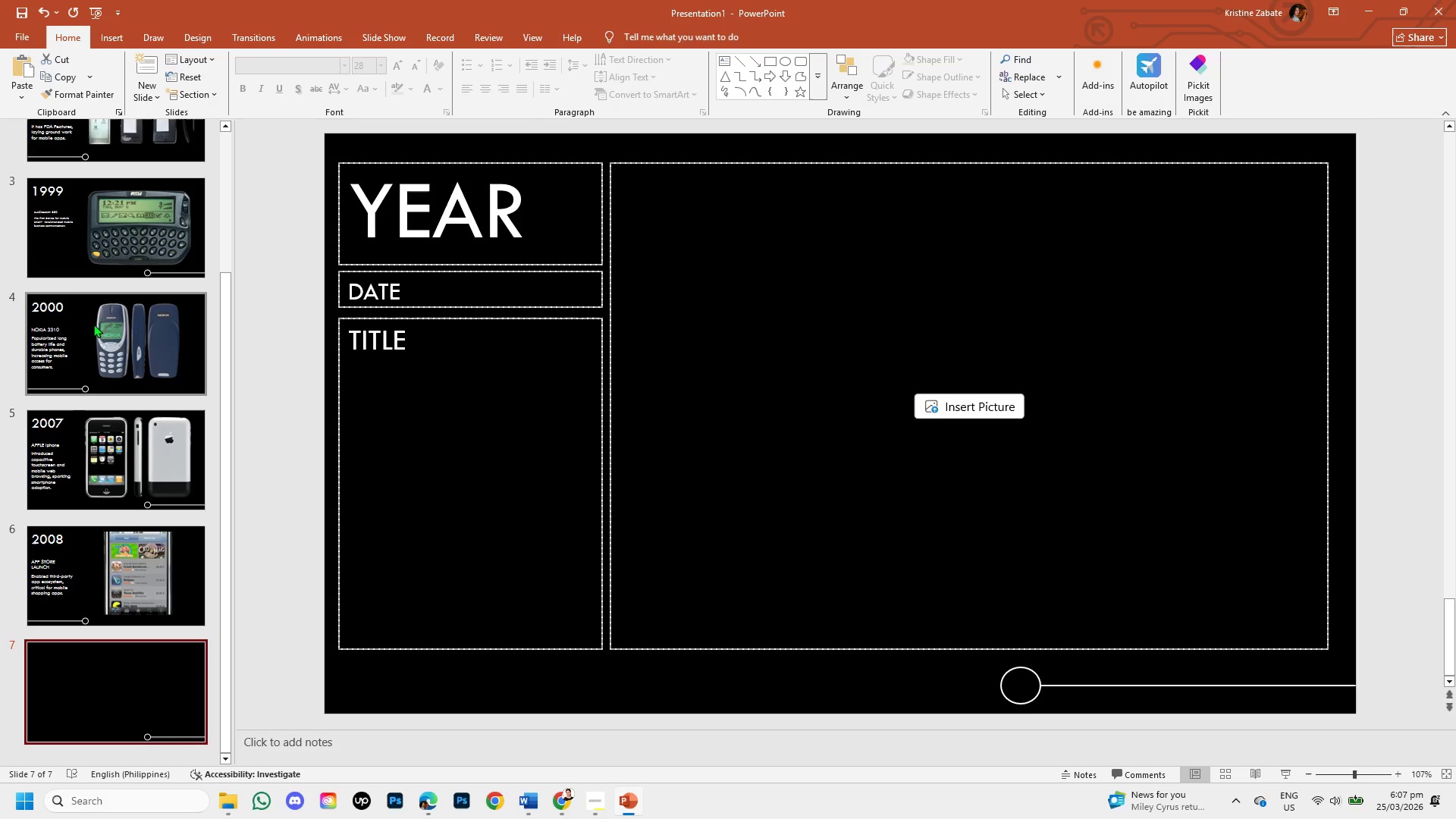 
scroll: coordinate [93, 324], scroll_direction: up, amount: 3.0
 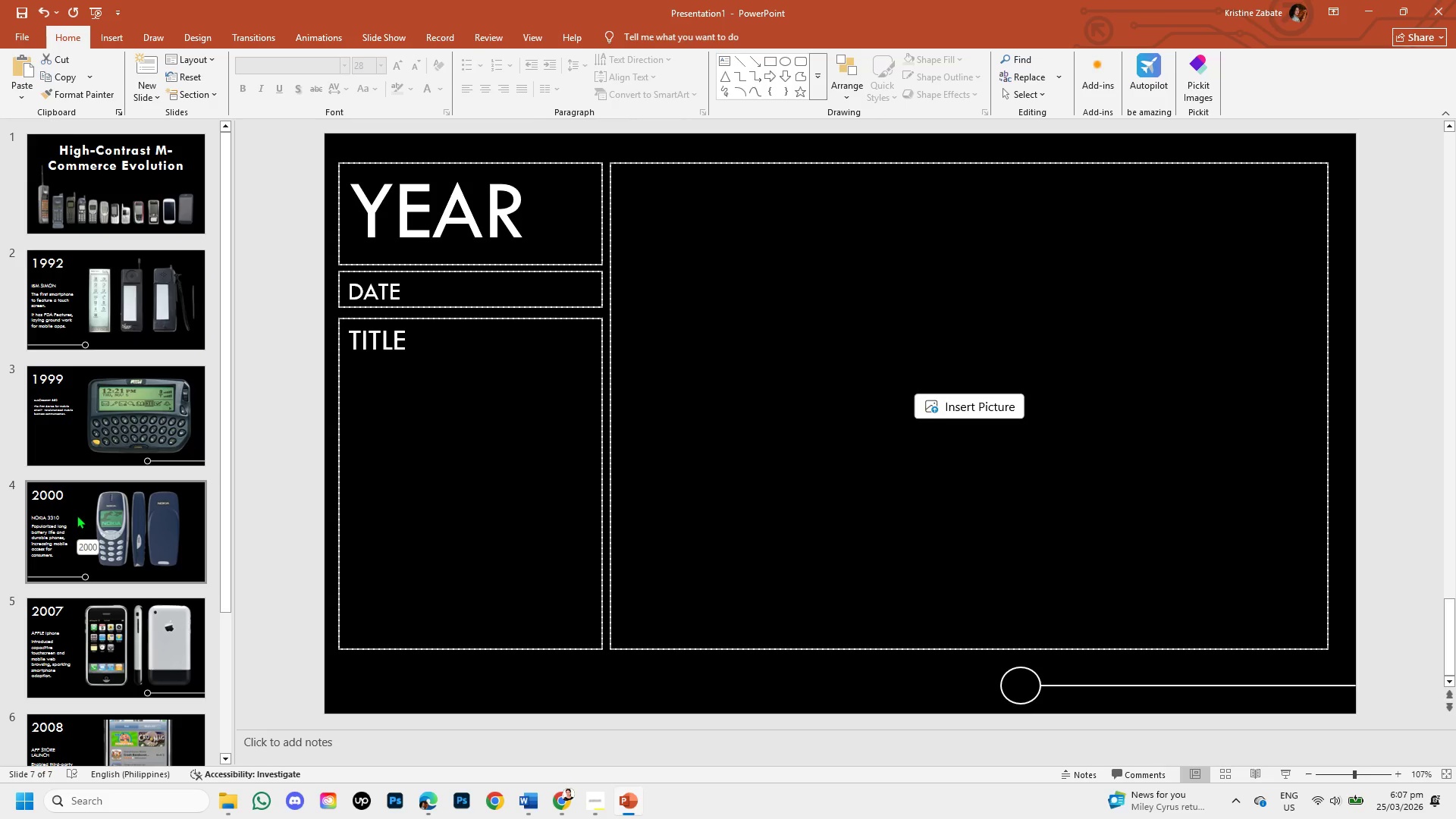 
left_click([108, 438])
 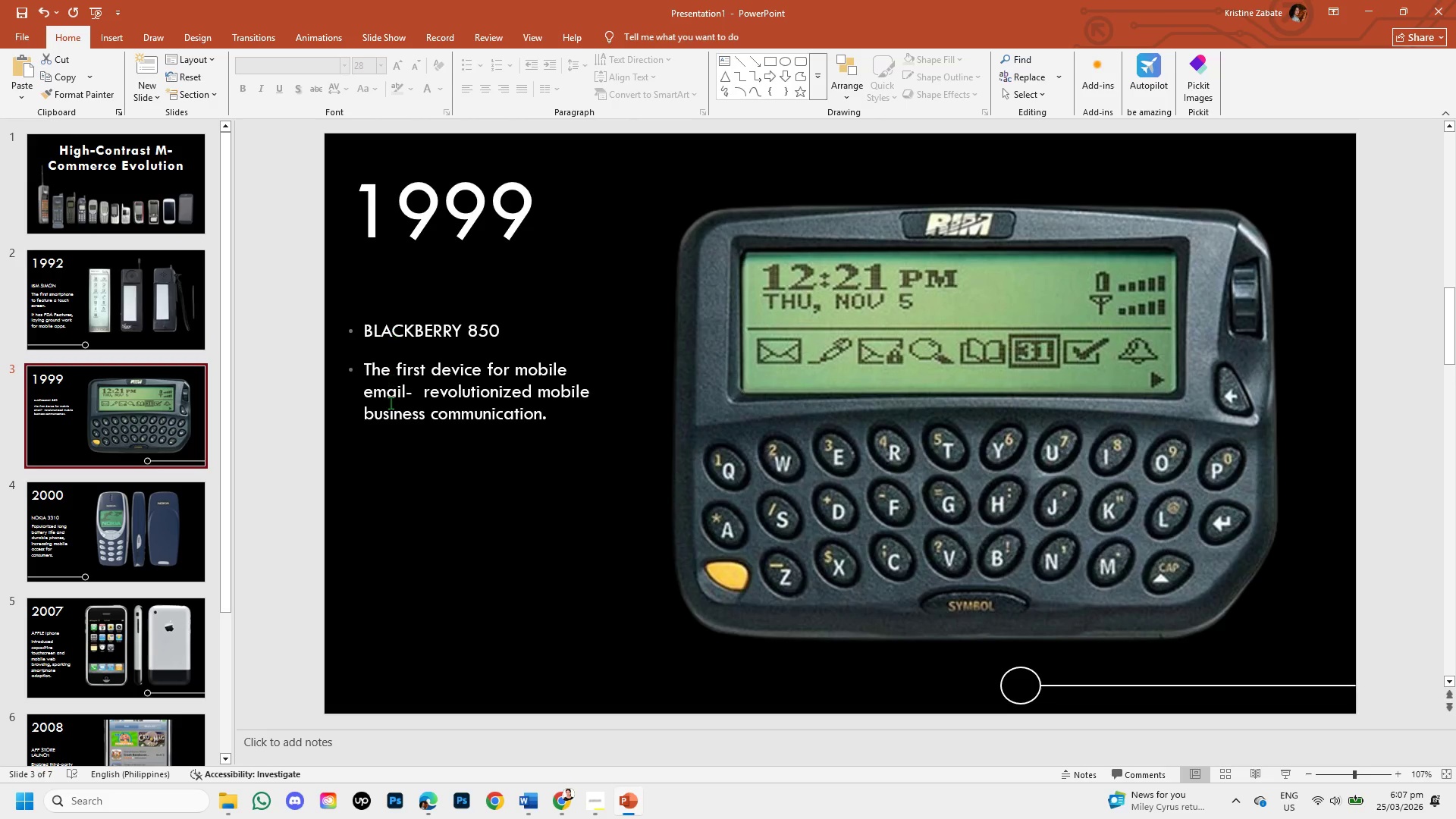 
left_click([419, 410])
 